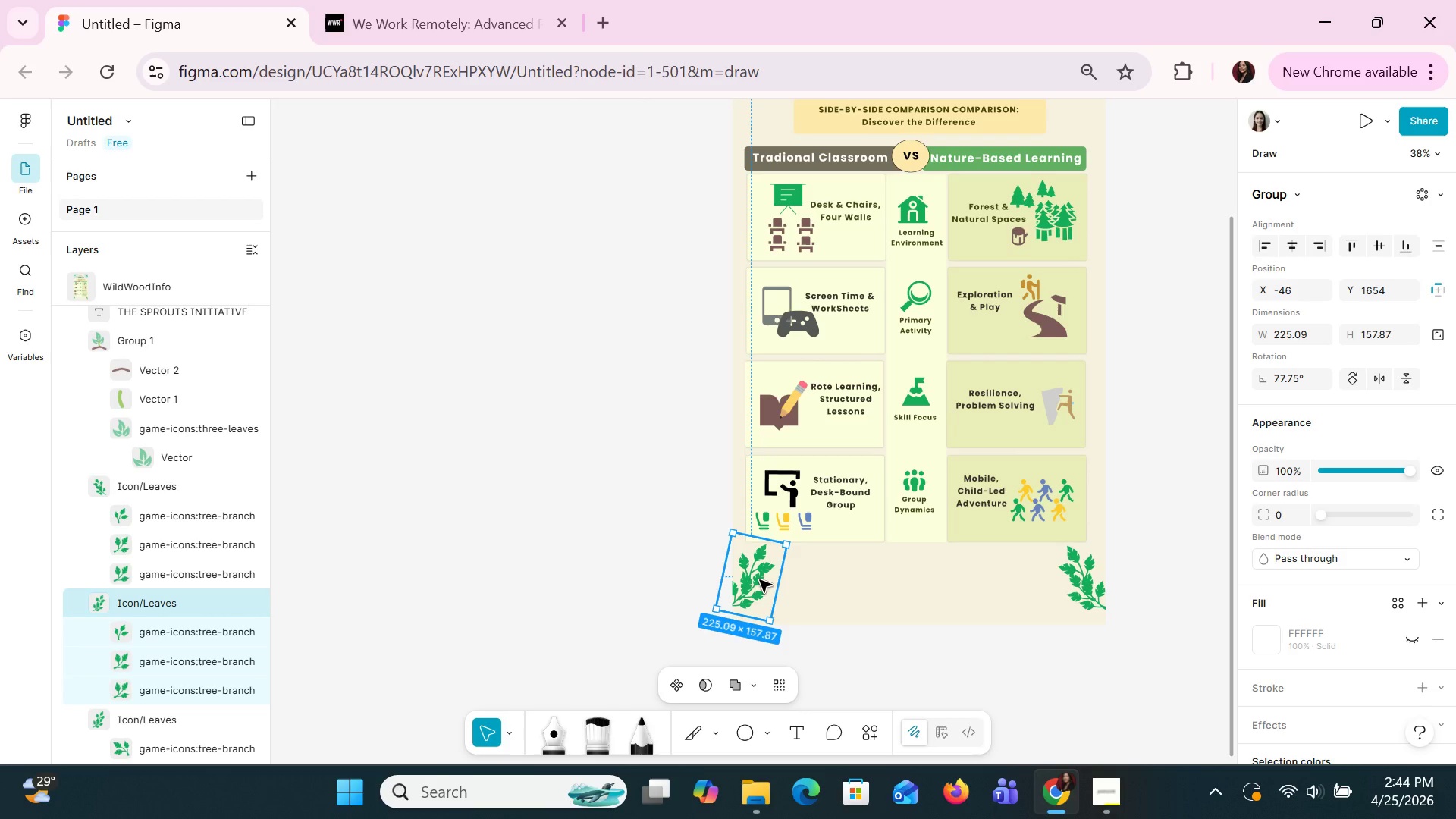 
key(Escape)
 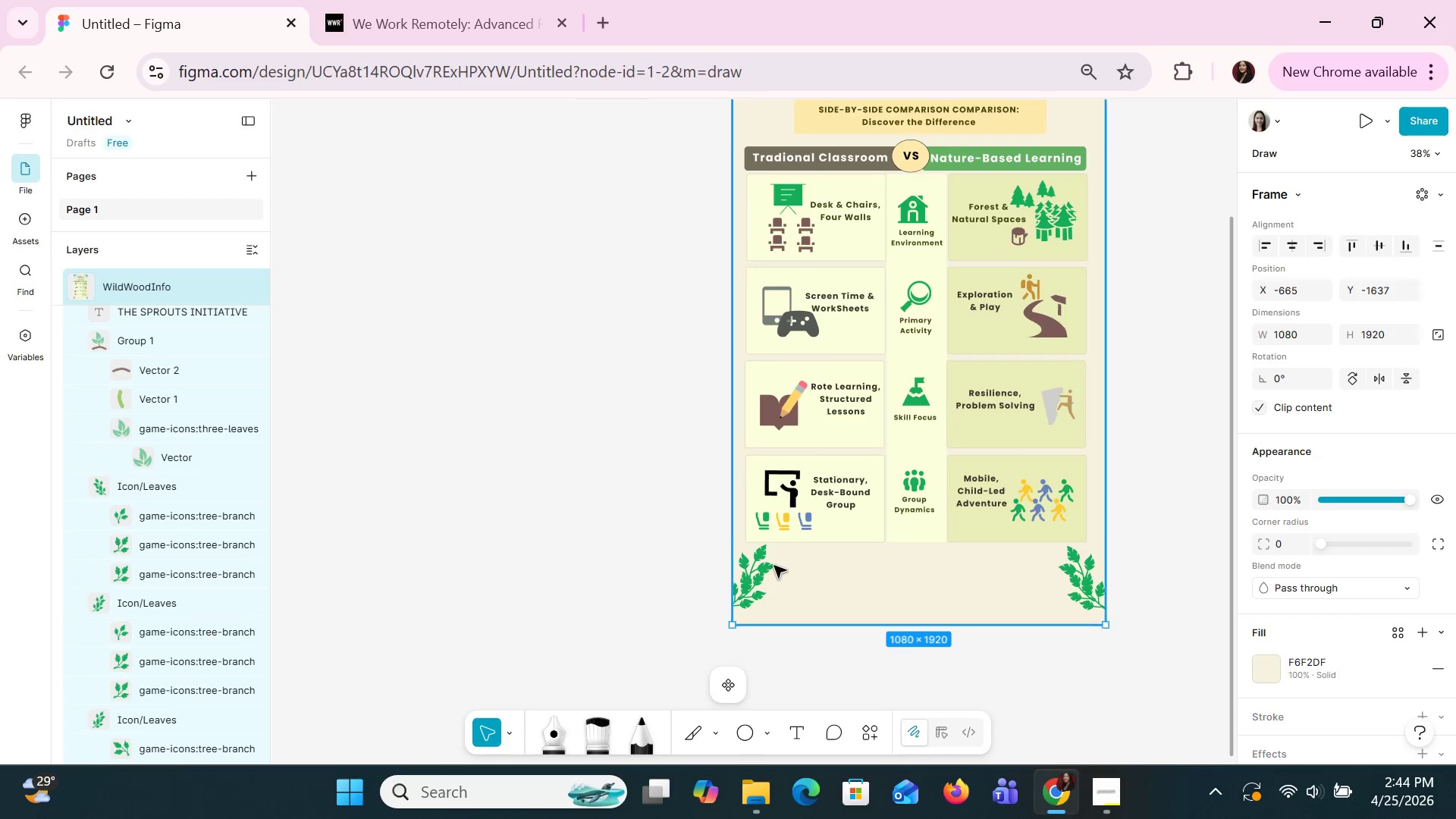 
left_click([764, 565])
 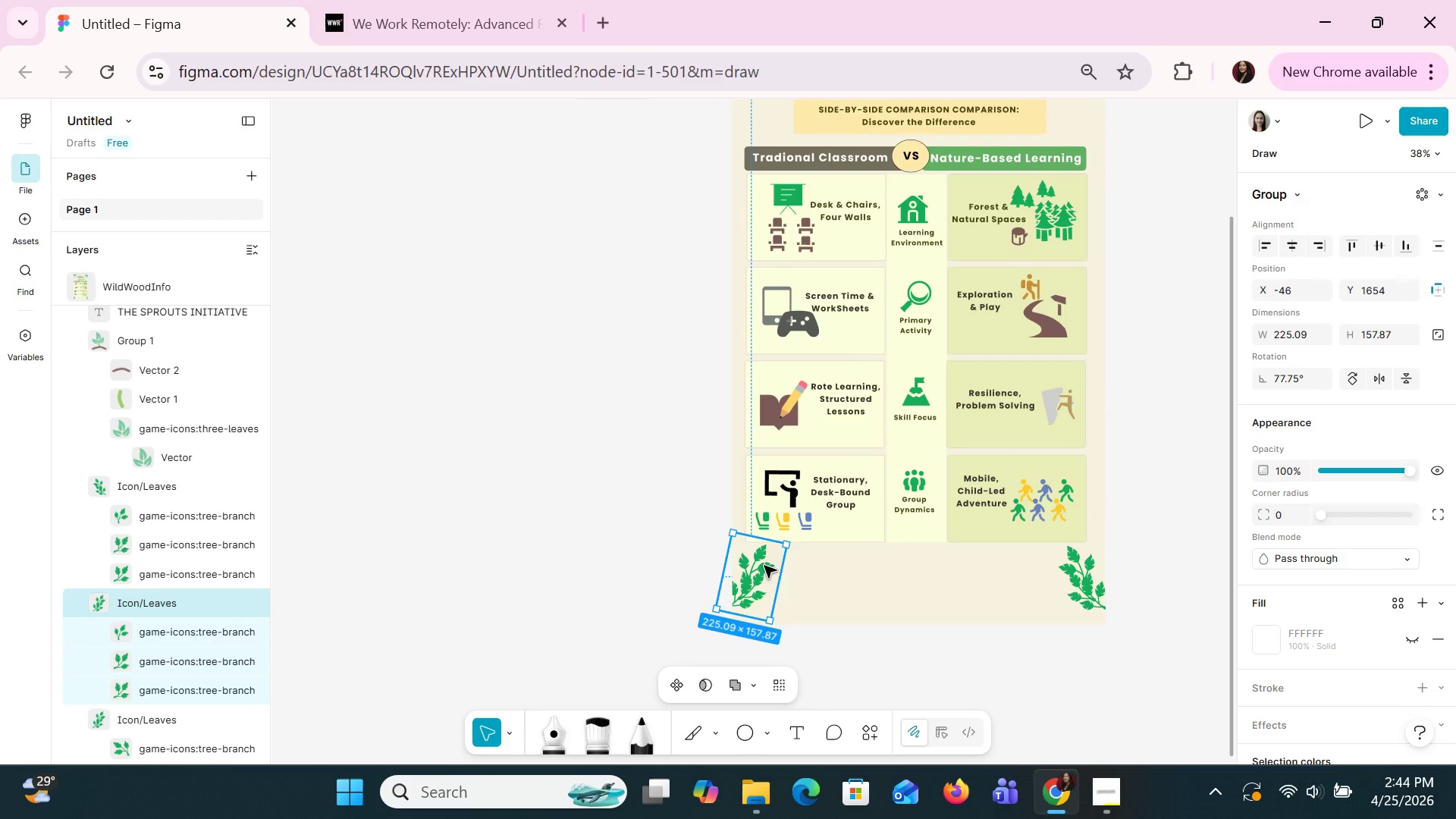 
key(Control+C)
 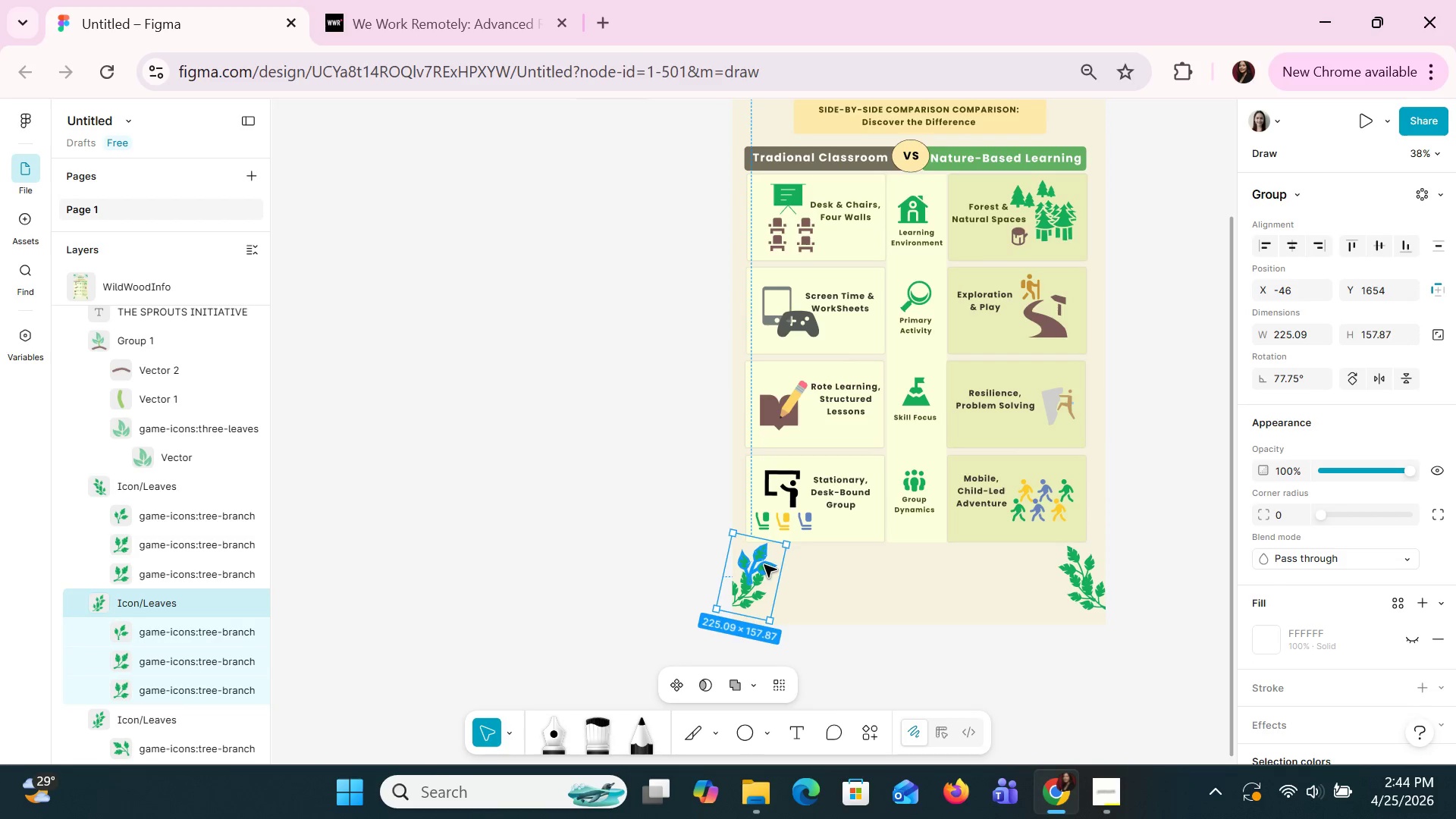 
key(Control+V)
 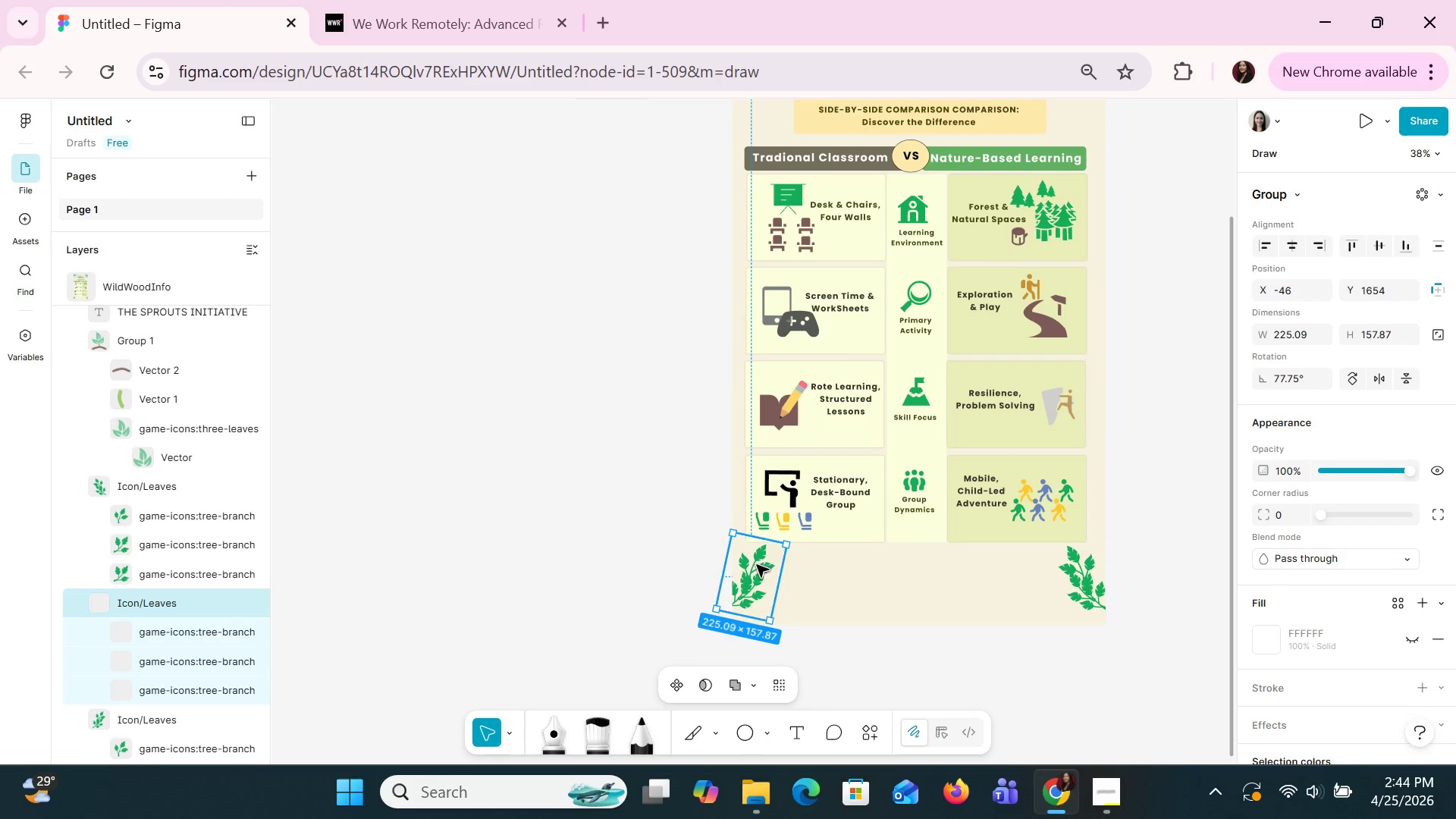 
left_click_drag(start_coordinate=[757, 564], to_coordinate=[769, 576])
 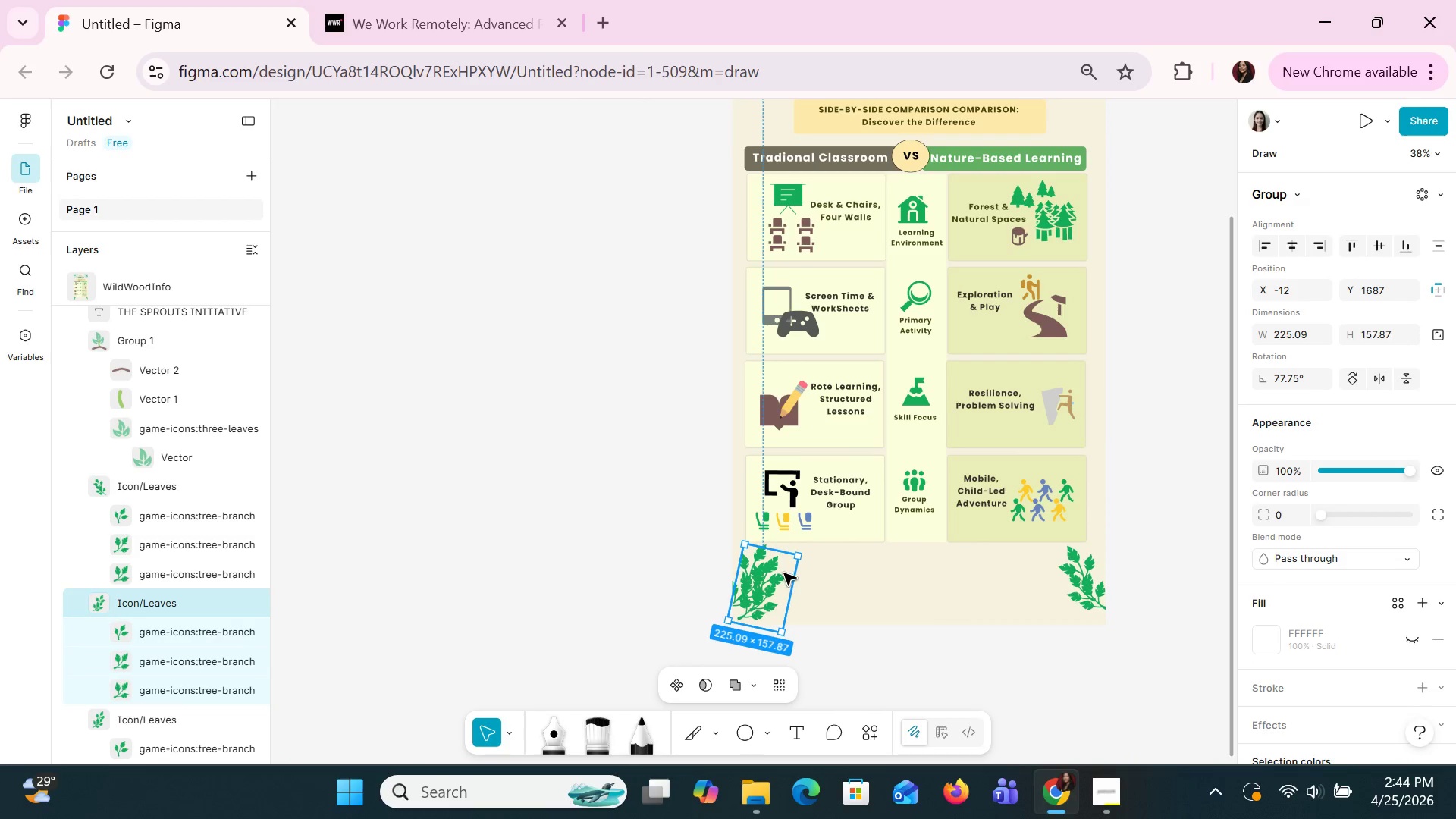 
right_click([783, 573])
 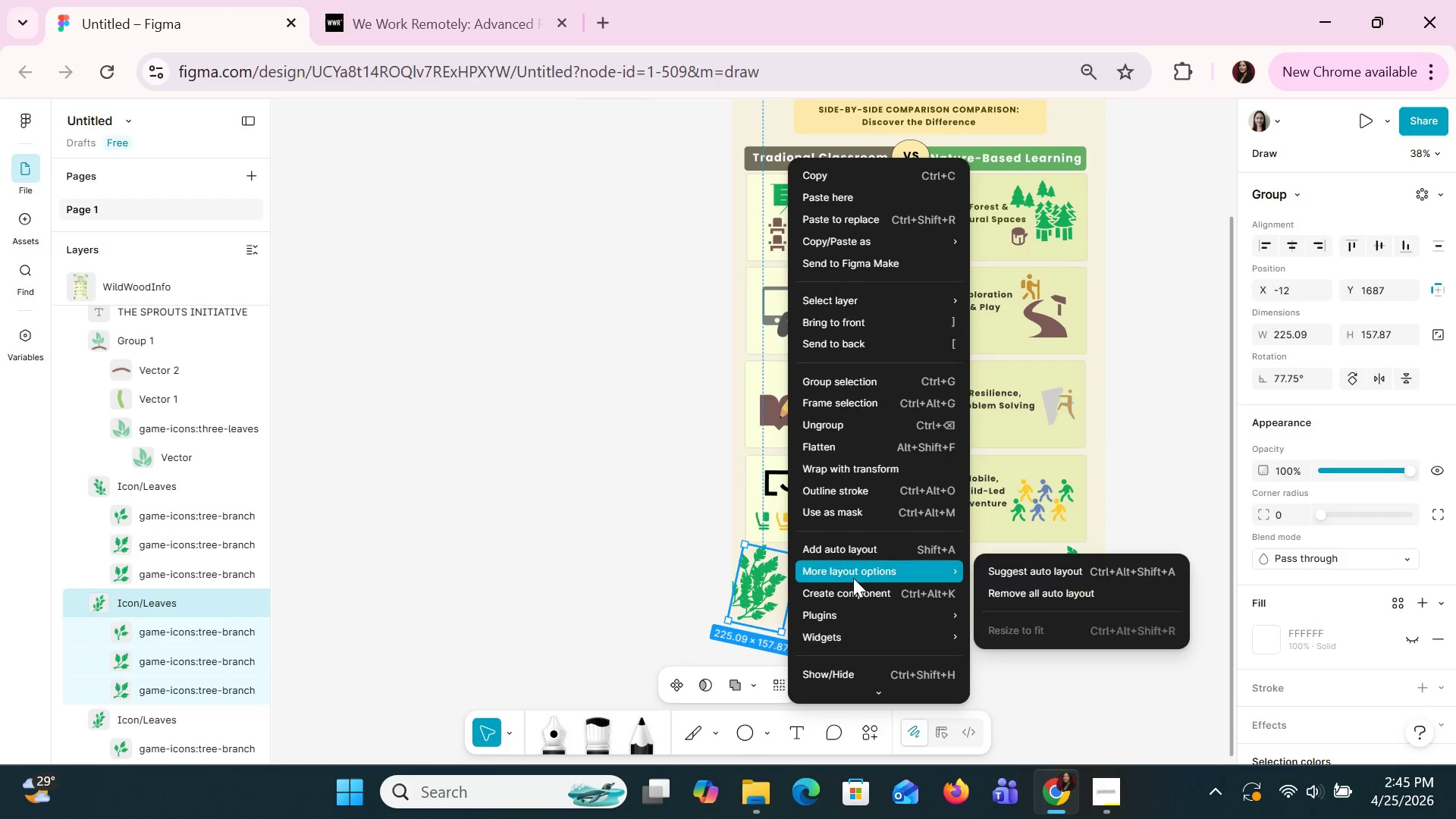 
scroll: coordinate [855, 582], scroll_direction: down, amount: 4.0
 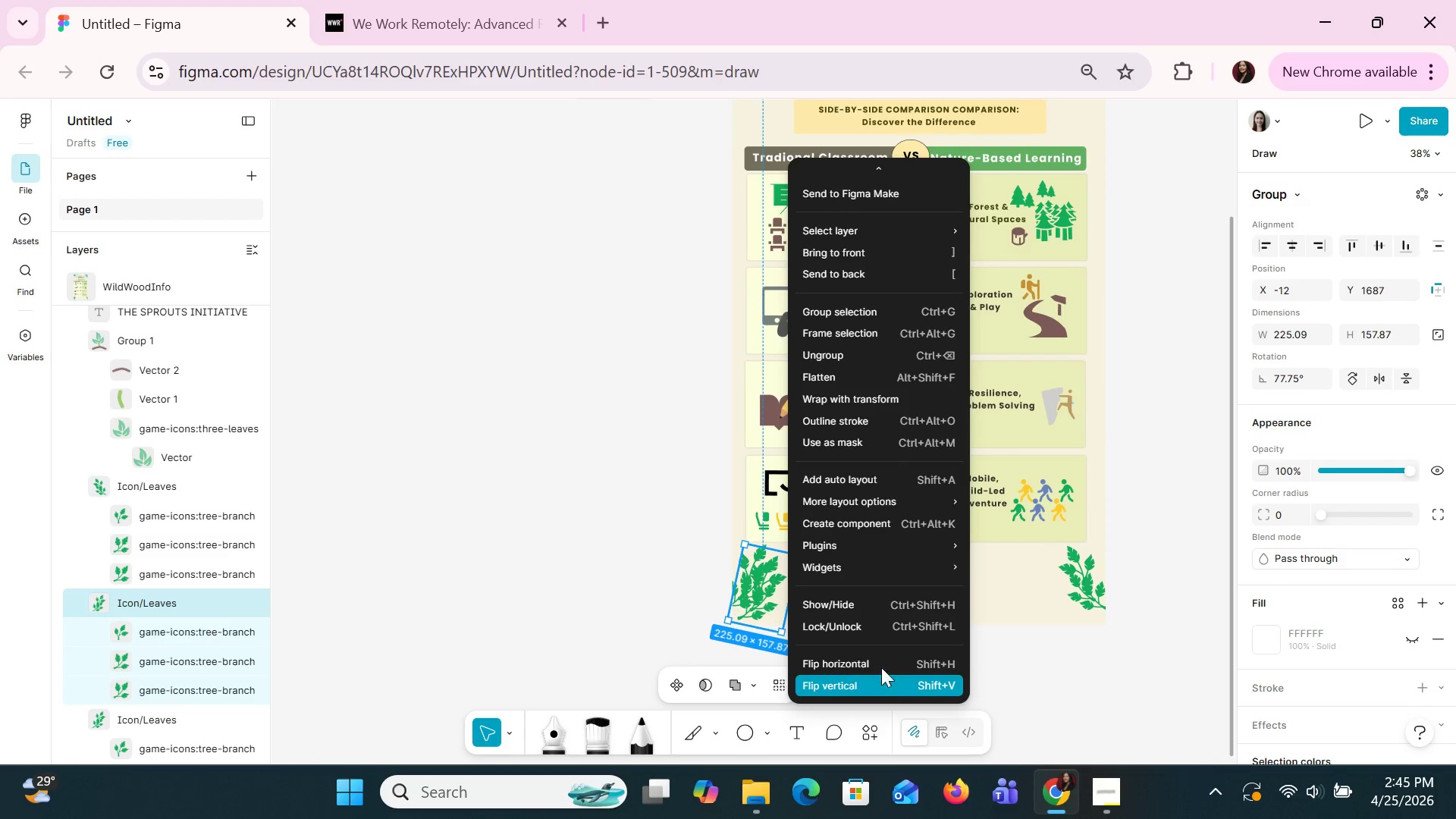 
left_click([880, 665])
 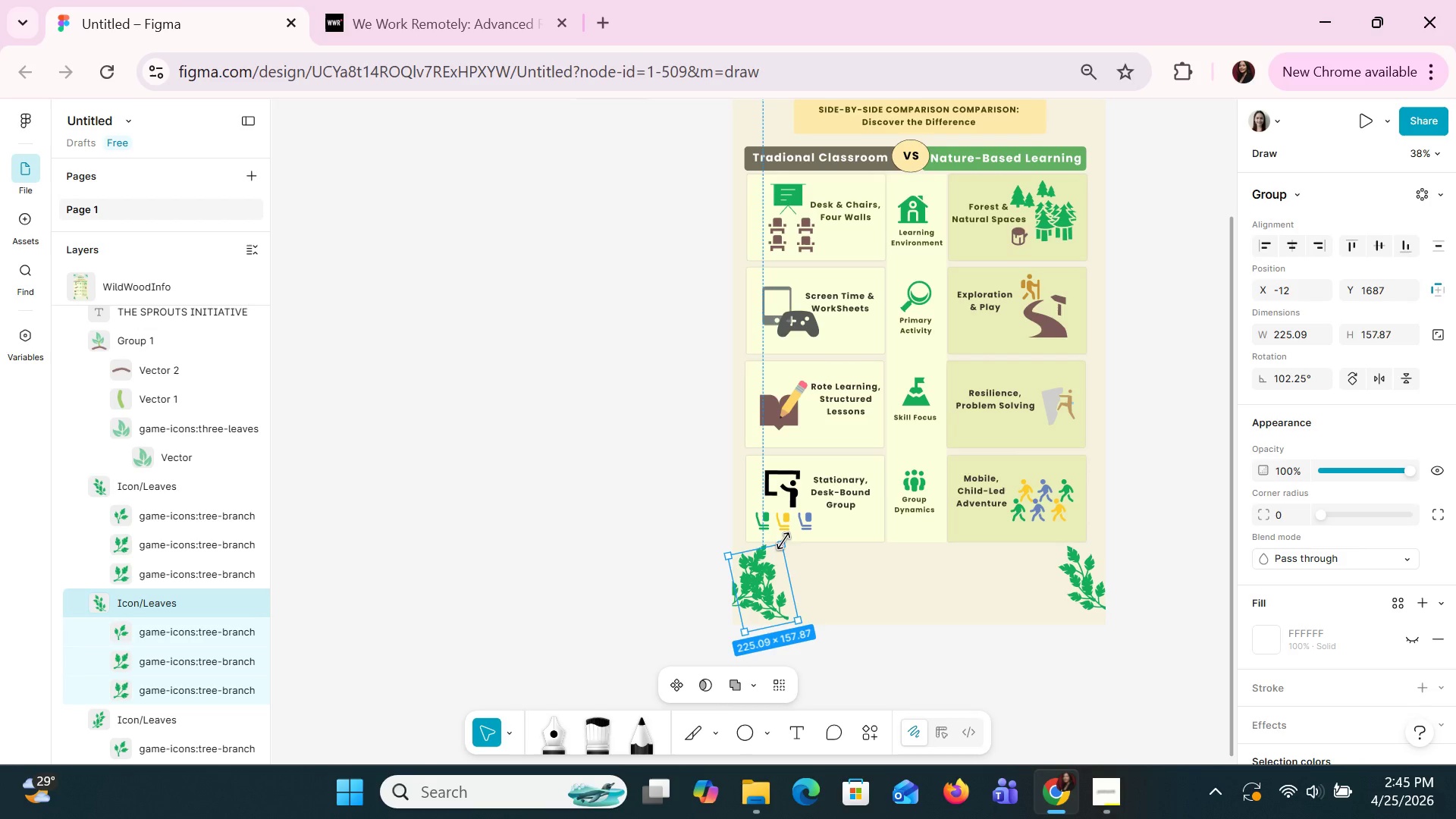 
left_click_drag(start_coordinate=[789, 541], to_coordinate=[864, 683])
 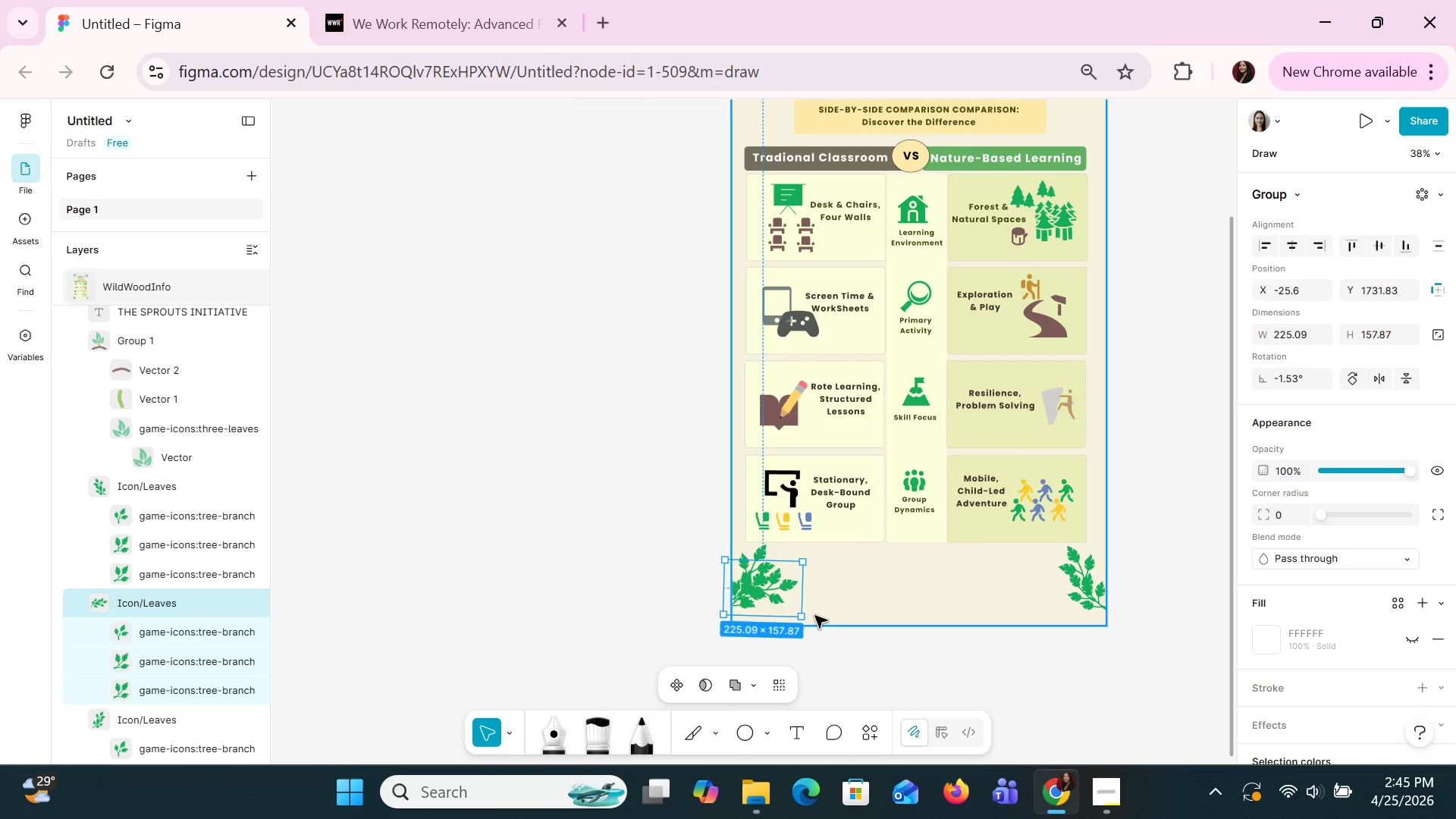 
left_click_drag(start_coordinate=[812, 617], to_coordinate=[828, 613])
 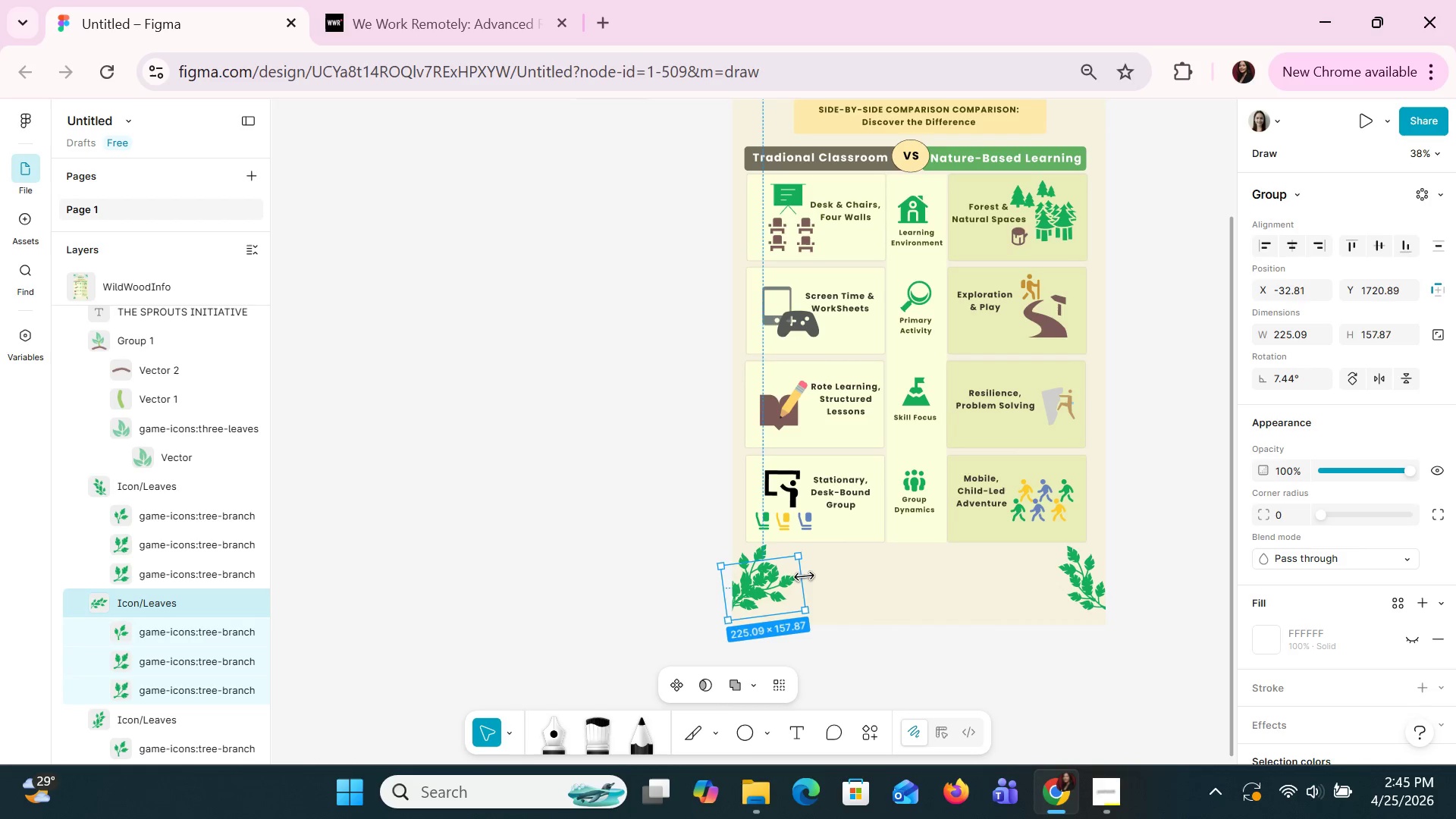 
left_click_drag(start_coordinate=[805, 577], to_coordinate=[824, 574])
 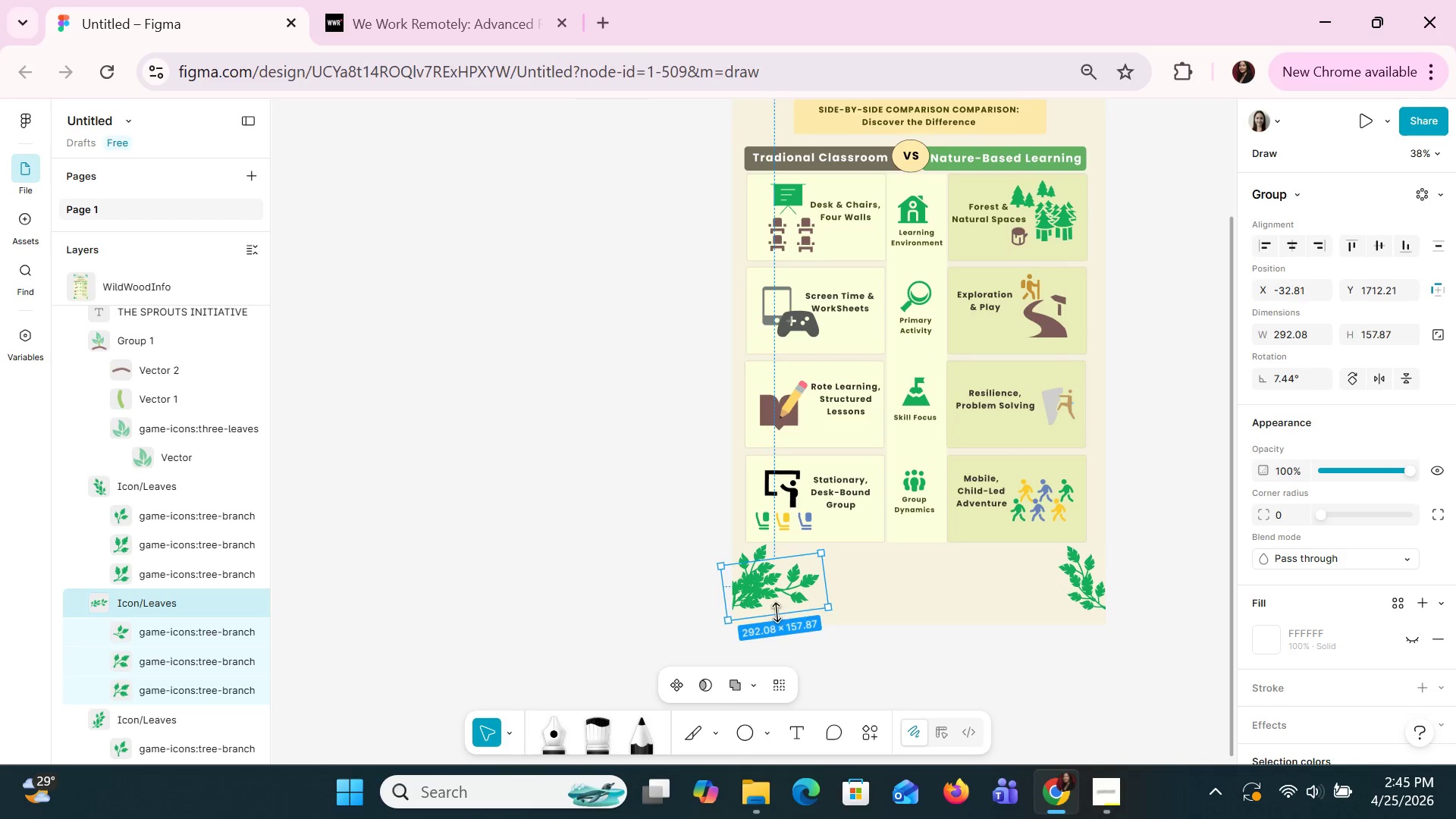 
left_click_drag(start_coordinate=[775, 604], to_coordinate=[775, 611])
 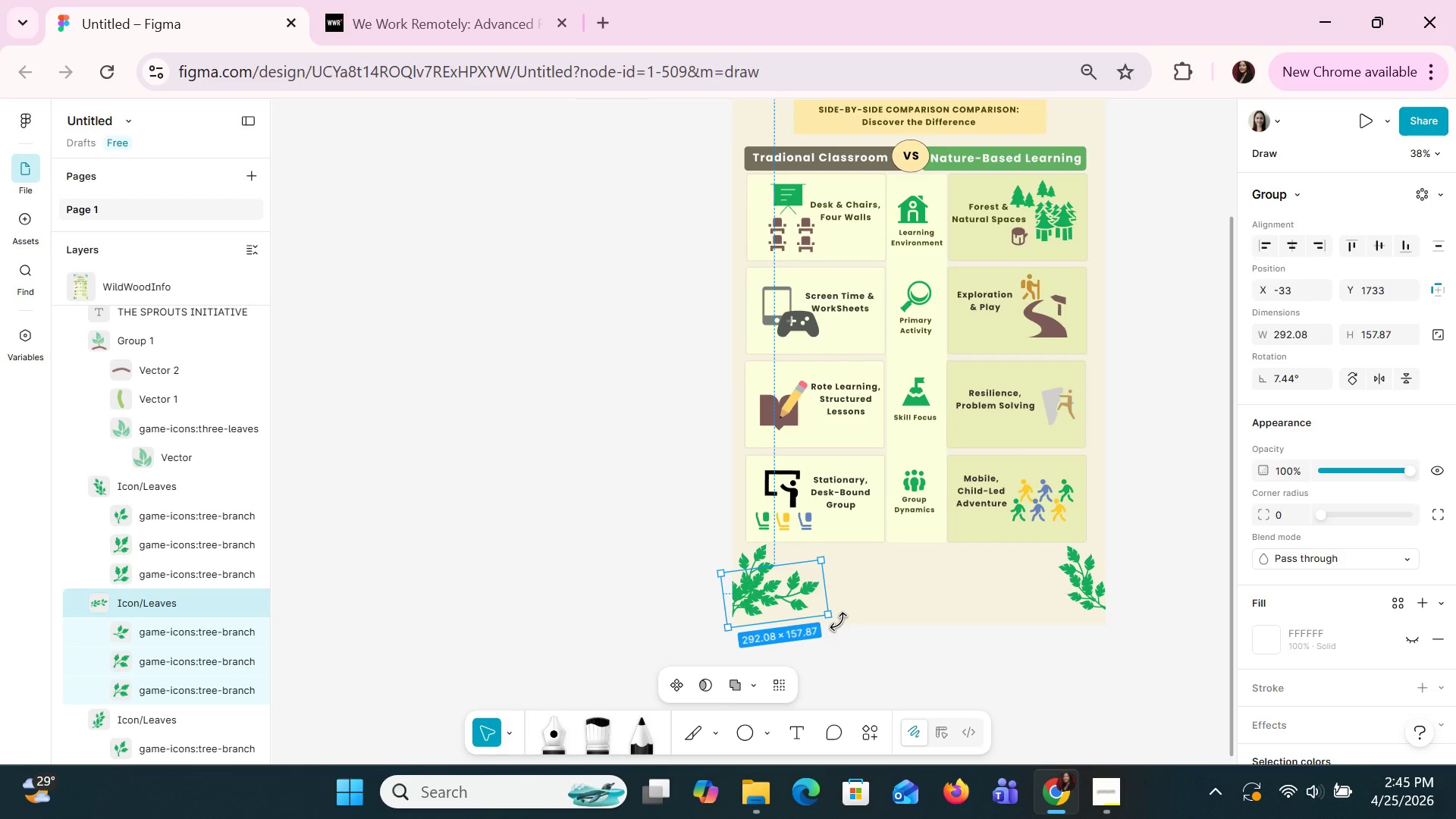 
left_click_drag(start_coordinate=[839, 622], to_coordinate=[847, 621])
 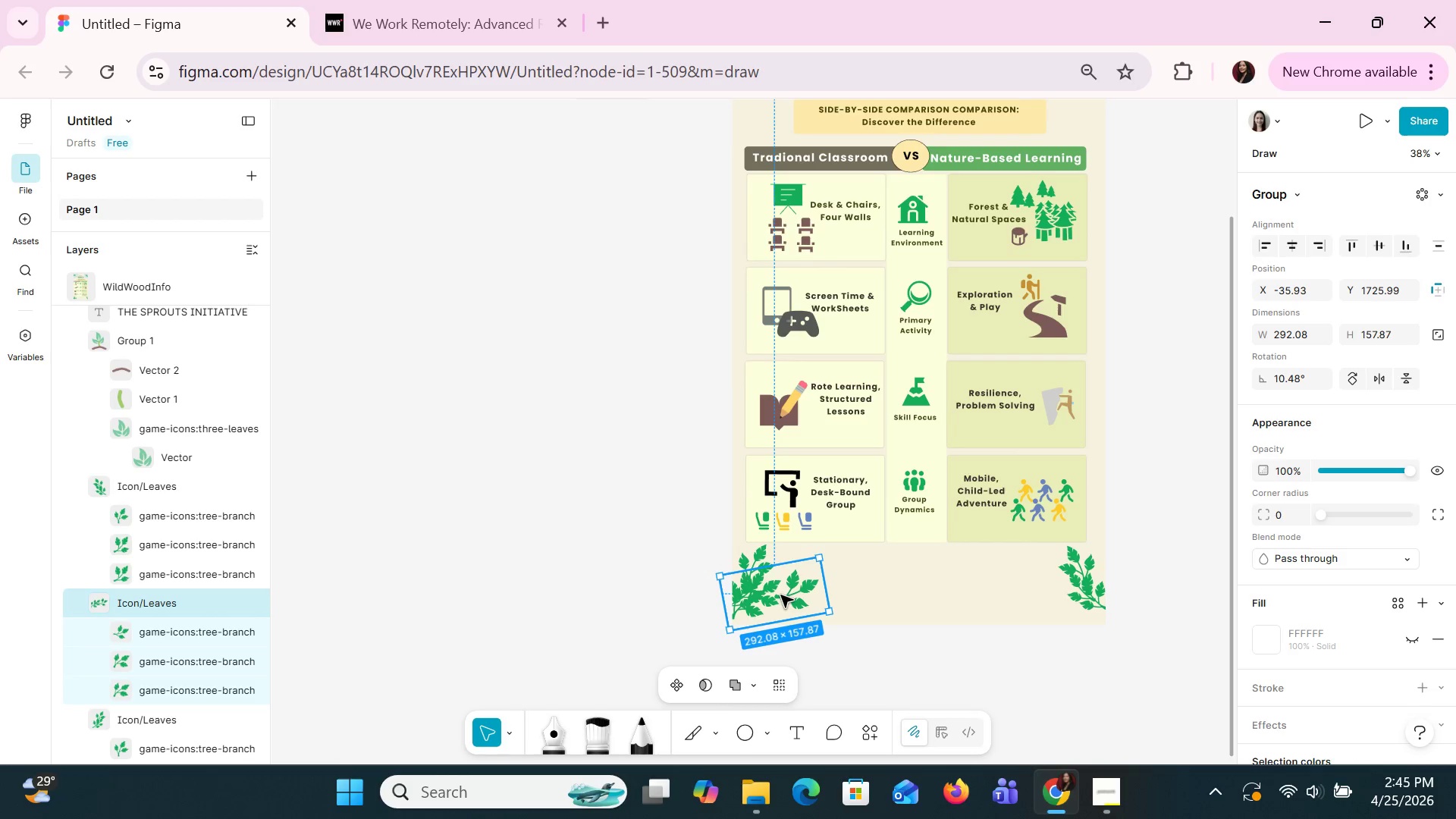 
right_click([780, 595])
 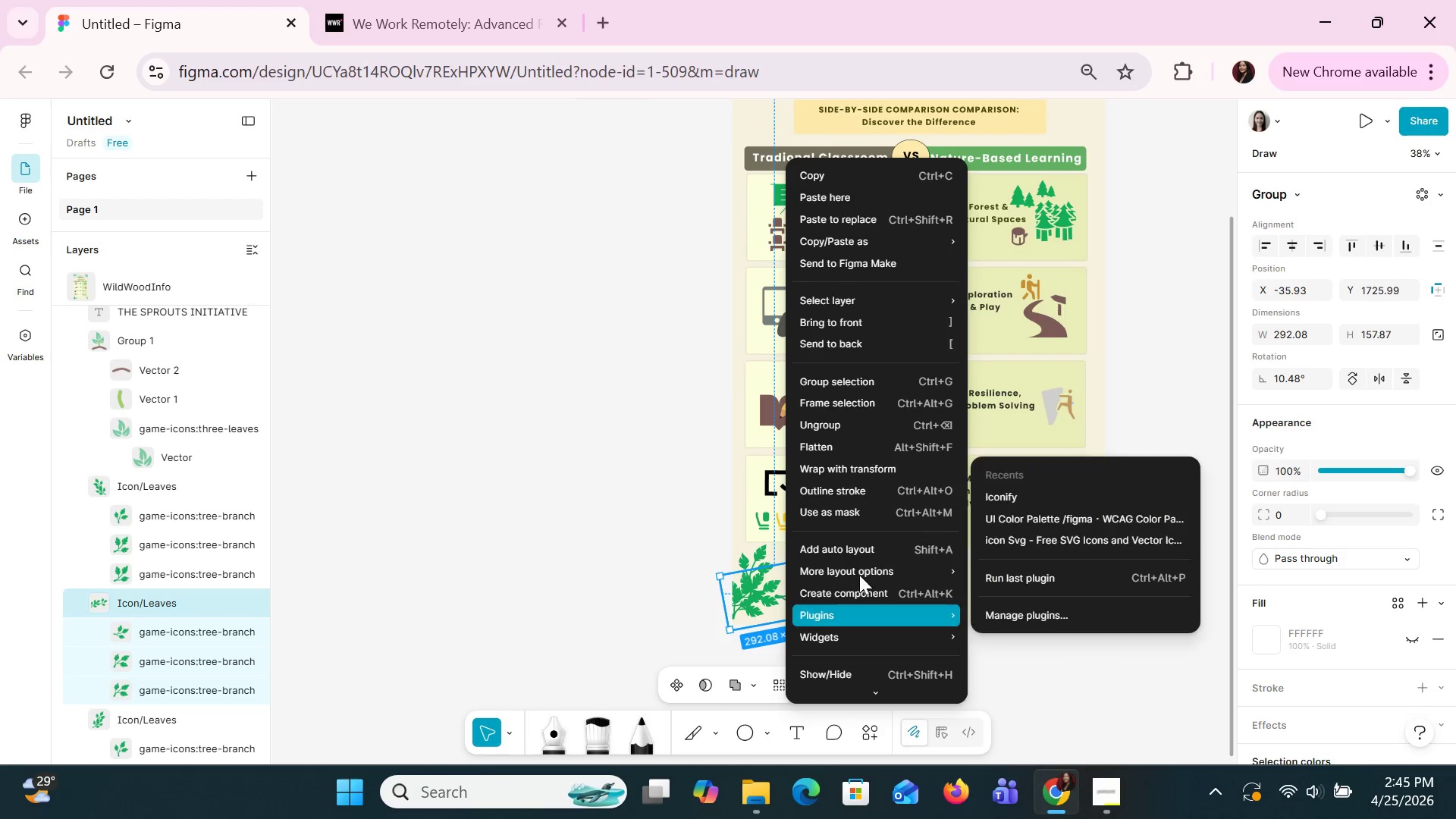 
scroll: coordinate [860, 576], scroll_direction: down, amount: 4.0
 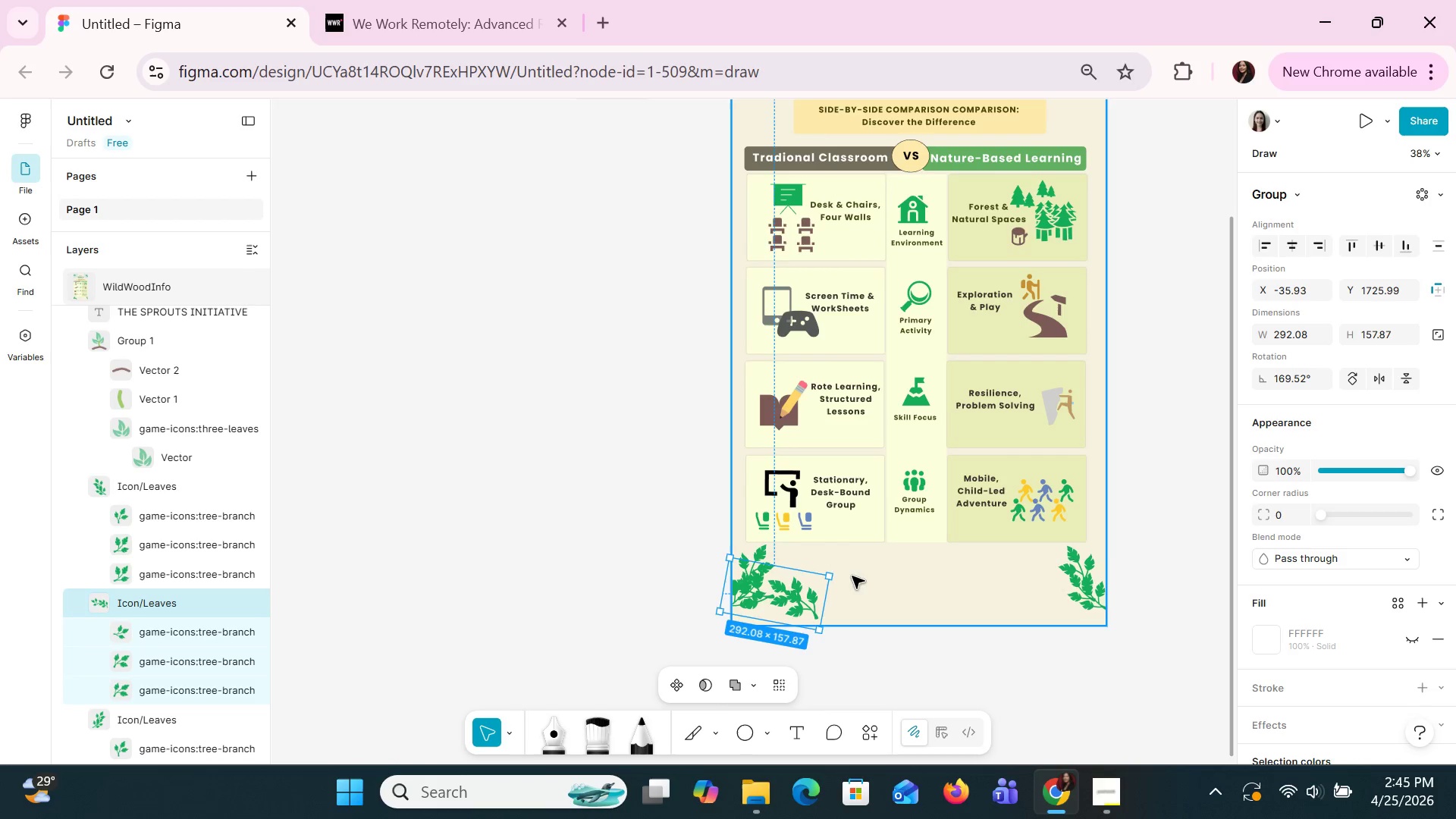 
left_click_drag(start_coordinate=[839, 573], to_coordinate=[740, 672])
 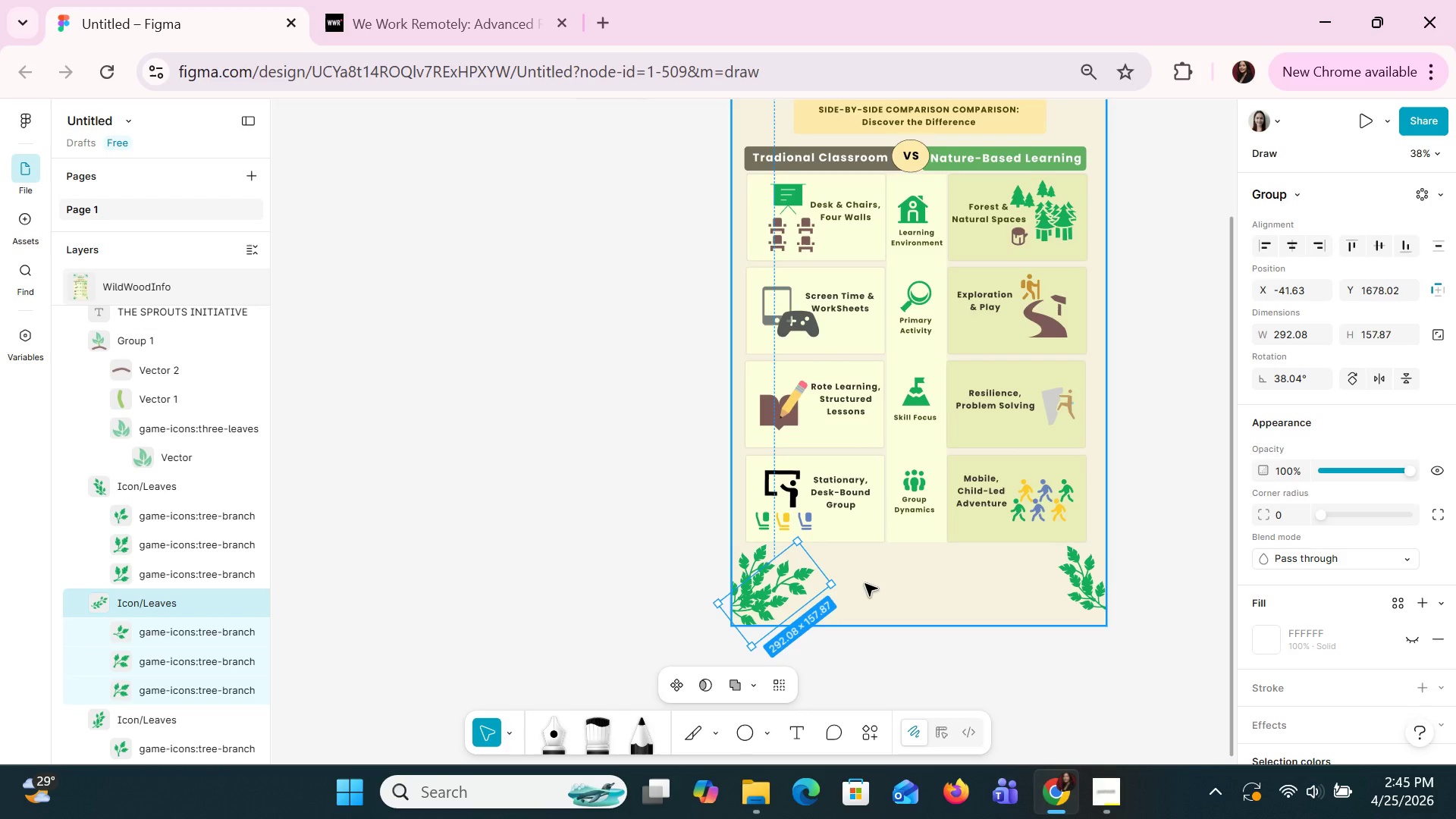 
left_click([866, 583])
 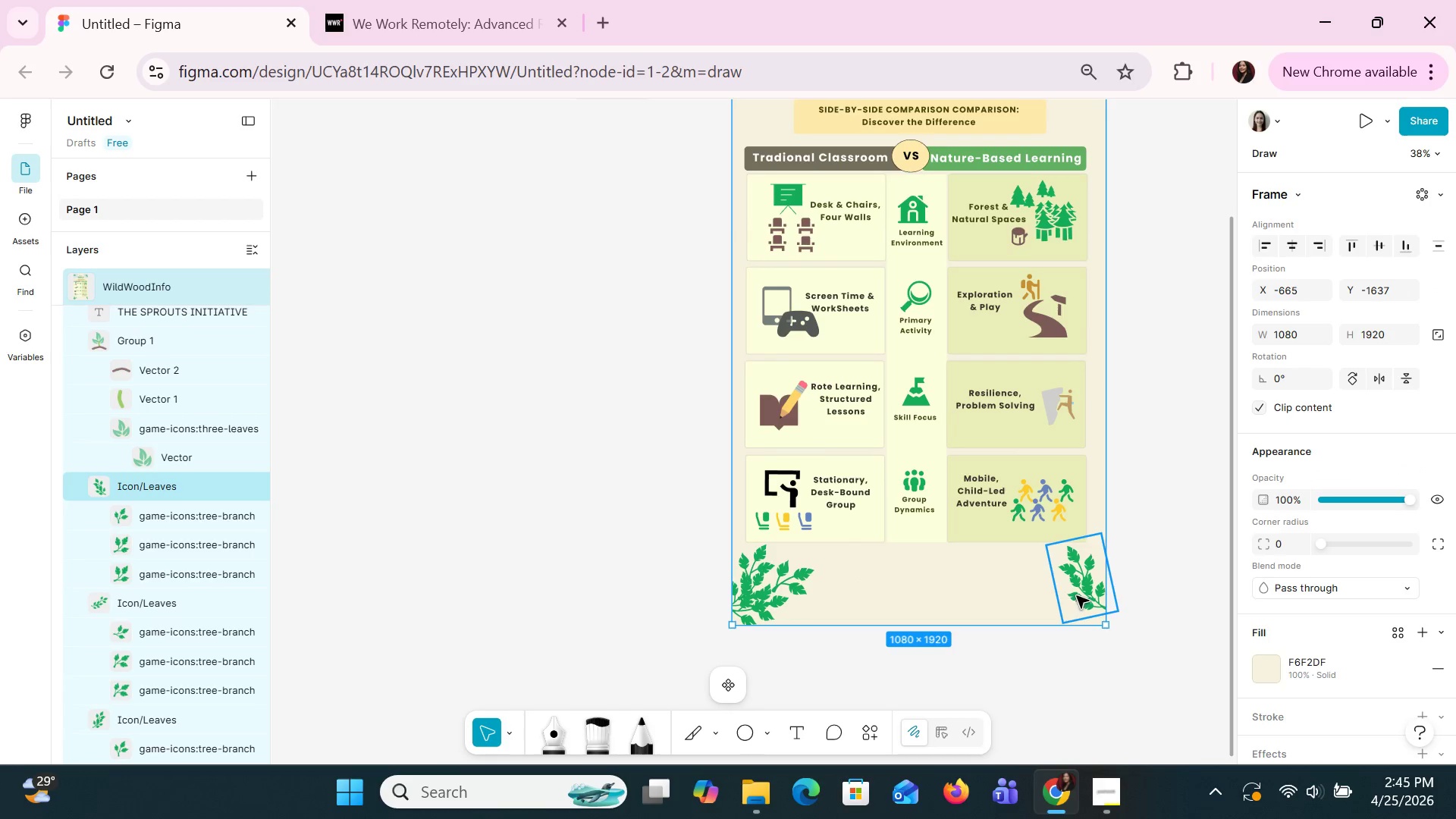 
left_click([1079, 595])
 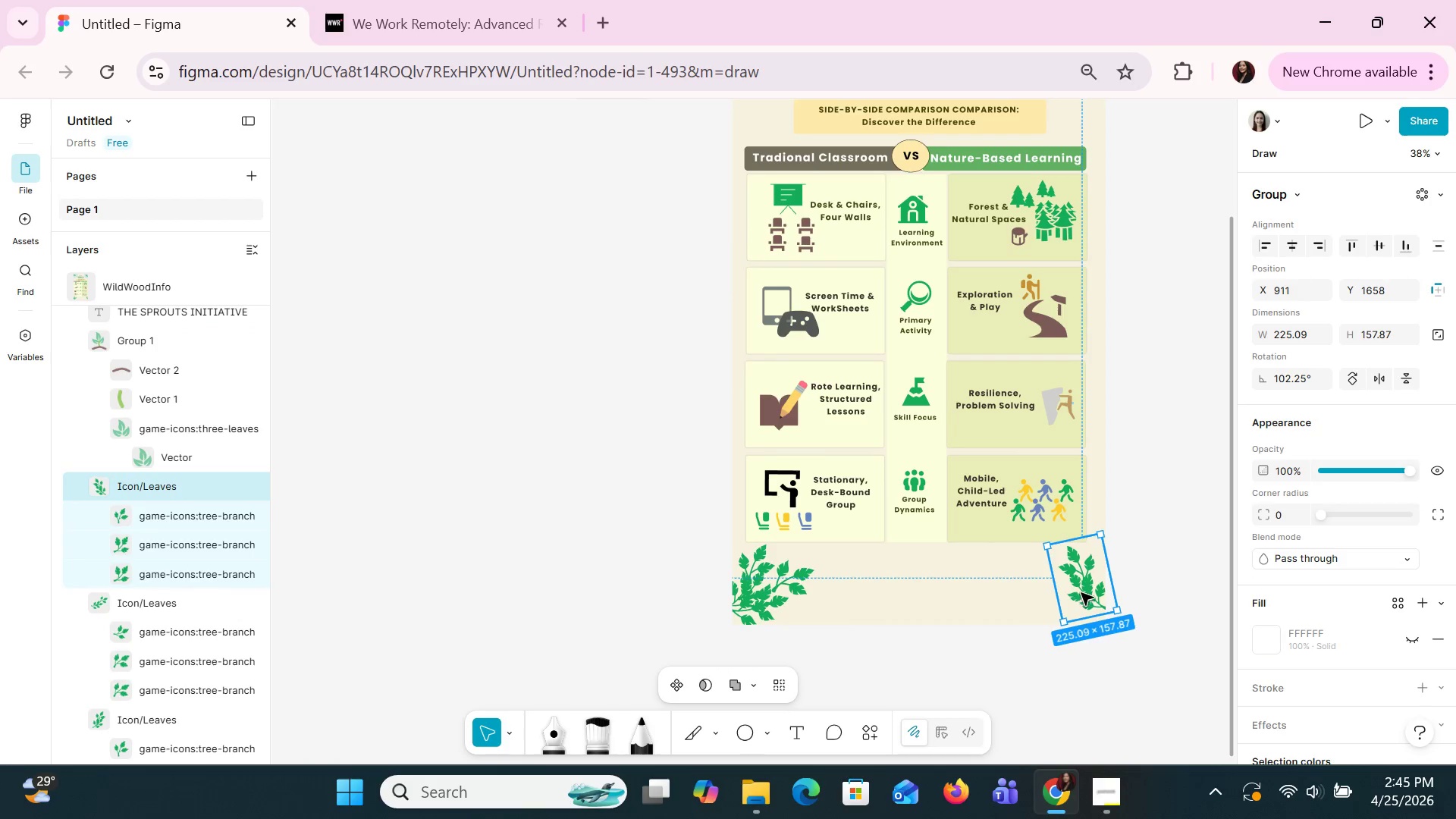 
key(Control+C)
 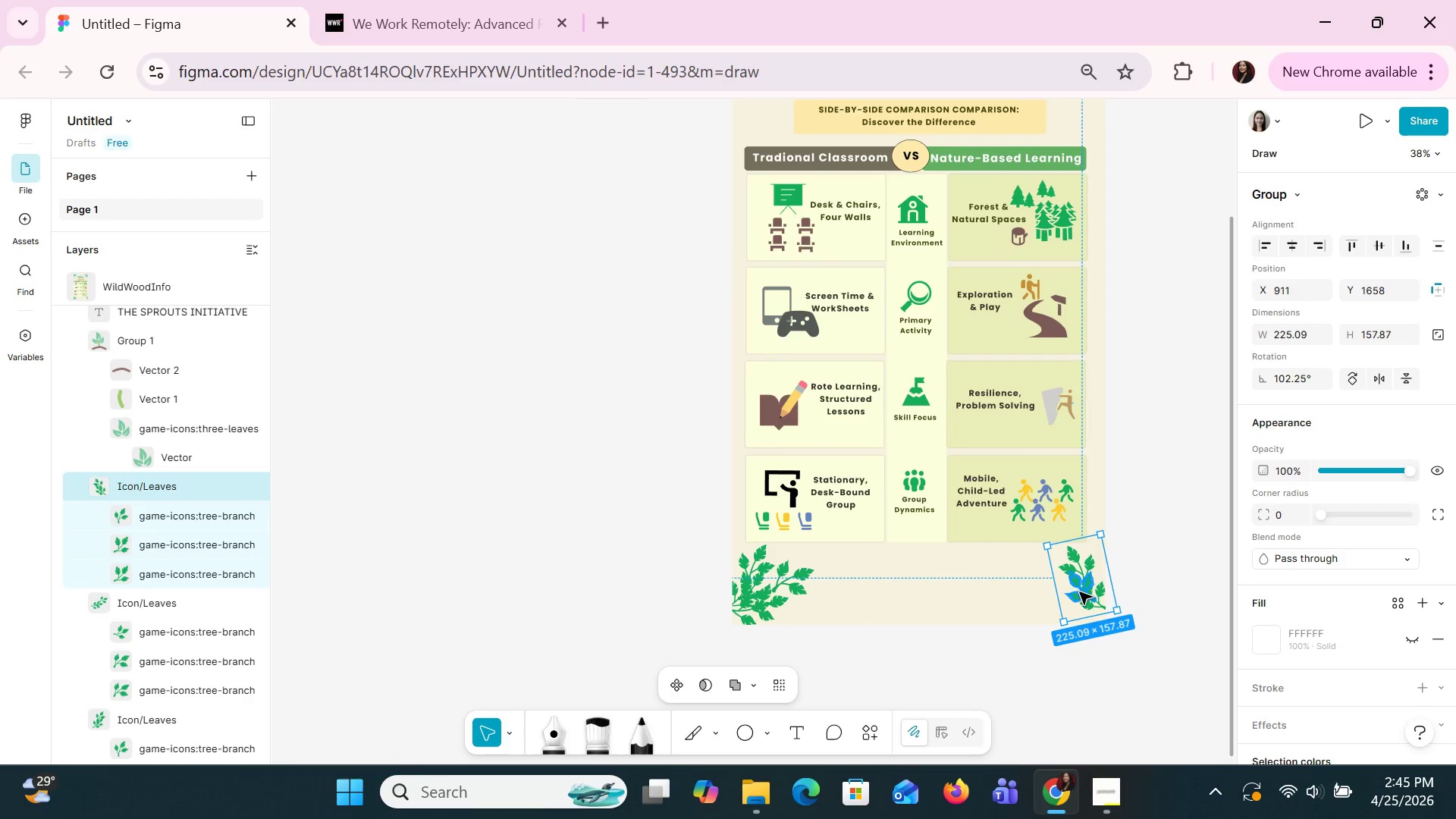 
key(Control+V)
 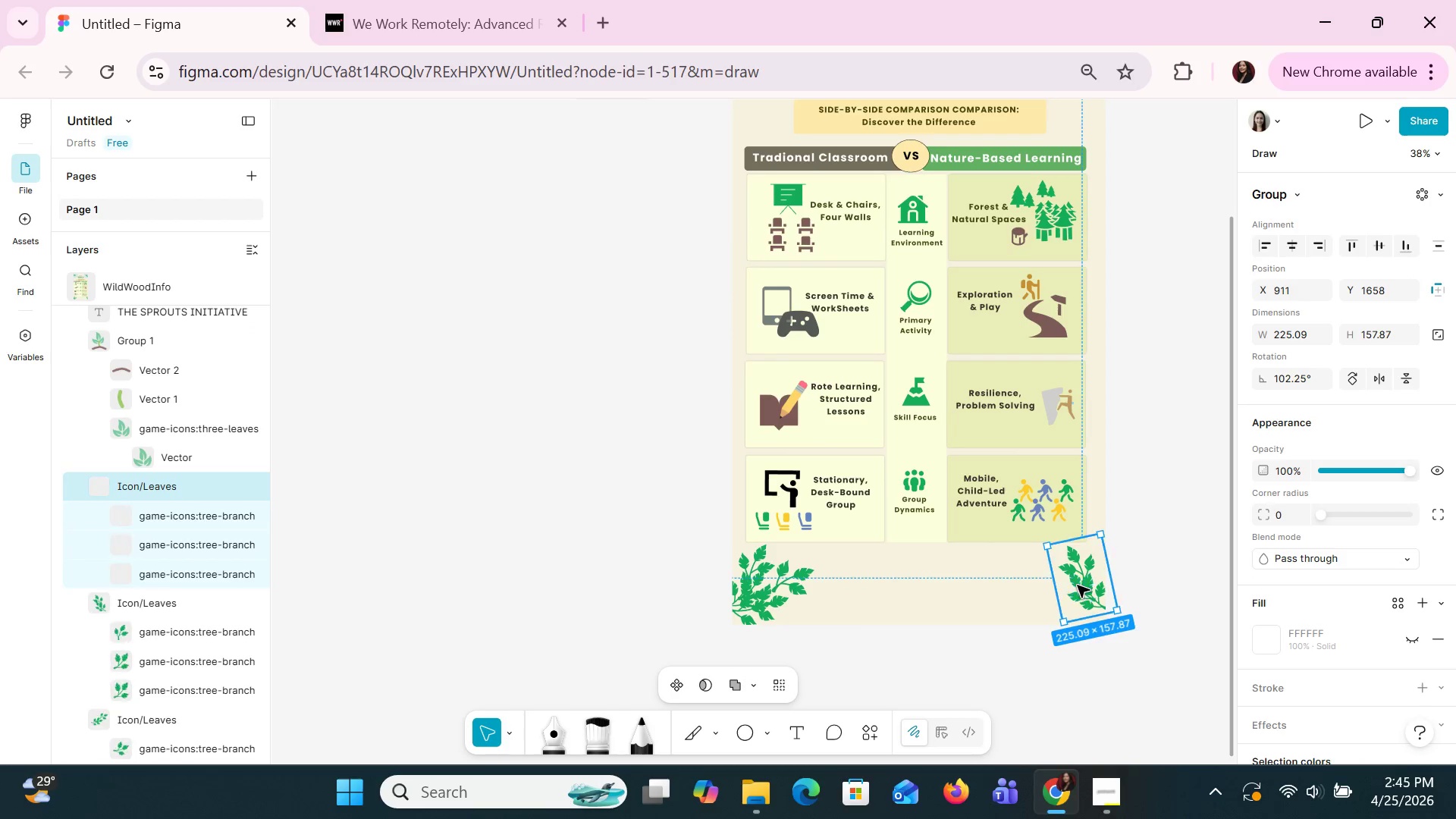 
left_click([1076, 585])
 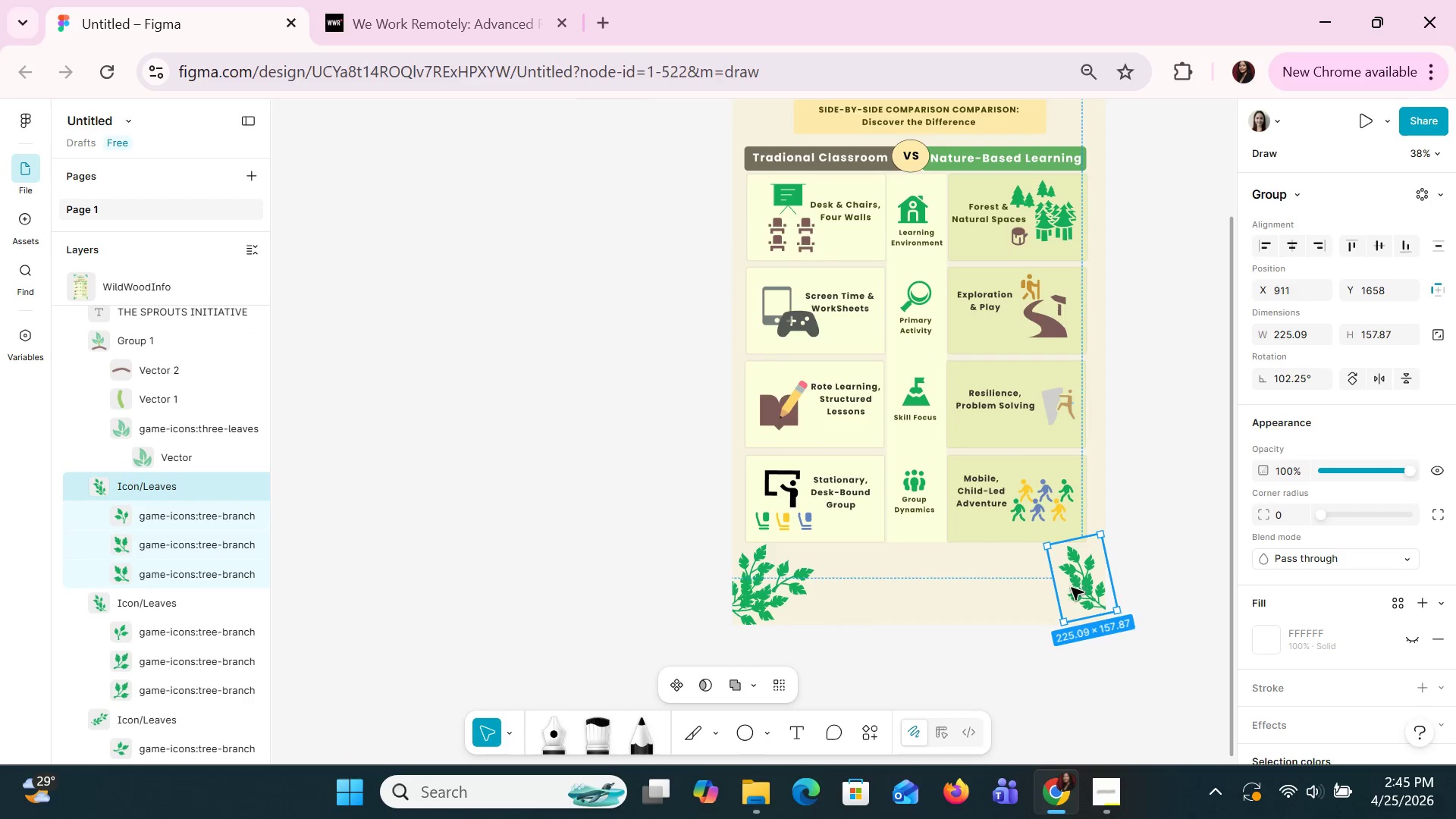 
left_click_drag(start_coordinate=[1076, 585], to_coordinate=[1056, 598])
 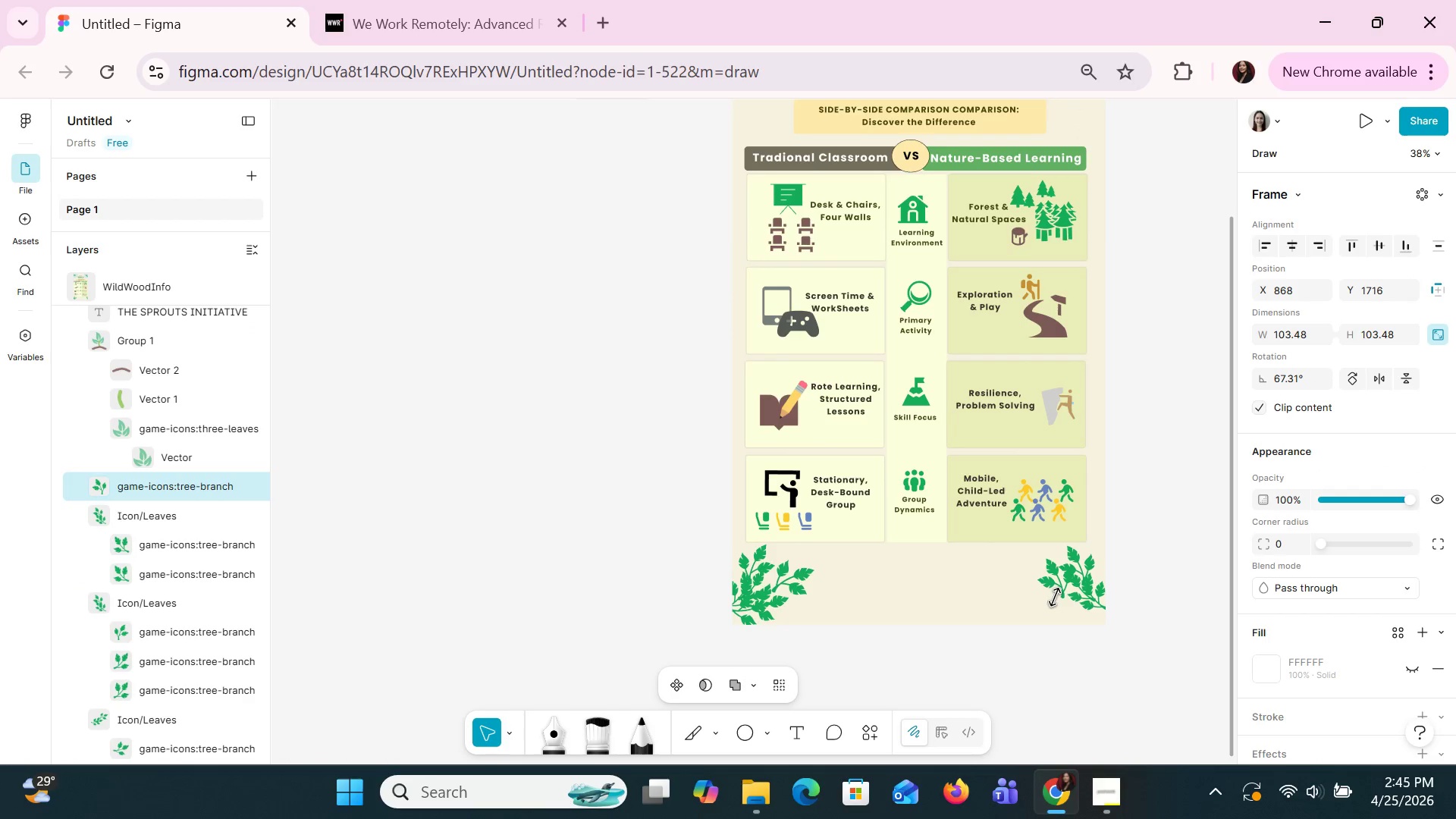 
key(Control+Z)
 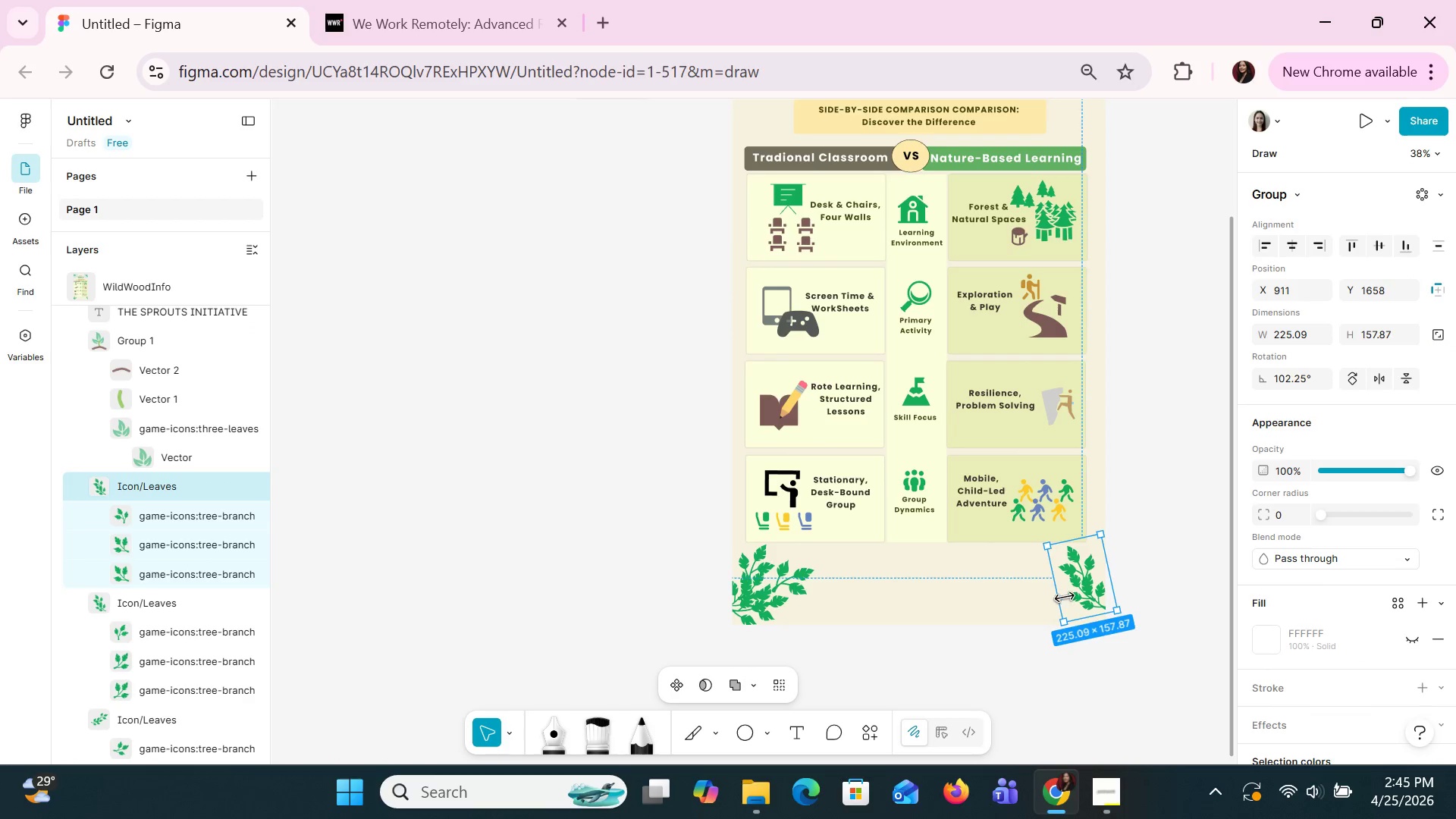 
left_click([1085, 592])
 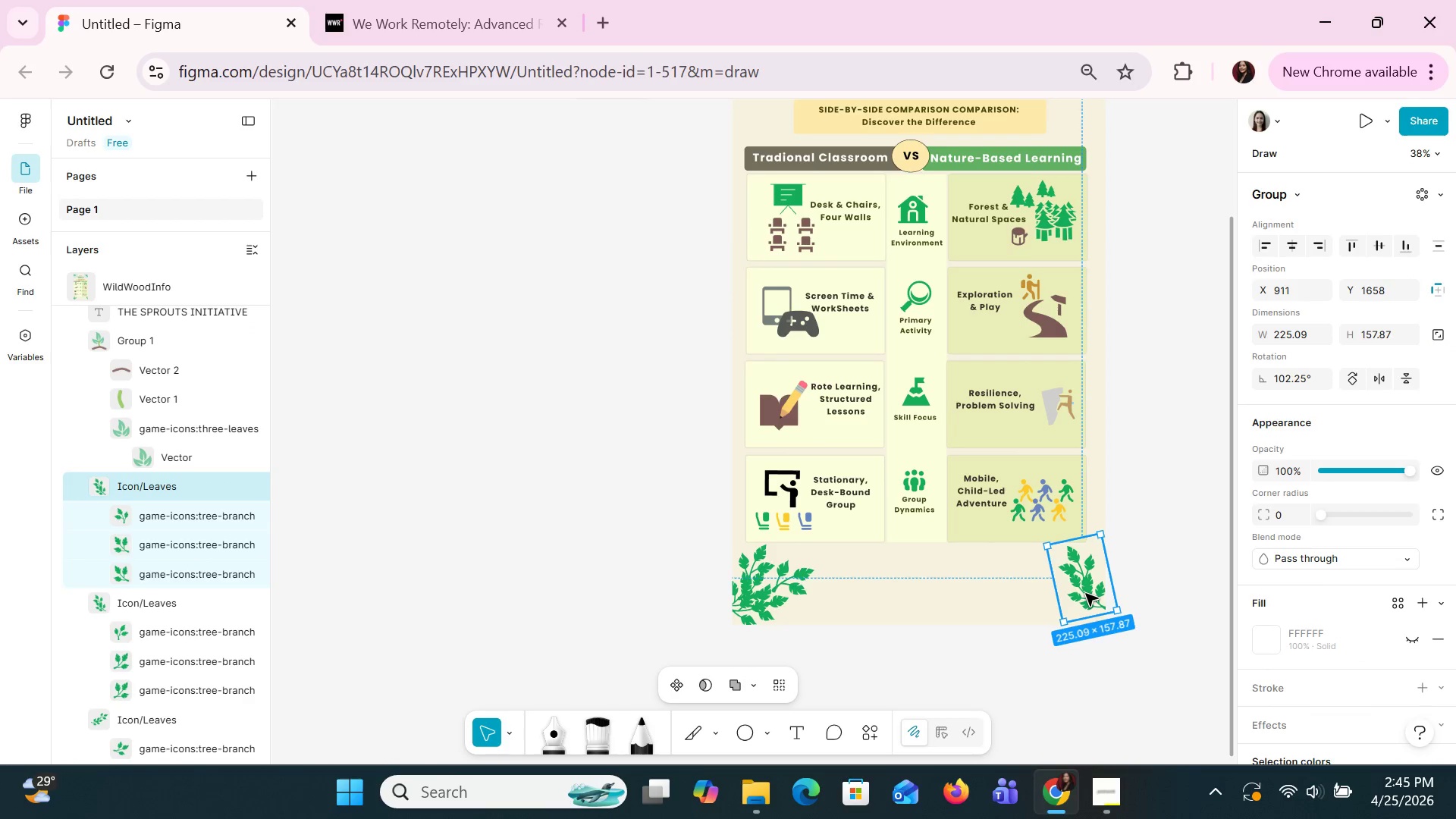 
key(Control+C)
 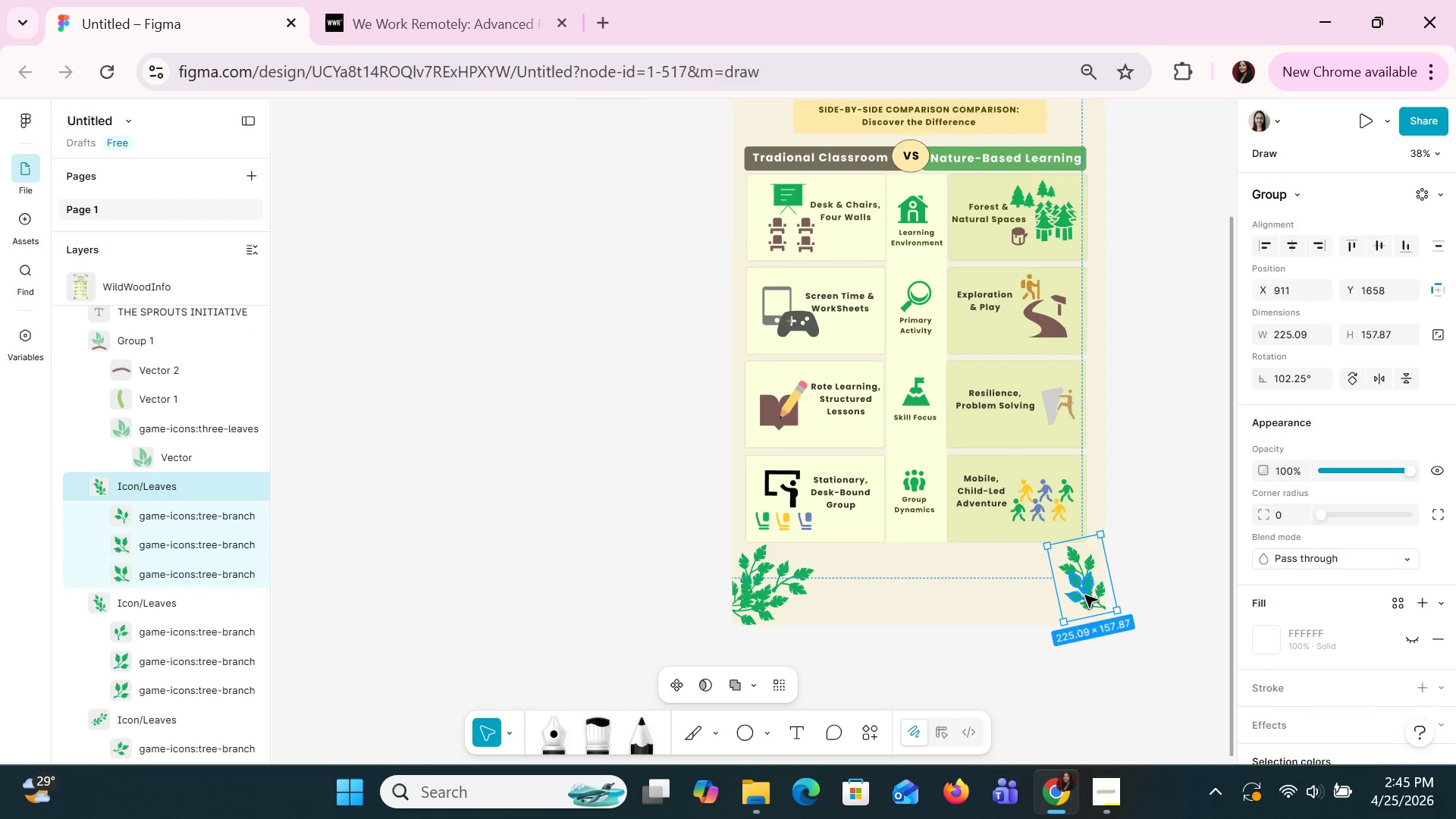 
key(Control+V)
 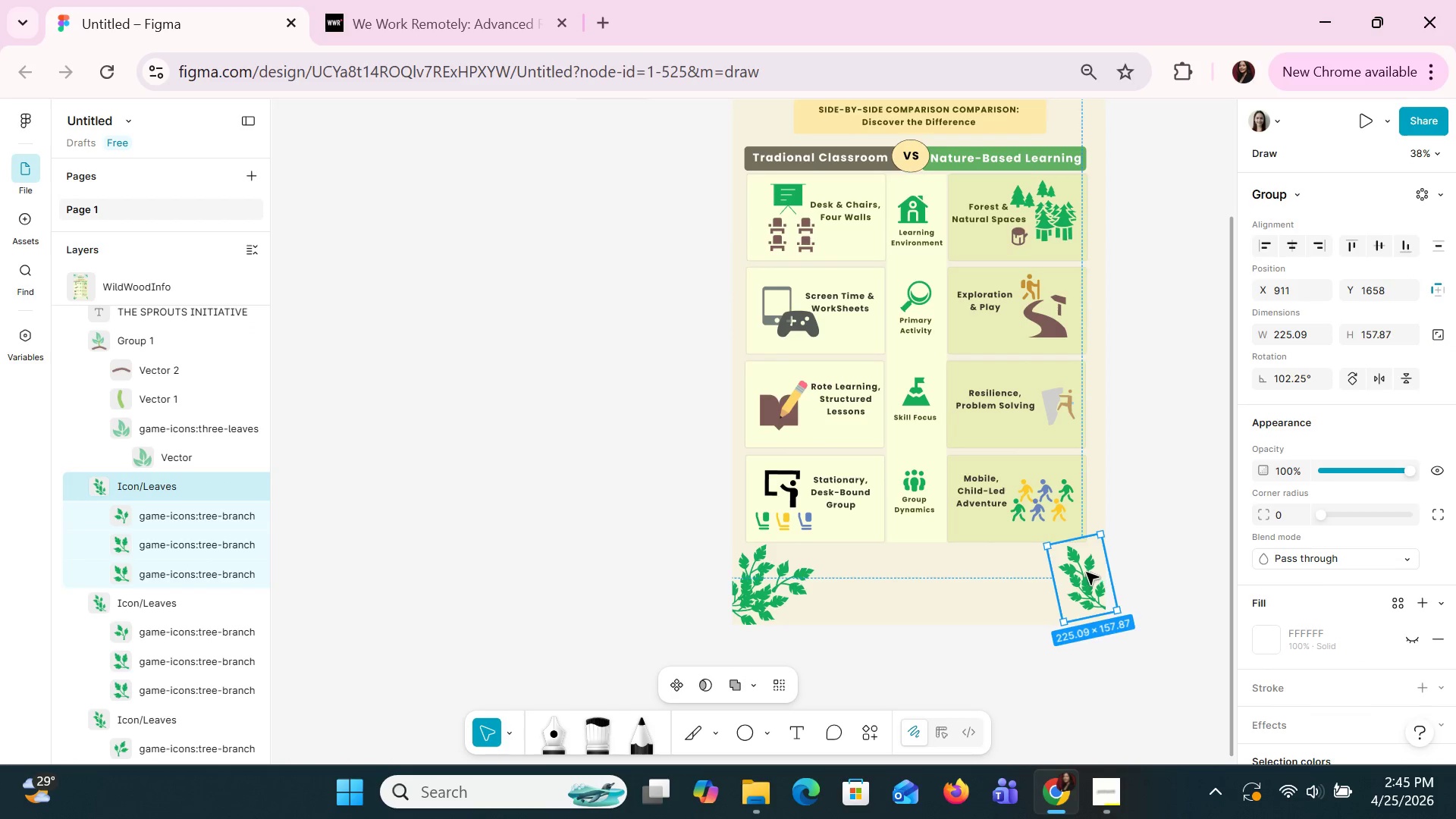 
left_click_drag(start_coordinate=[1092, 560], to_coordinate=[1068, 571])
 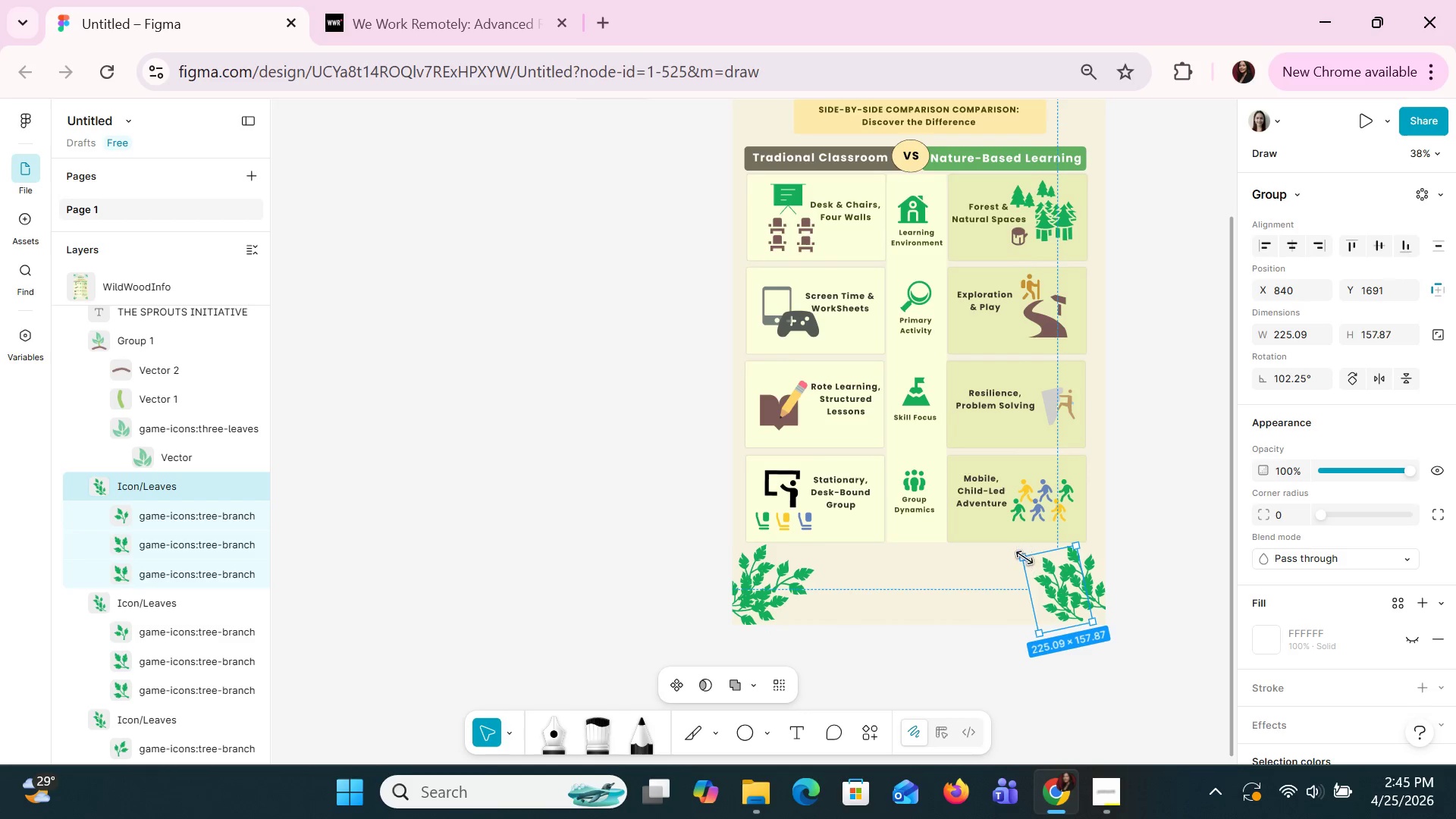 
left_click_drag(start_coordinate=[1024, 557], to_coordinate=[1004, 545])
 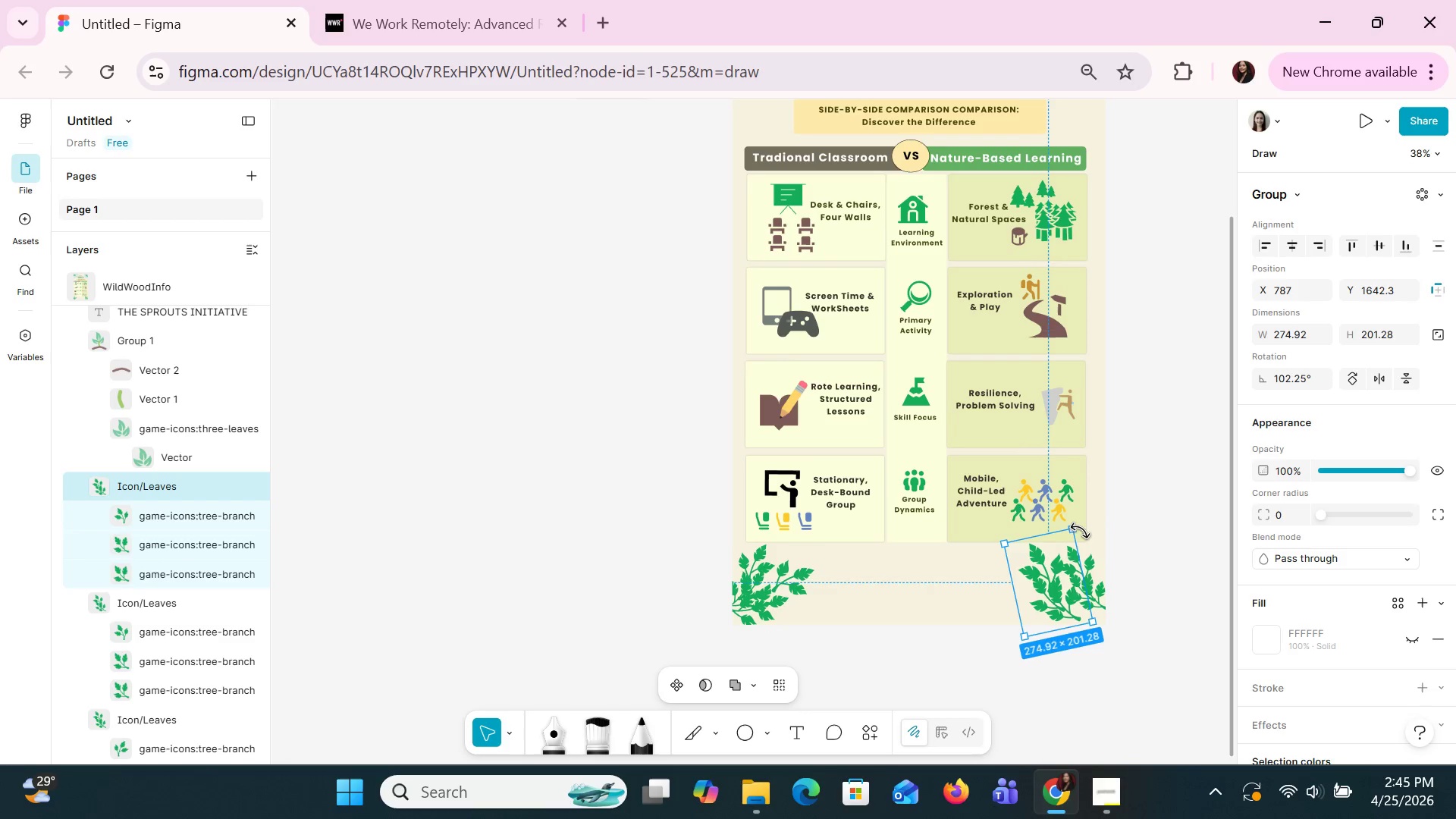 
left_click_drag(start_coordinate=[1081, 531], to_coordinate=[1072, 506])
 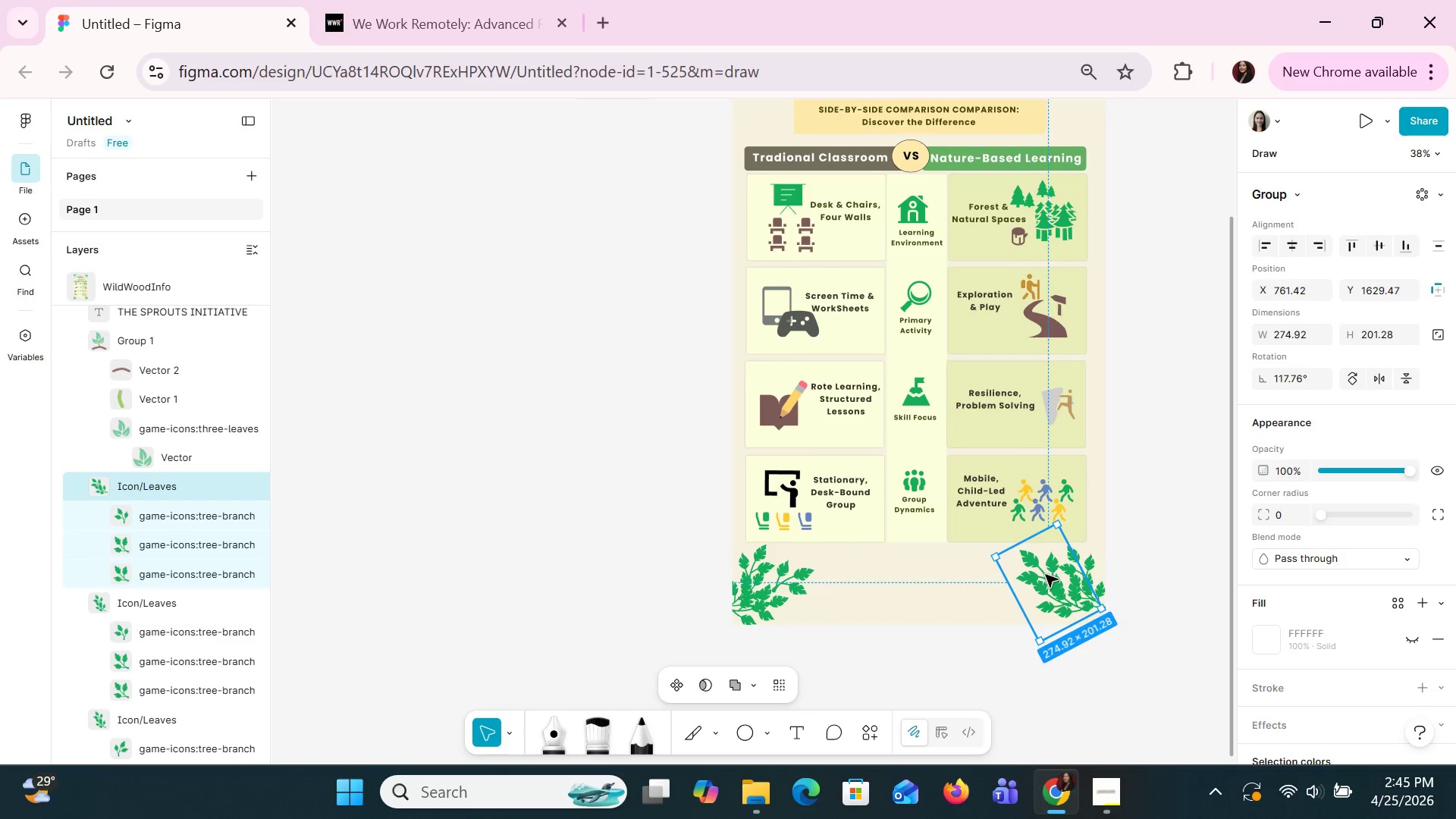 
left_click_drag(start_coordinate=[1045, 574], to_coordinate=[1062, 578])
 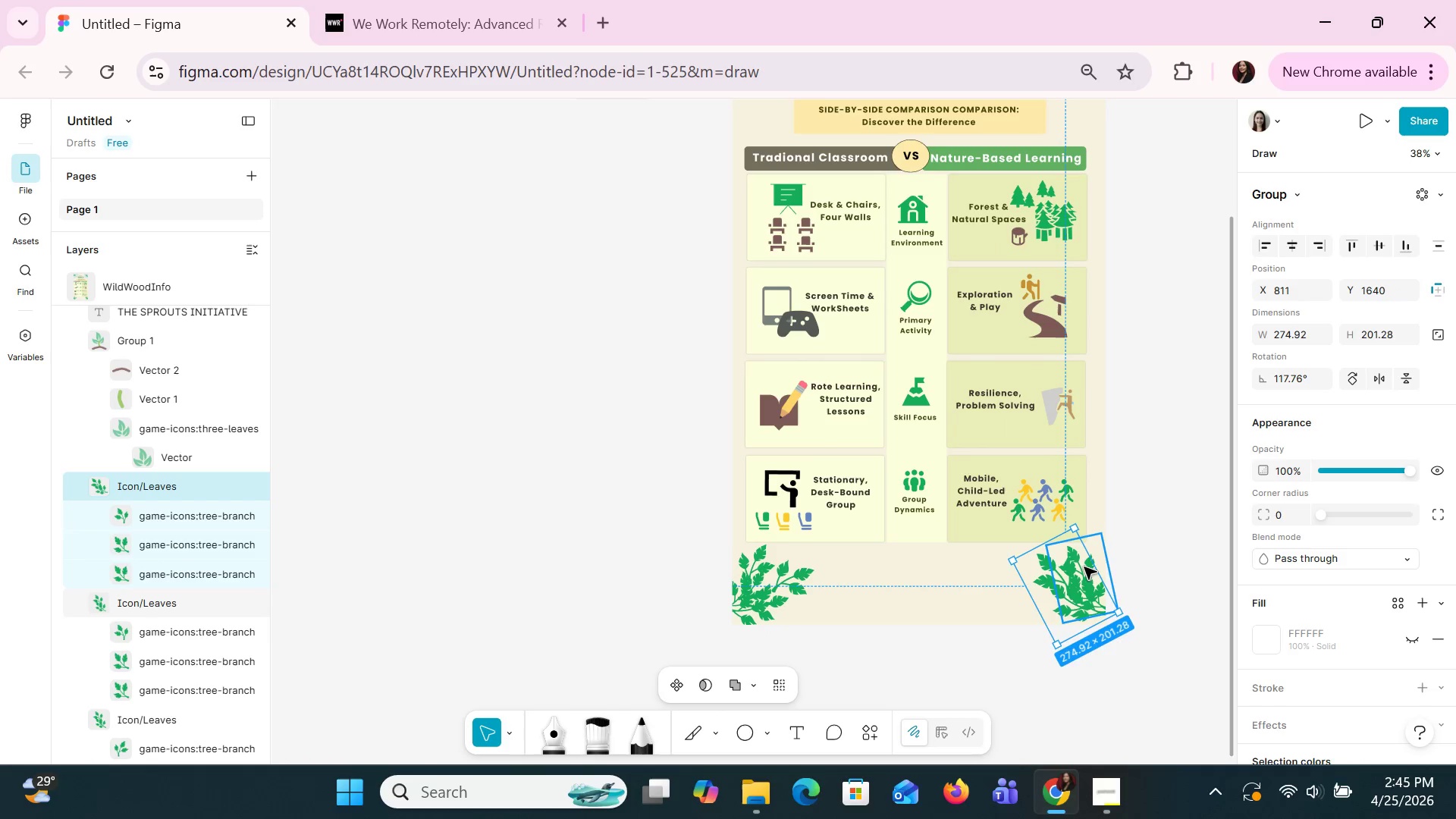 
left_click([1084, 566])
 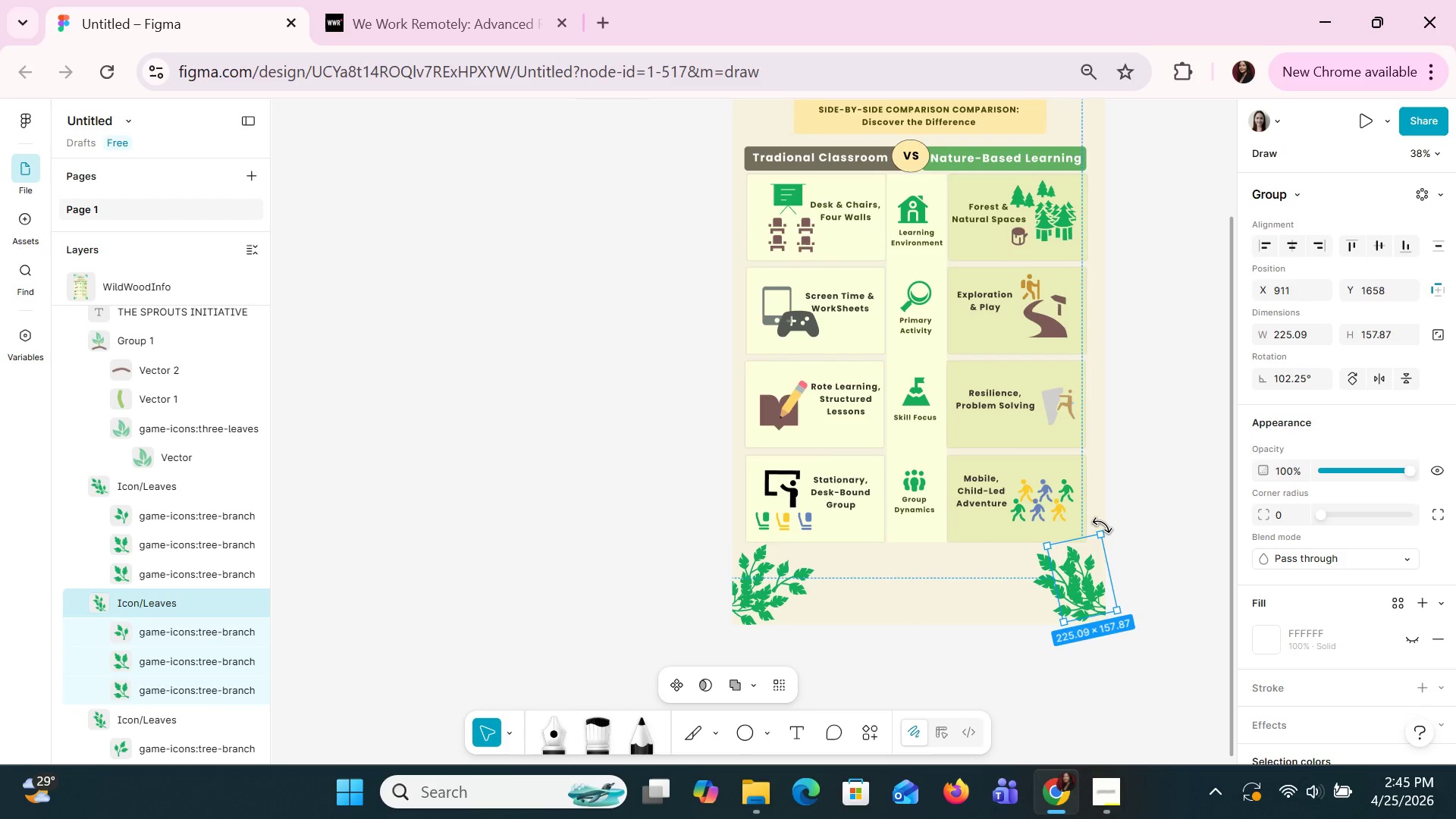 
left_click_drag(start_coordinate=[1103, 526], to_coordinate=[1110, 537])
 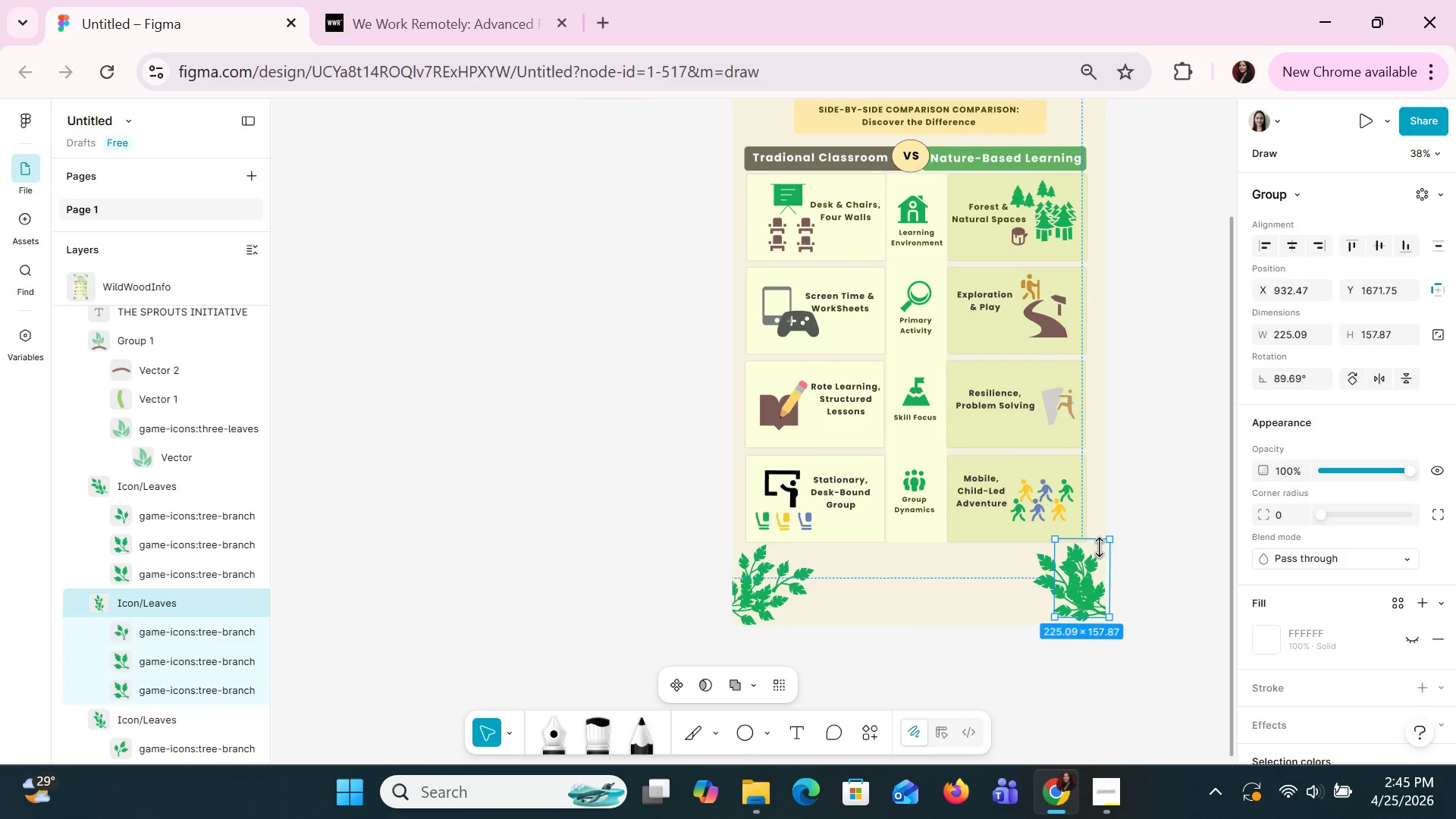 
left_click_drag(start_coordinate=[1098, 549], to_coordinate=[1103, 544])
 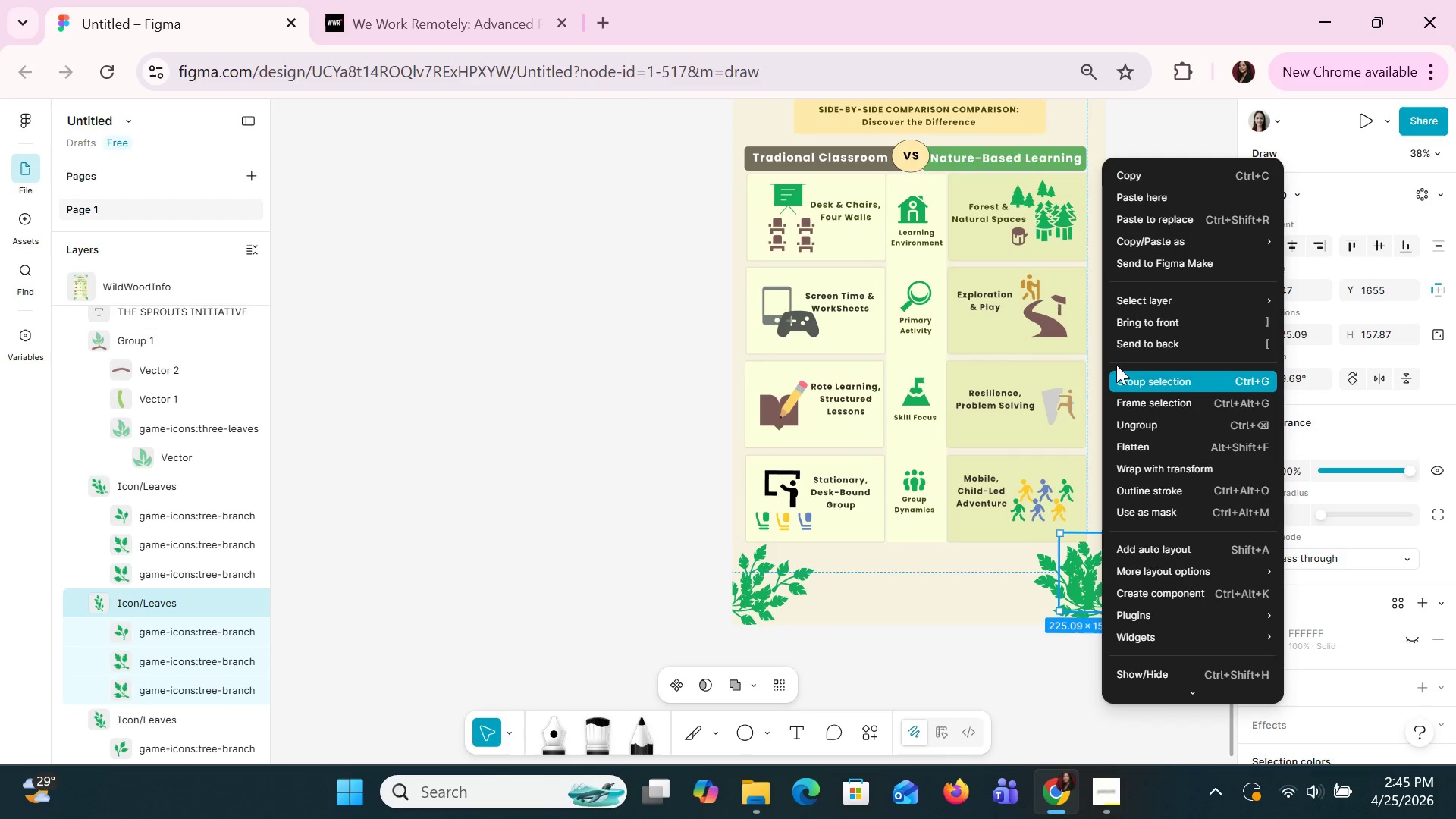 
left_click([1120, 325])
 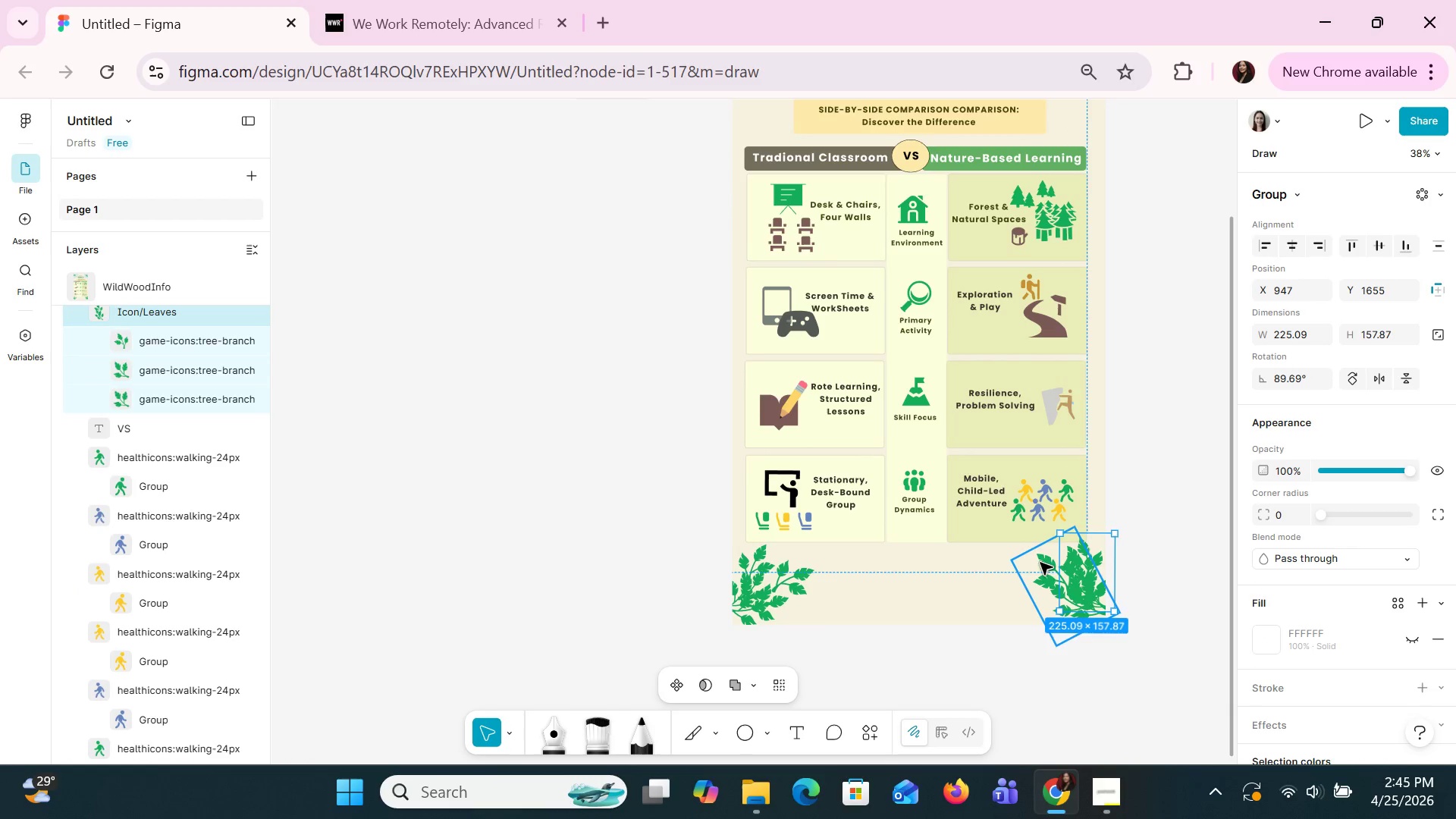 
left_click_drag(start_coordinate=[1043, 570], to_coordinate=[1037, 573])
 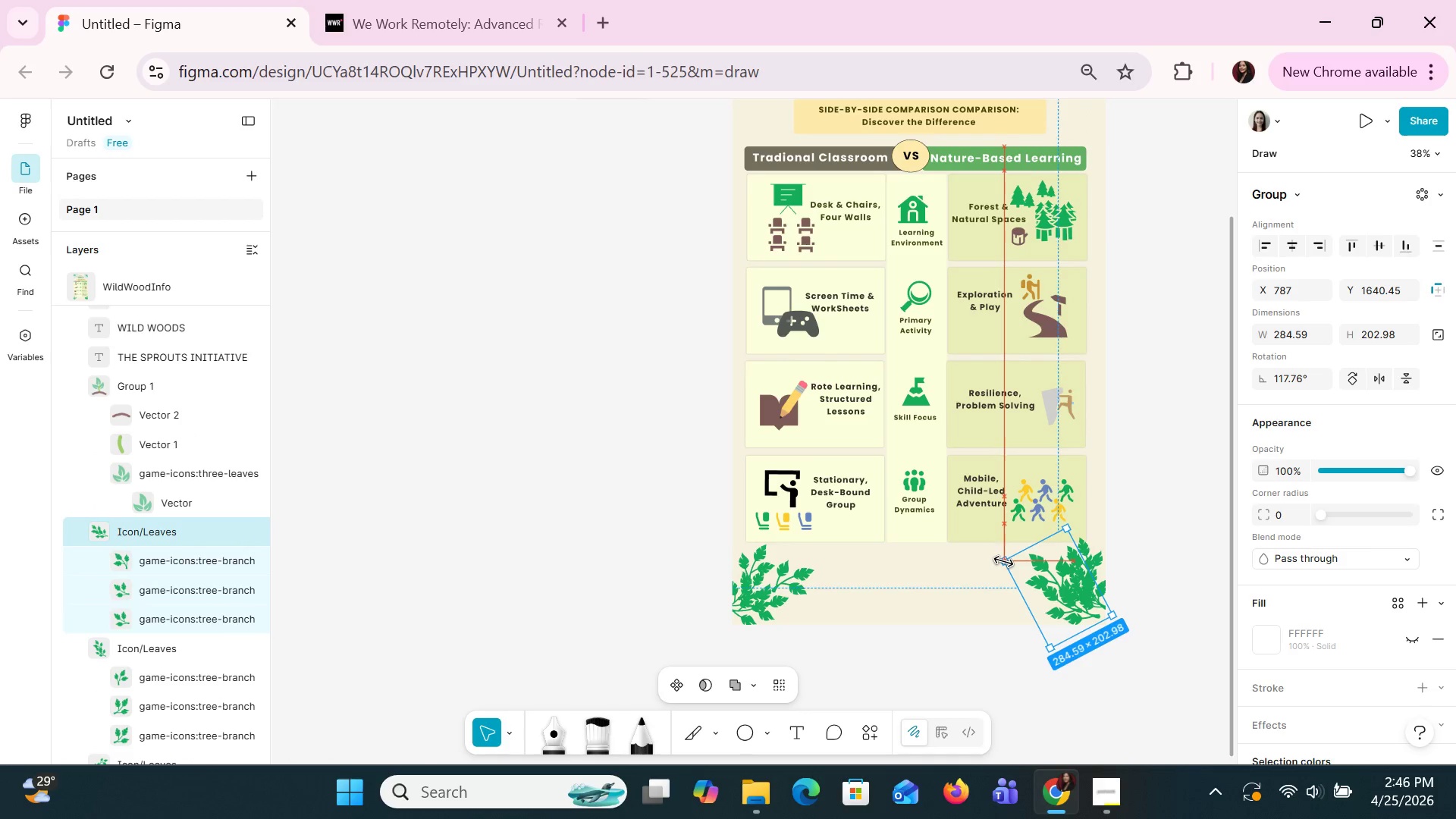 
key(Control+Z)
 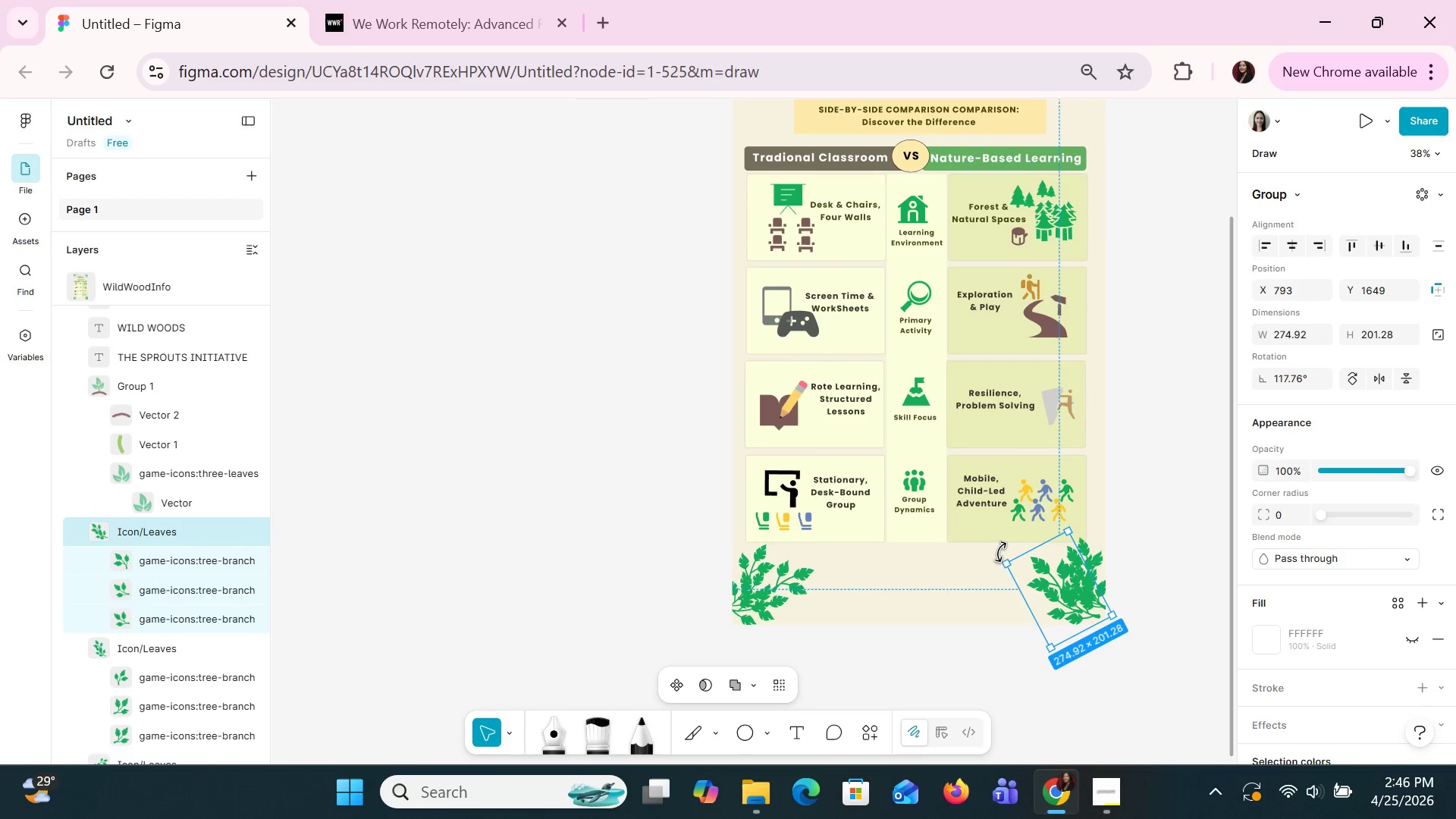 
left_click_drag(start_coordinate=[999, 557], to_coordinate=[999, 580])
 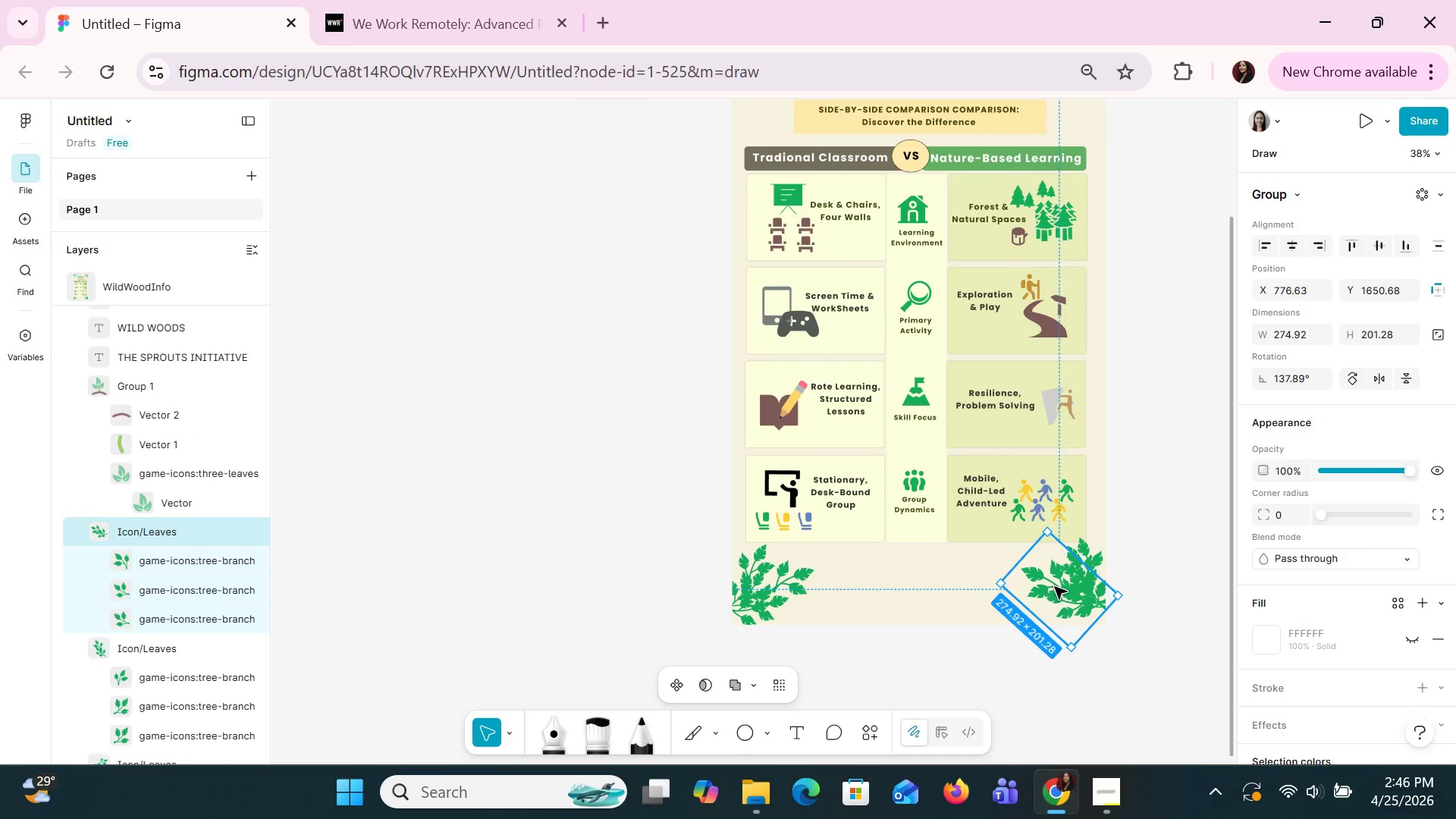 
left_click_drag(start_coordinate=[1054, 586], to_coordinate=[1055, 592])
 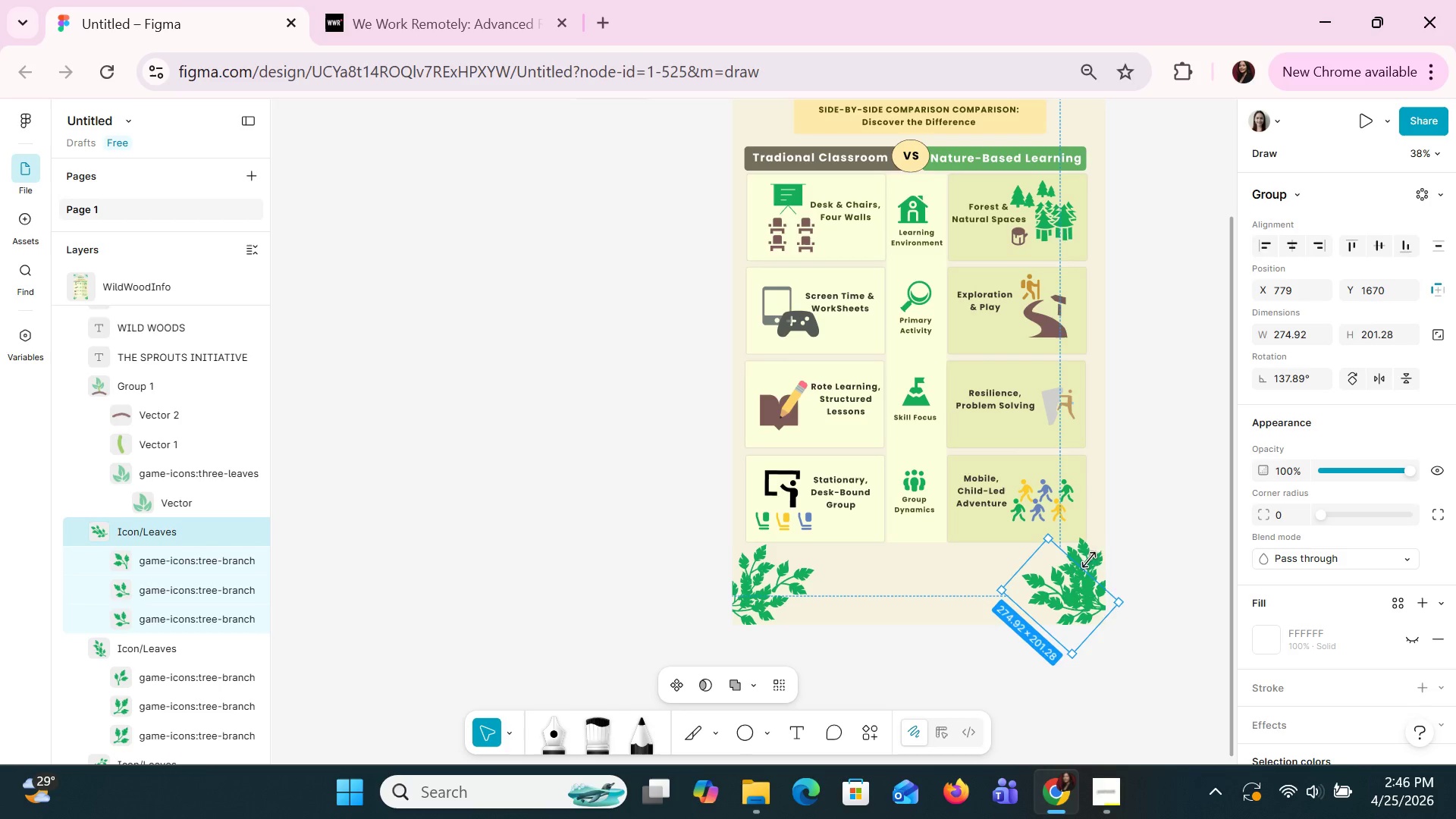 
left_click([1090, 552])
 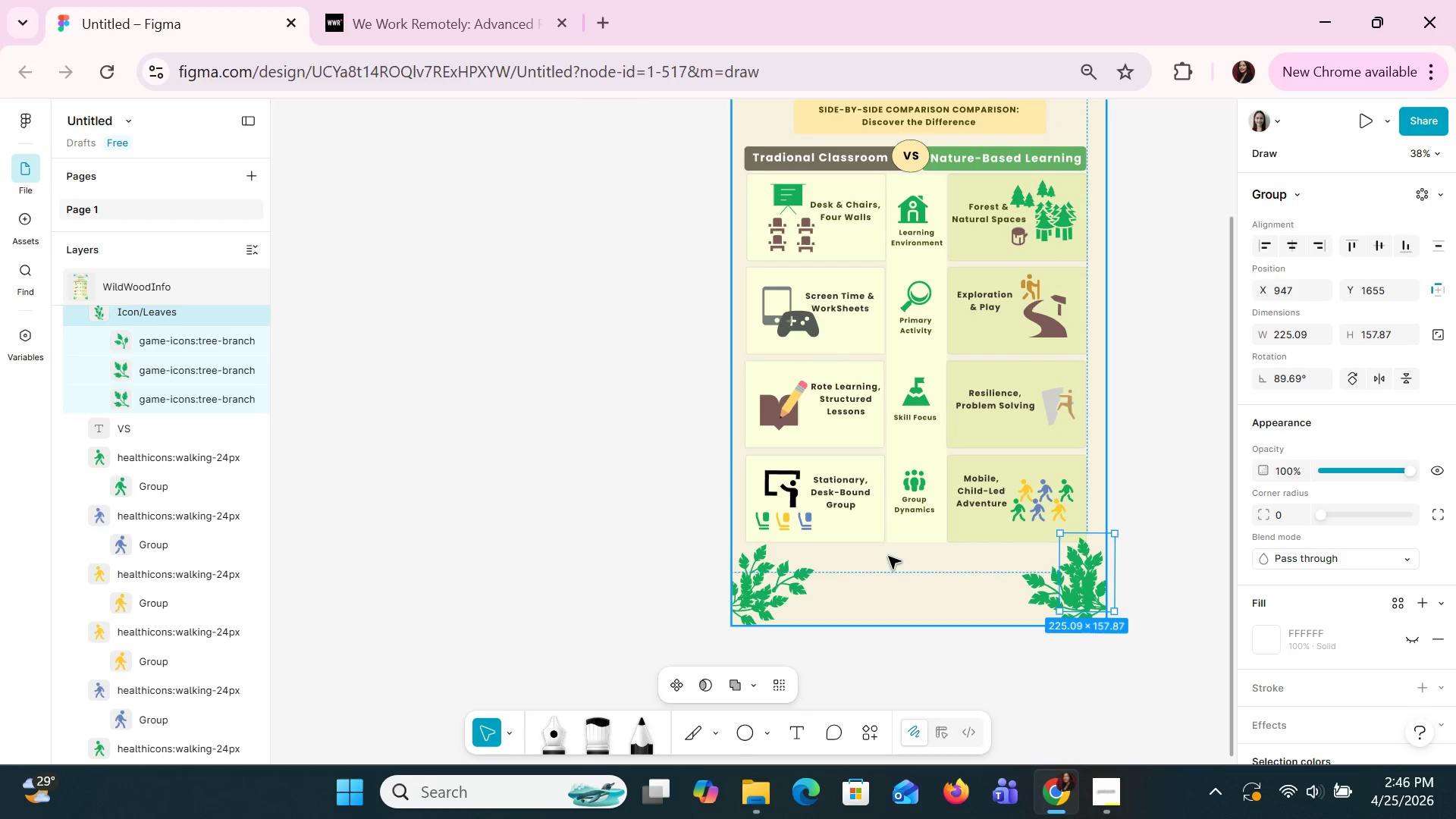 
left_click([888, 556])
 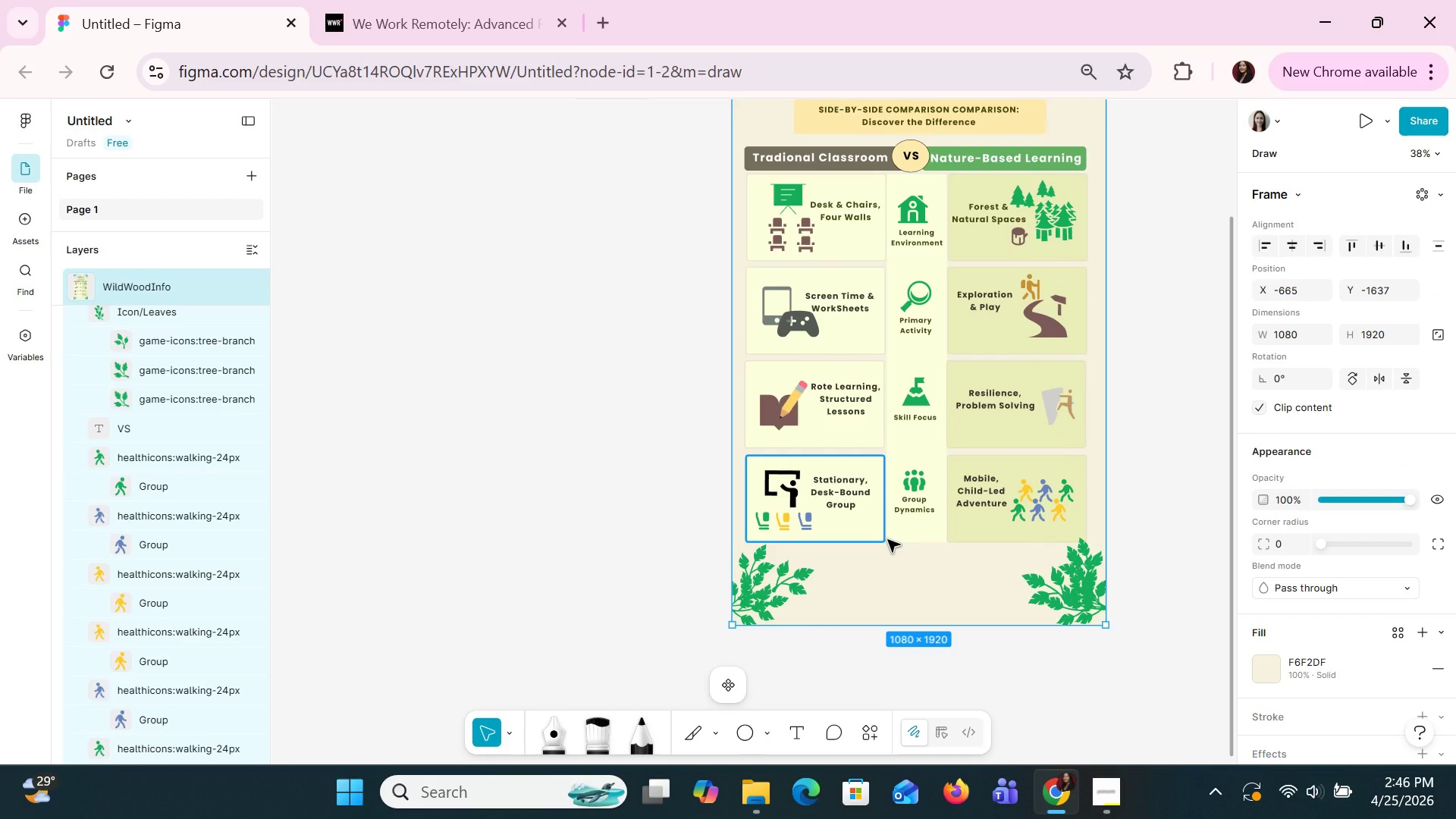 
scroll: coordinate [917, 561], scroll_direction: up, amount: 1.0
 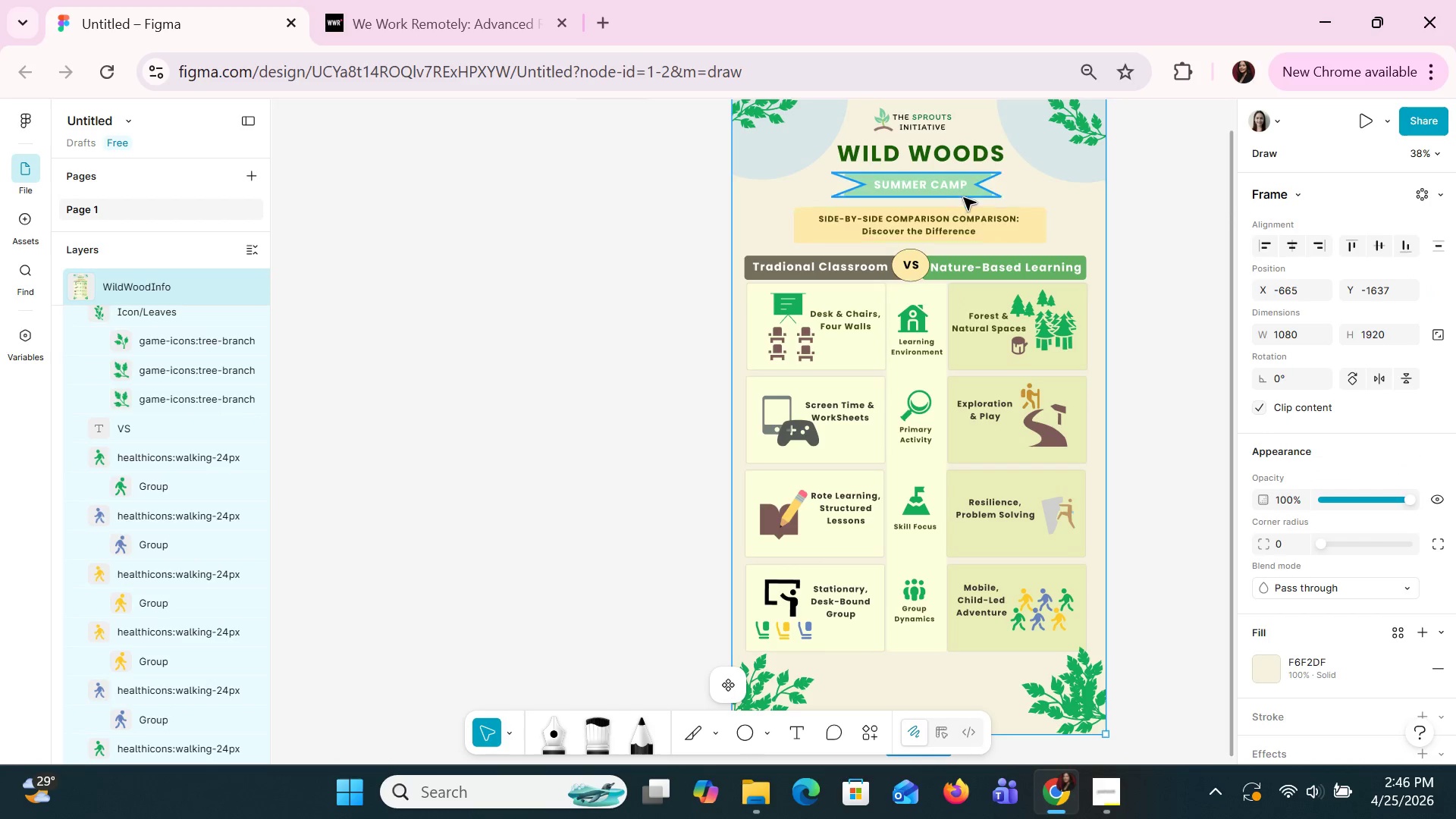 
left_click([966, 197])
 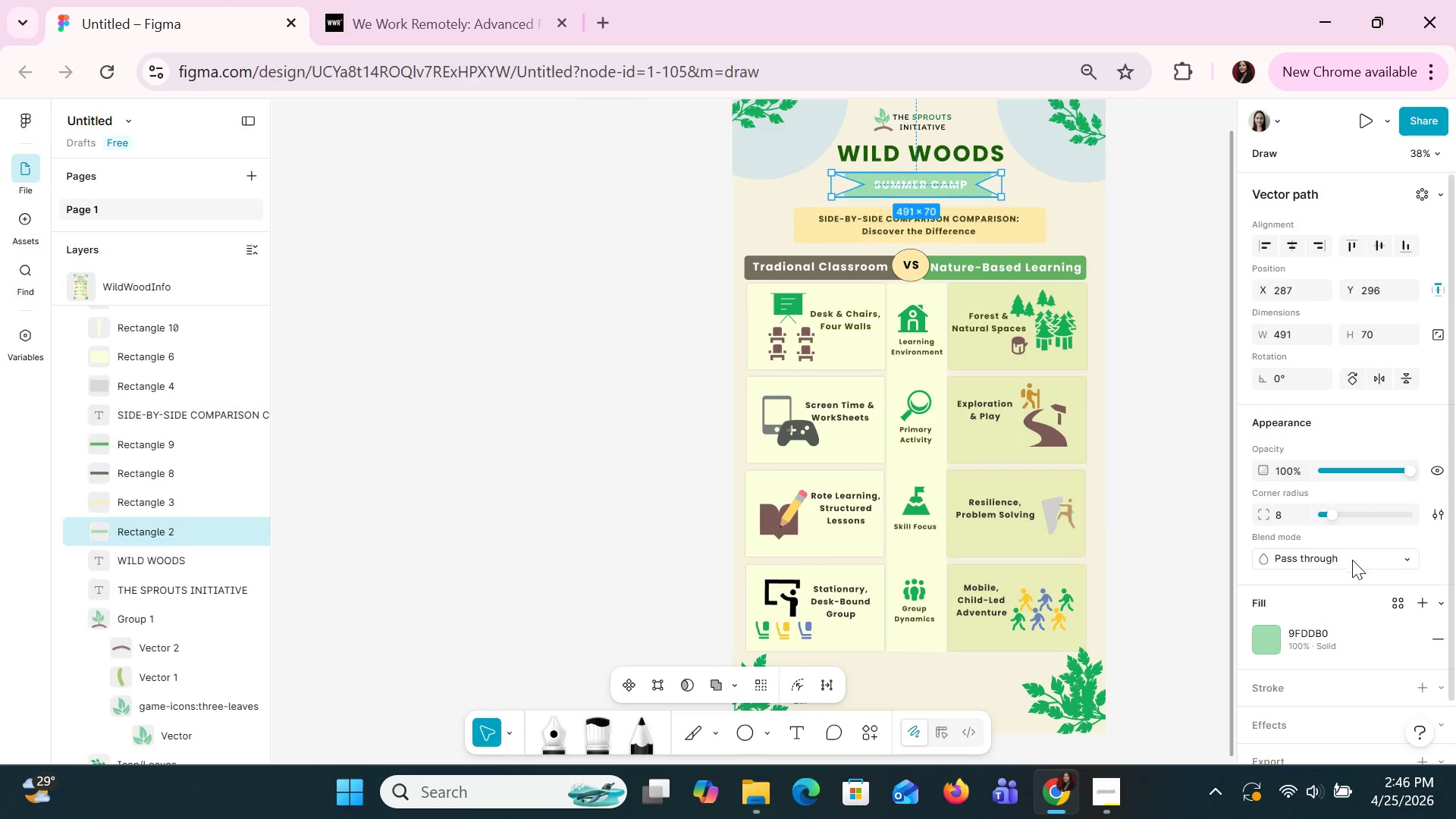 
scroll: coordinate [1352, 571], scroll_direction: down, amount: 2.0
 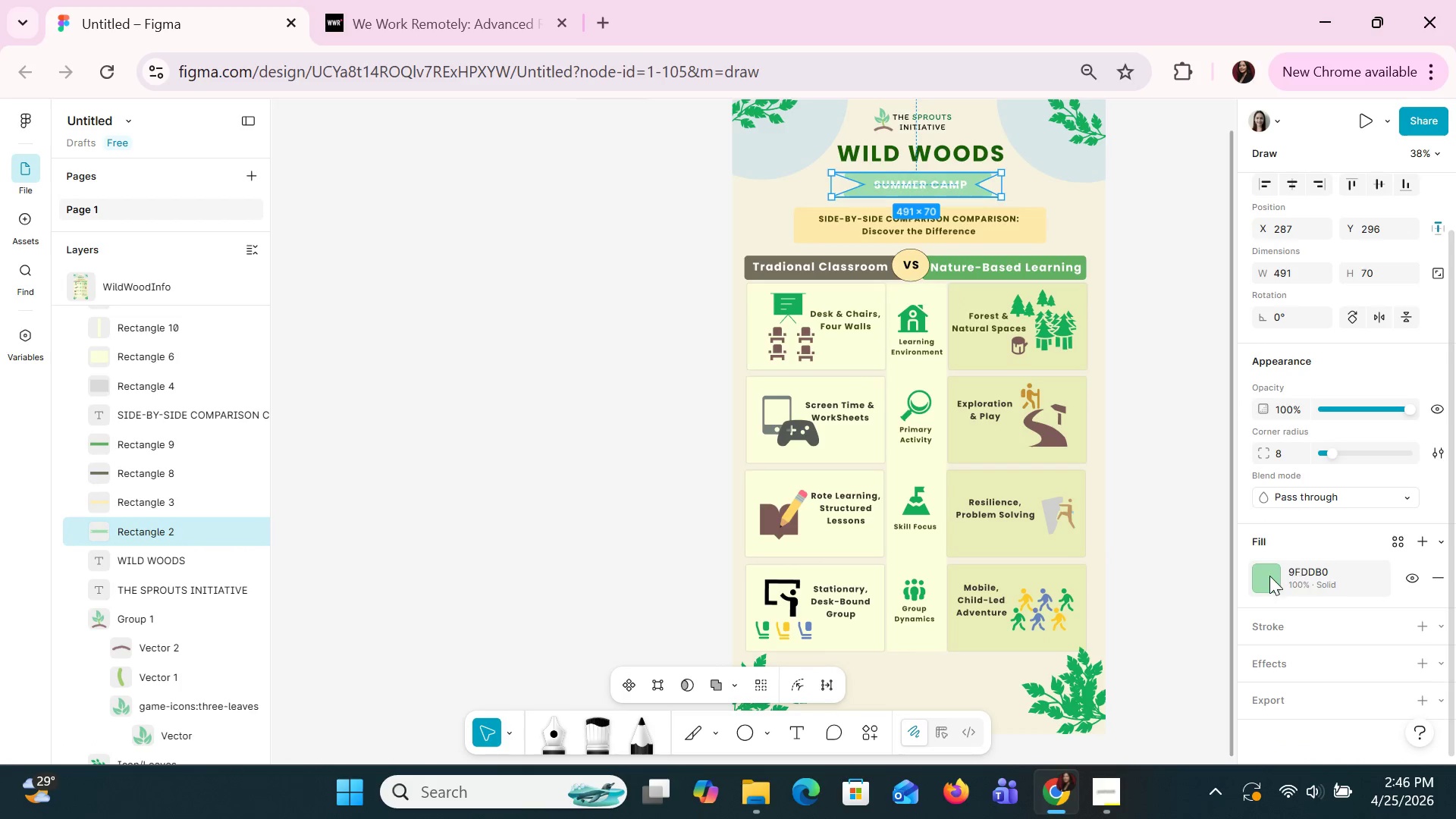 
left_click([1266, 577])
 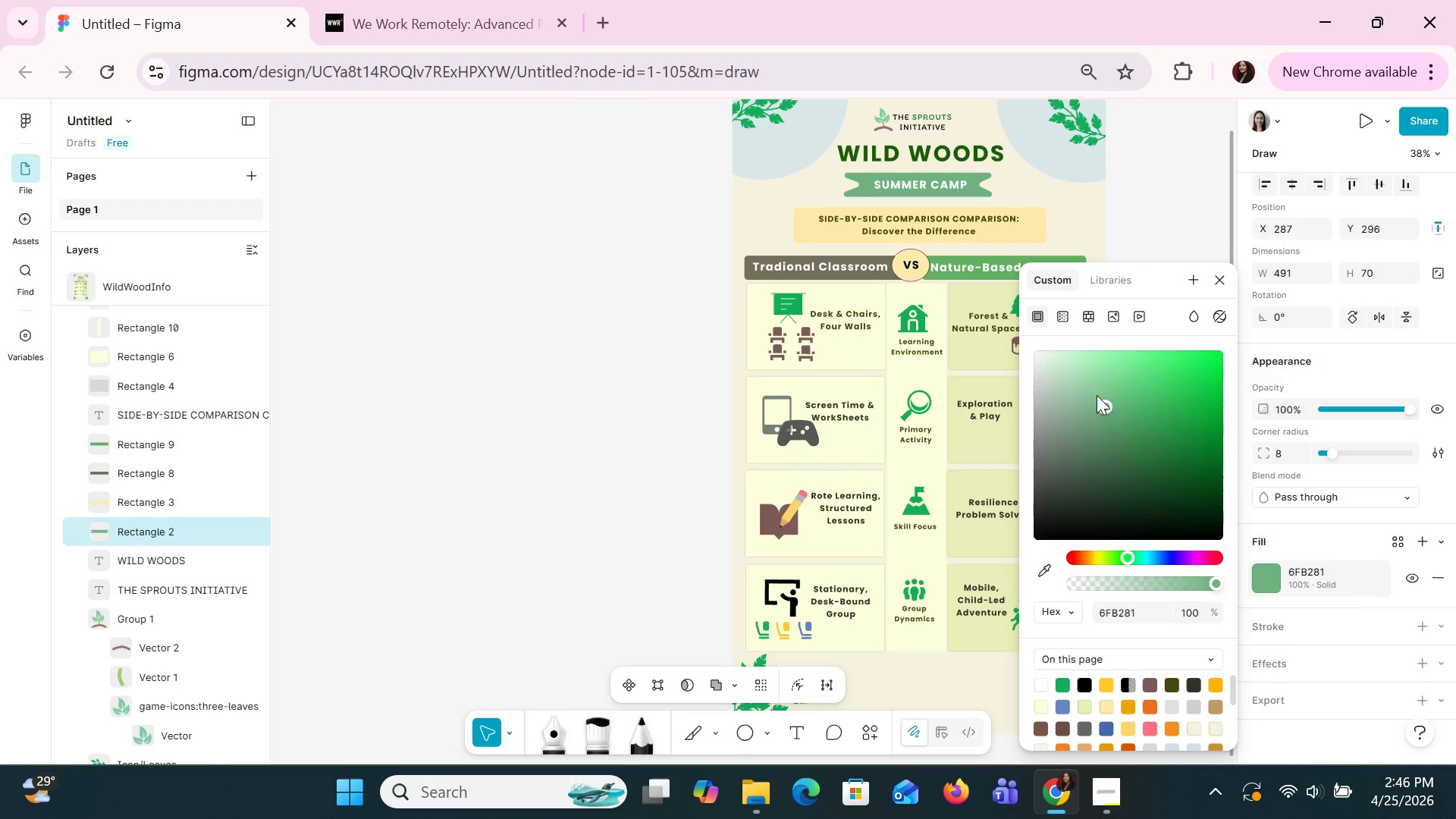 
left_click_drag(start_coordinate=[1106, 408], to_coordinate=[1085, 413])
 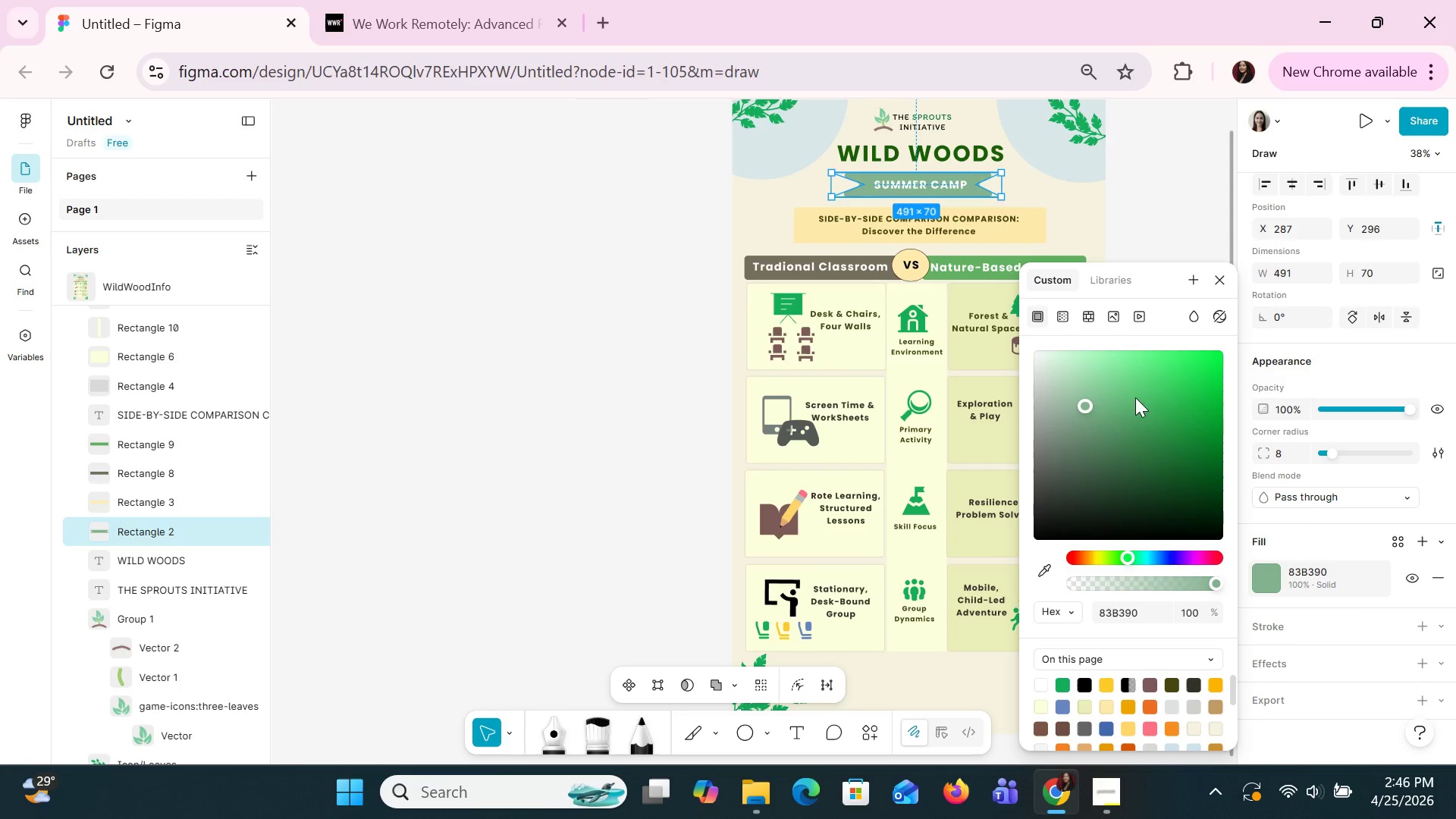 
left_click([1105, 417])
 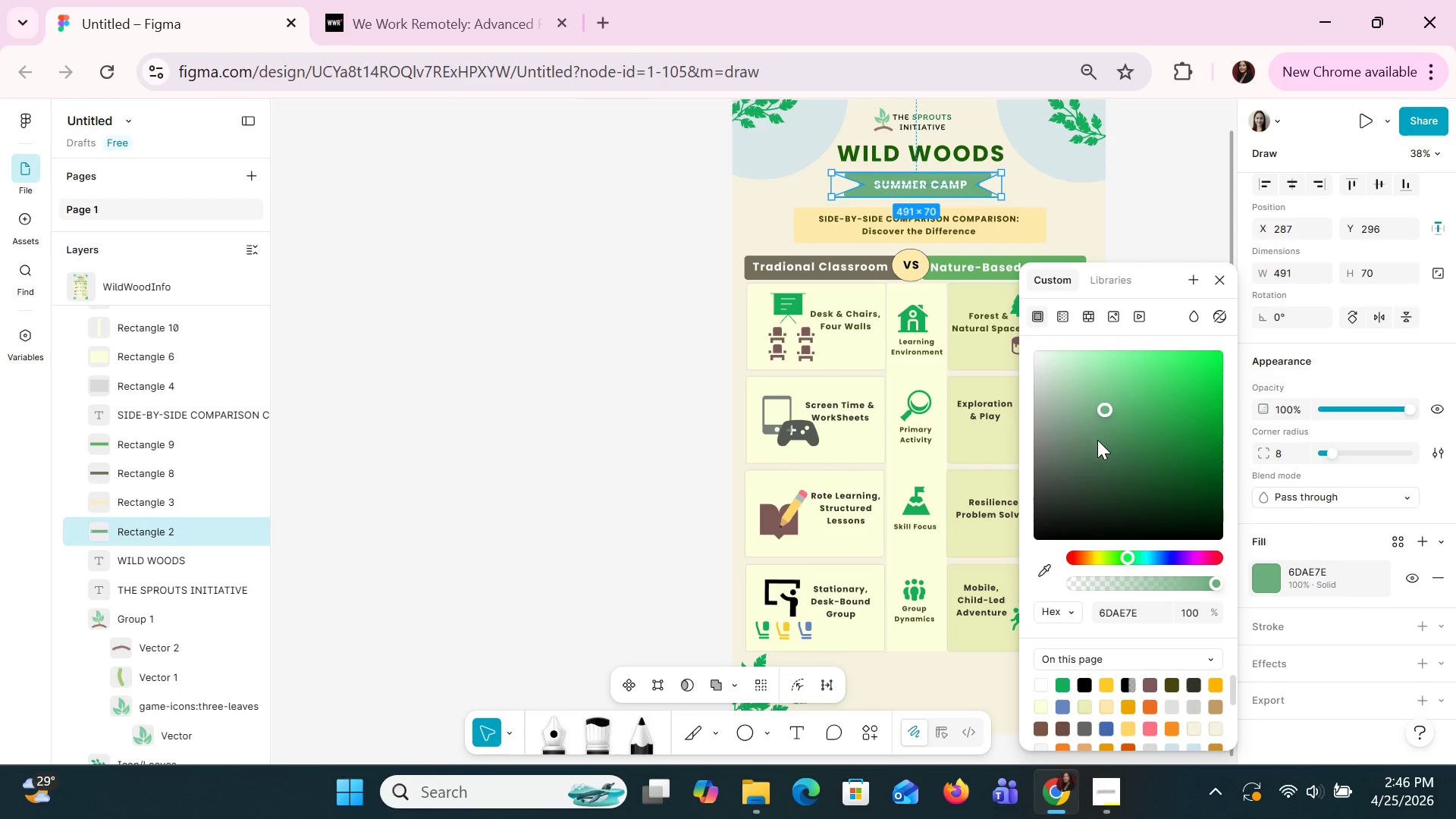 
left_click([1111, 449])
 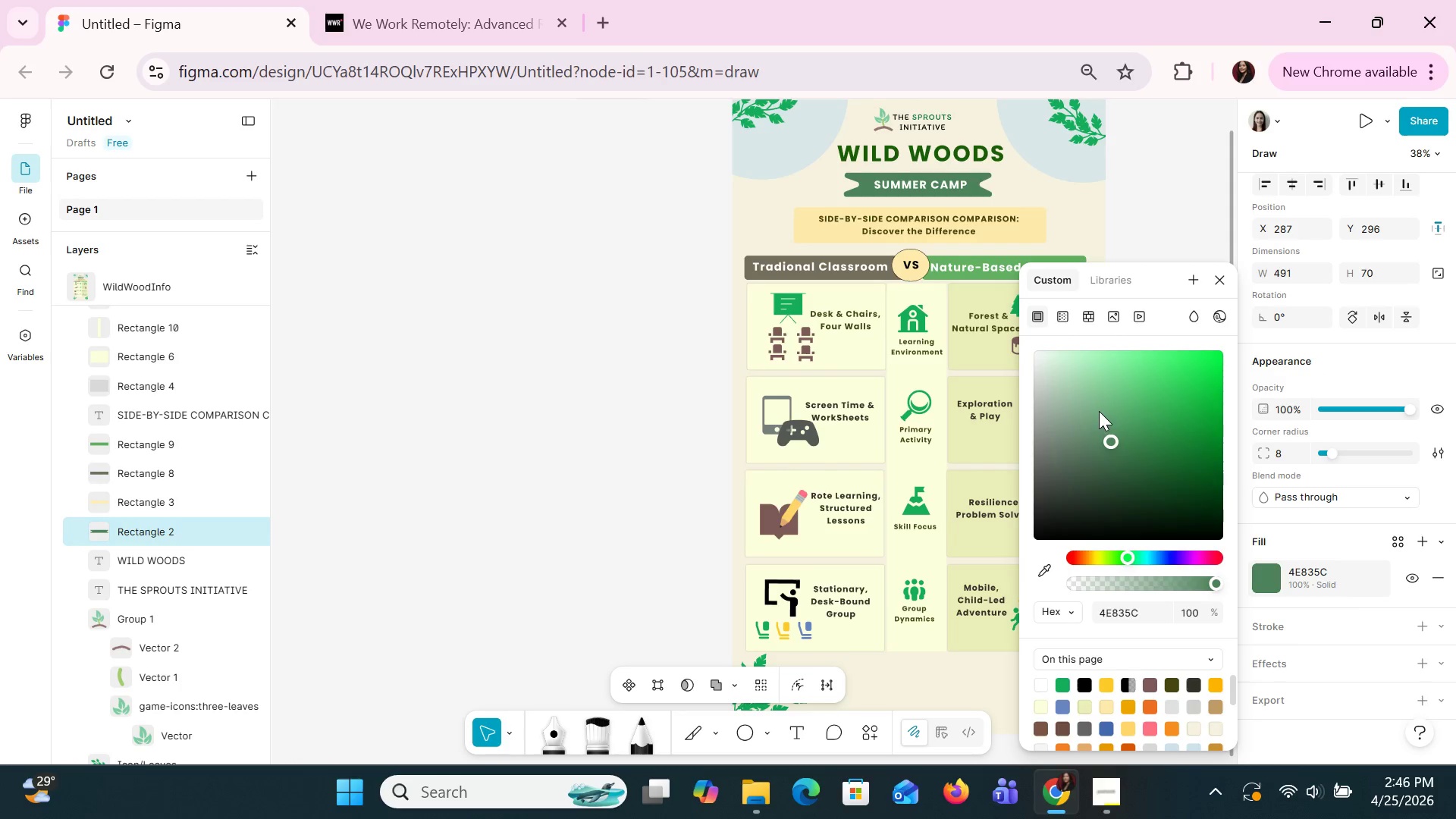 
left_click([1099, 404])
 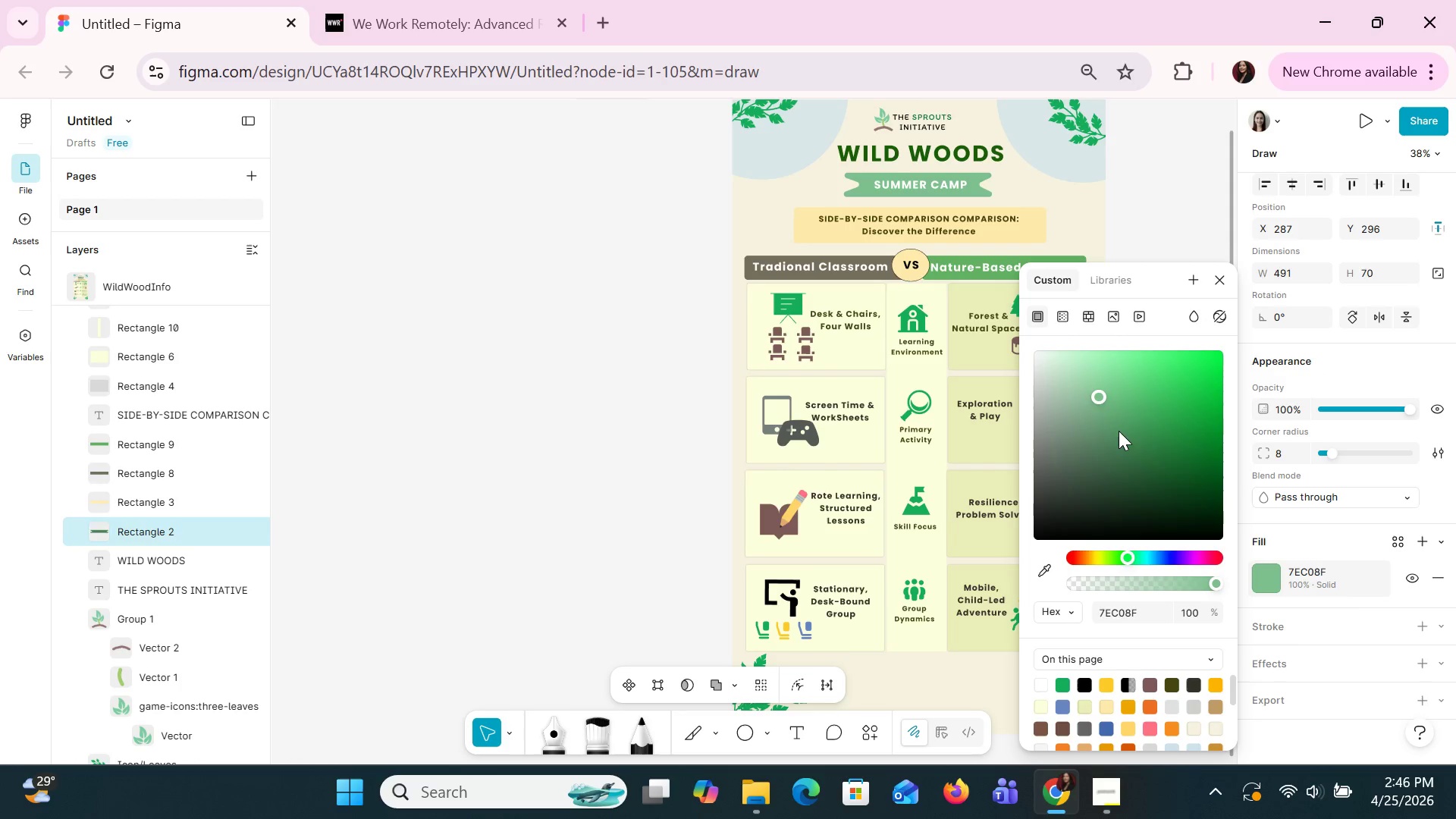 
left_click([1119, 431])
 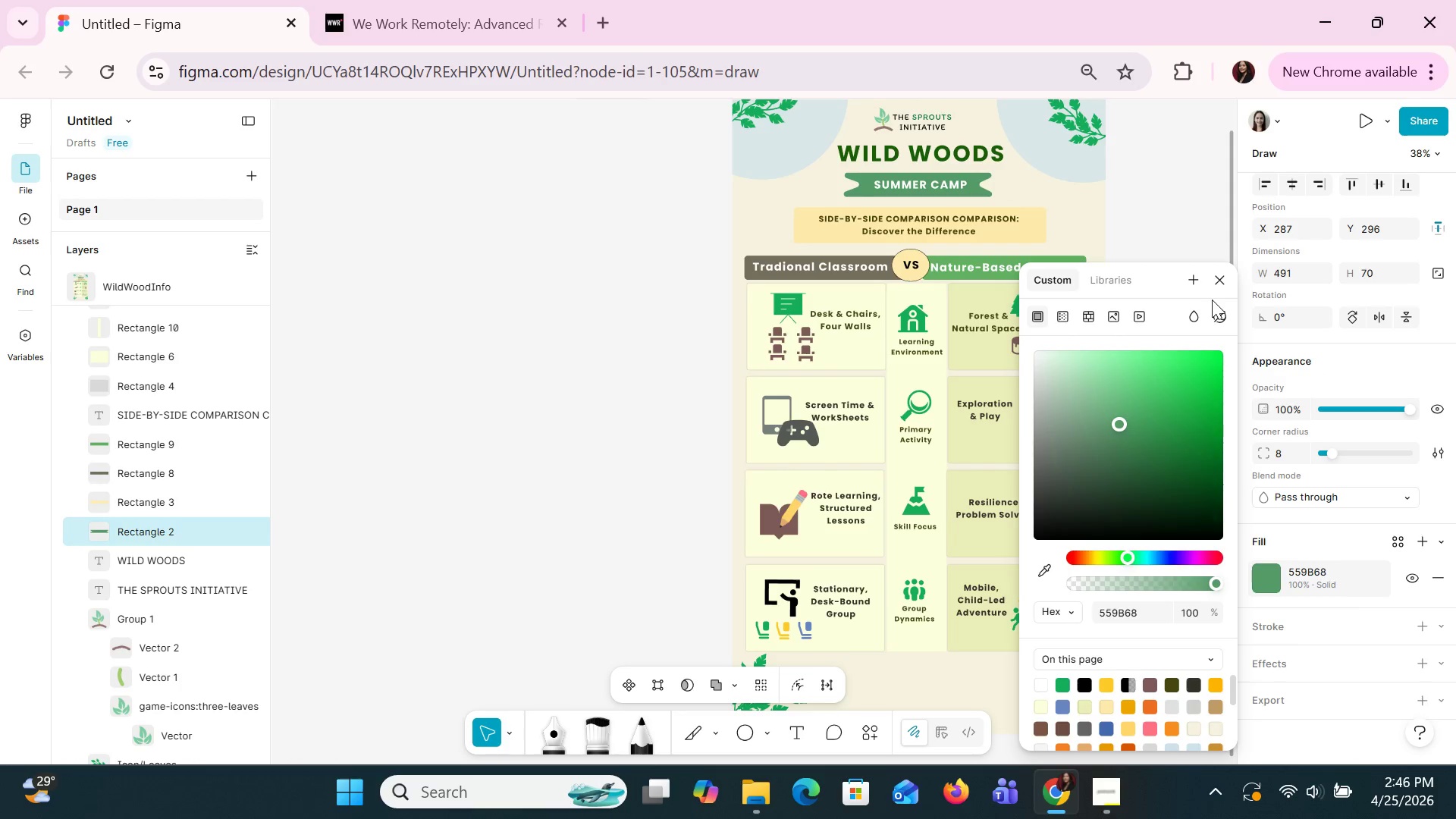 
left_click([1219, 285])
 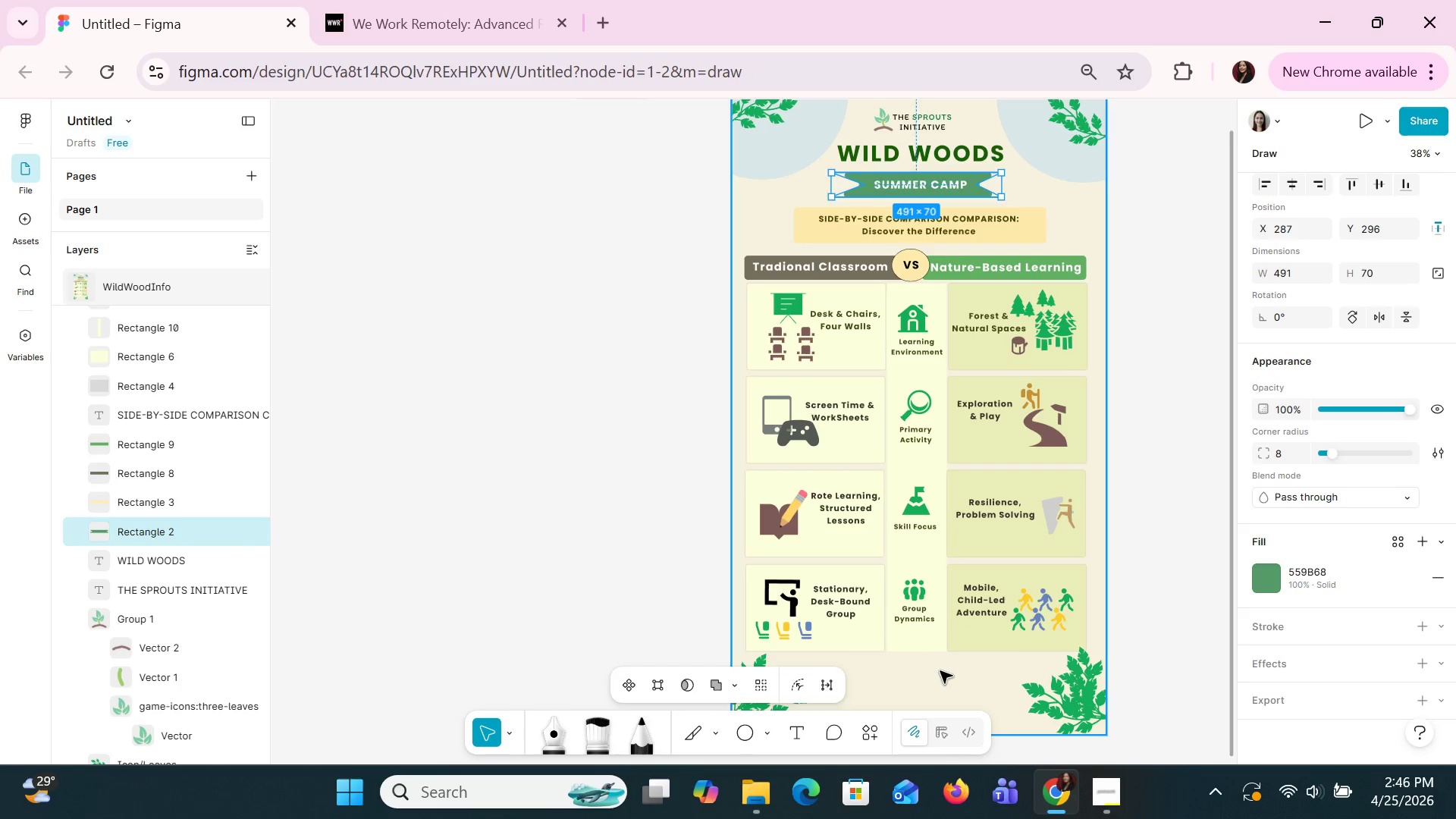 
scroll: coordinate [949, 626], scroll_direction: down, amount: 1.0
 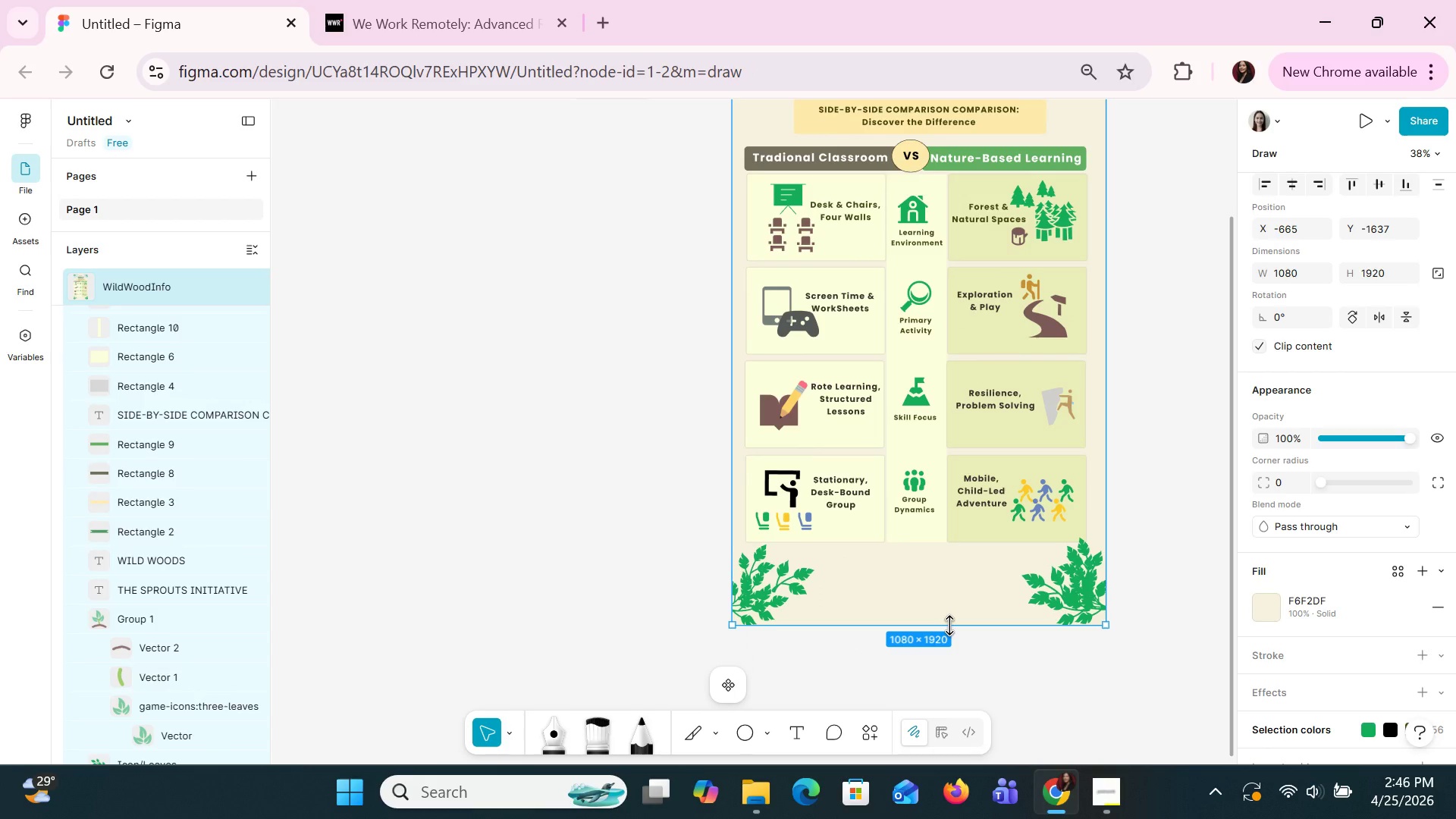 
wait(8.23)
 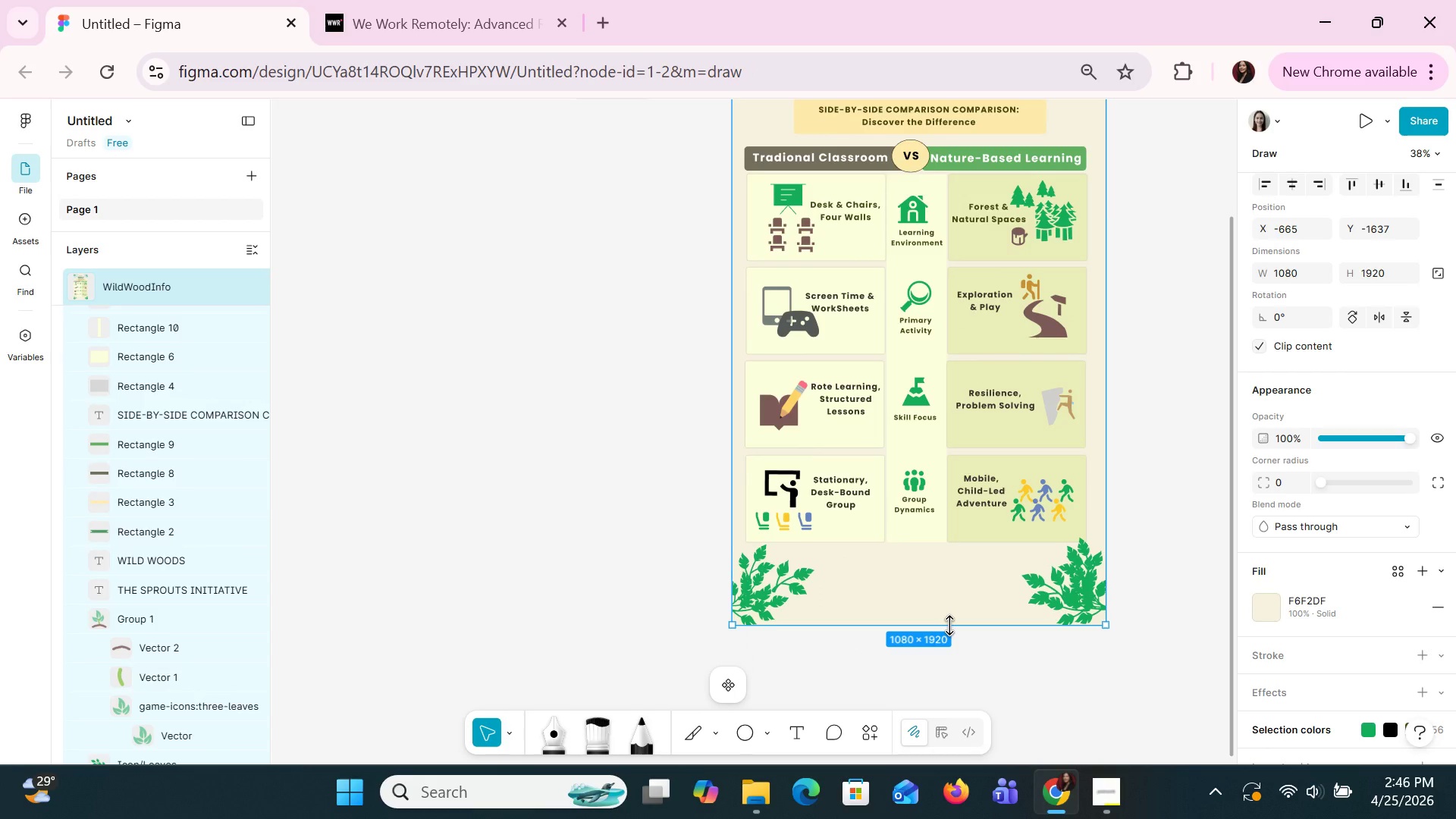 
scroll: coordinate [965, 345], scroll_direction: up, amount: 1.0
 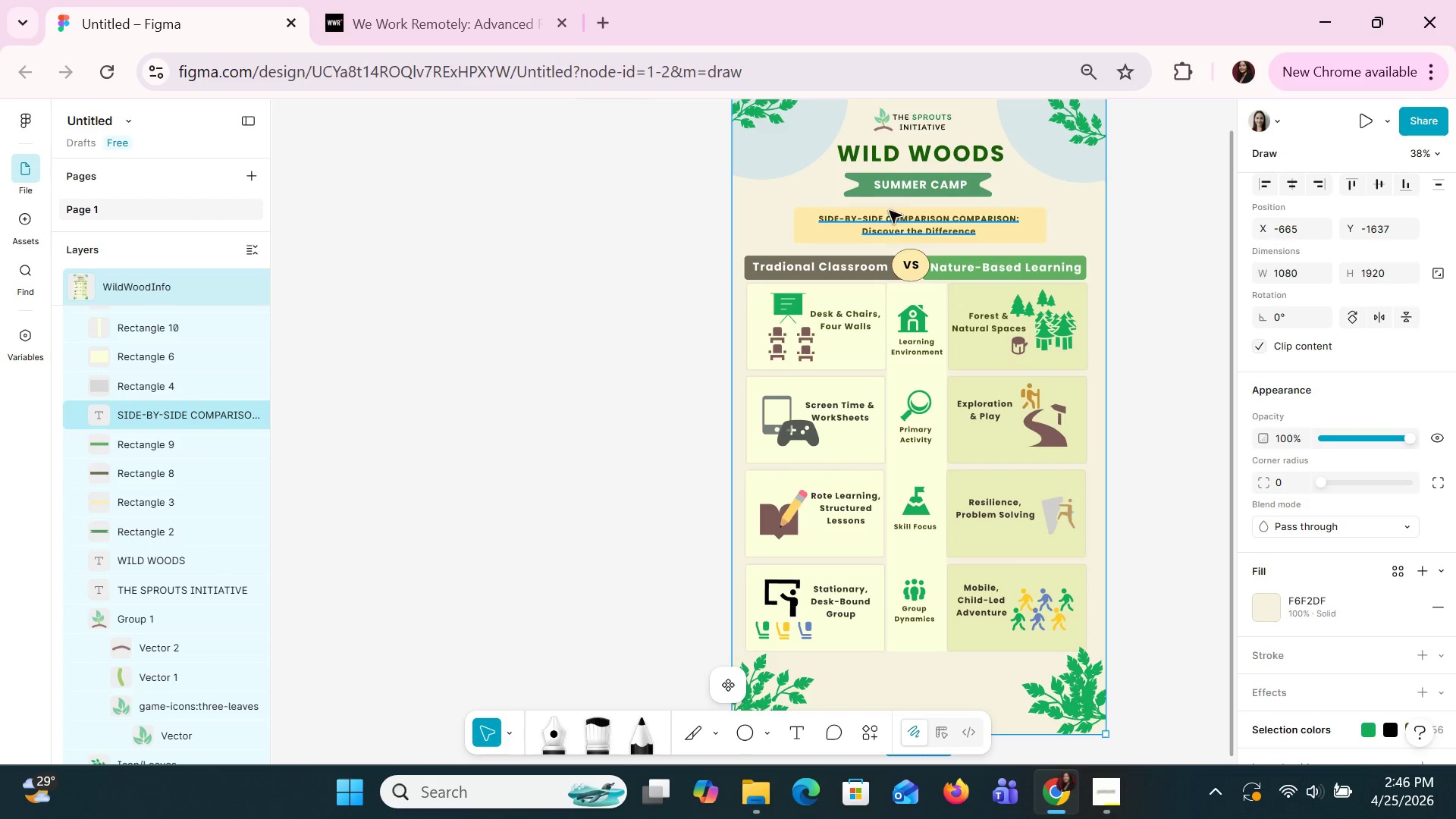 
left_click([895, 192])
 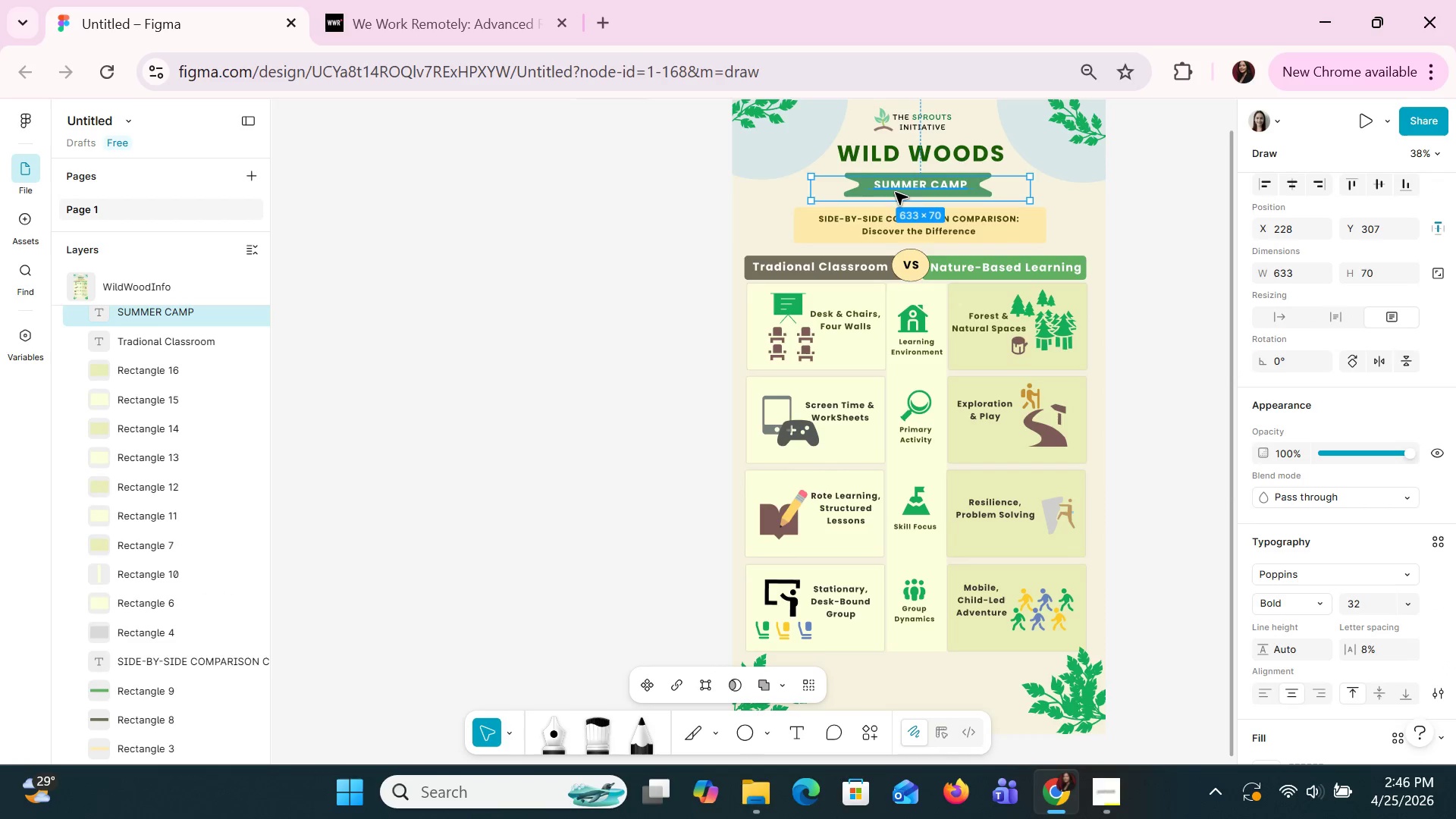 
key(Control+C)
 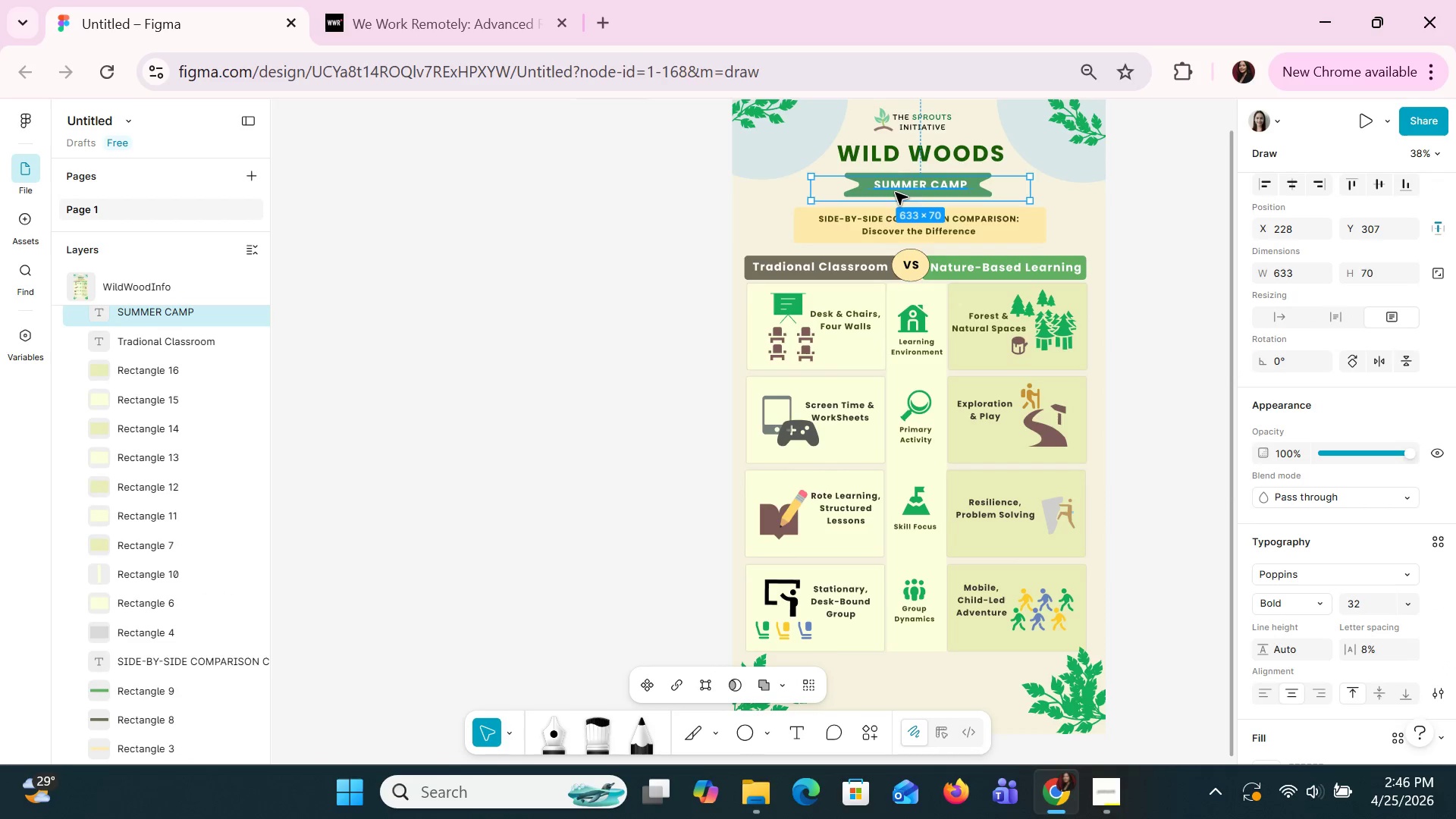 
key(Control+V)
 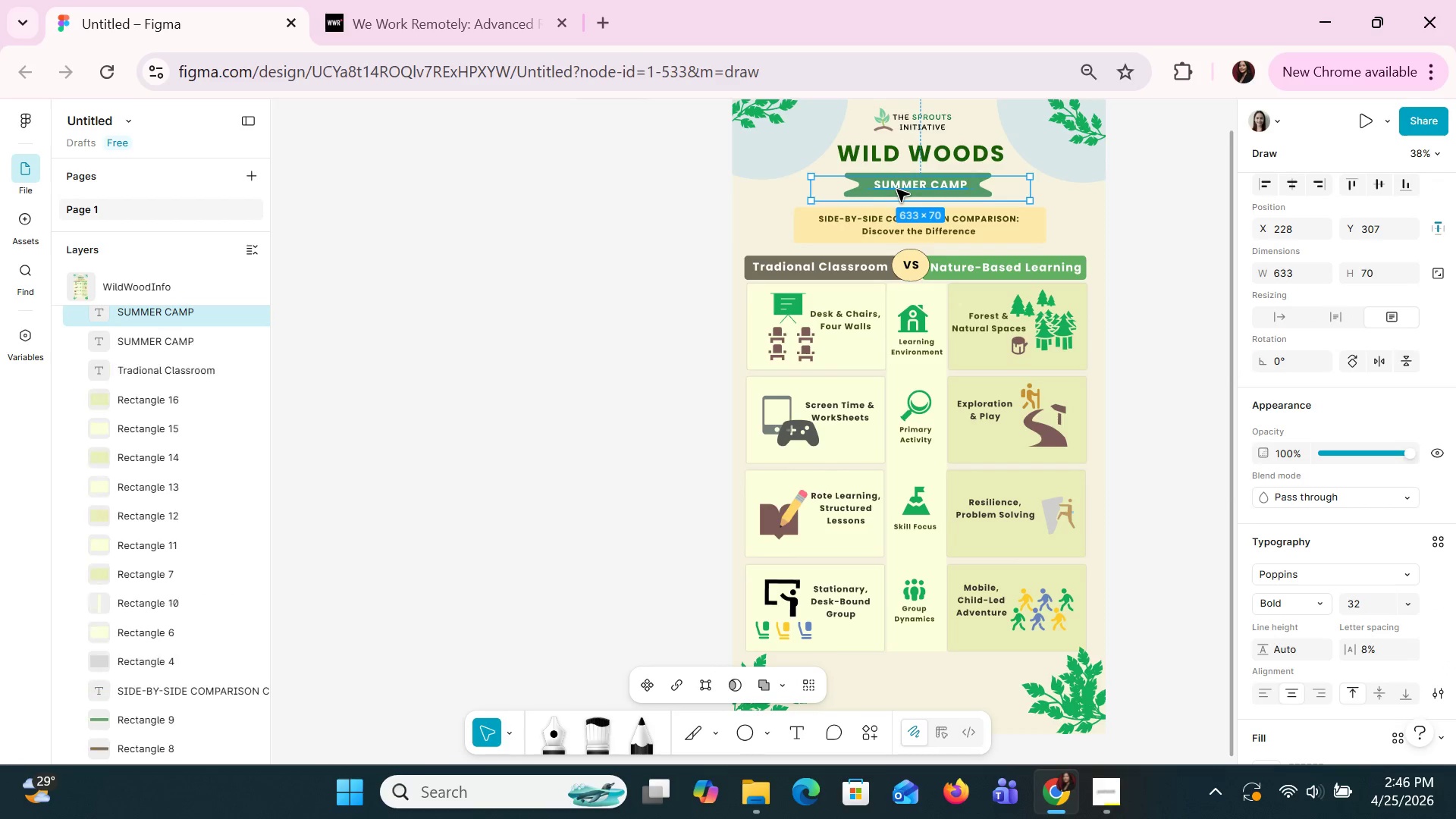 
left_click_drag(start_coordinate=[896, 189], to_coordinate=[891, 679])
 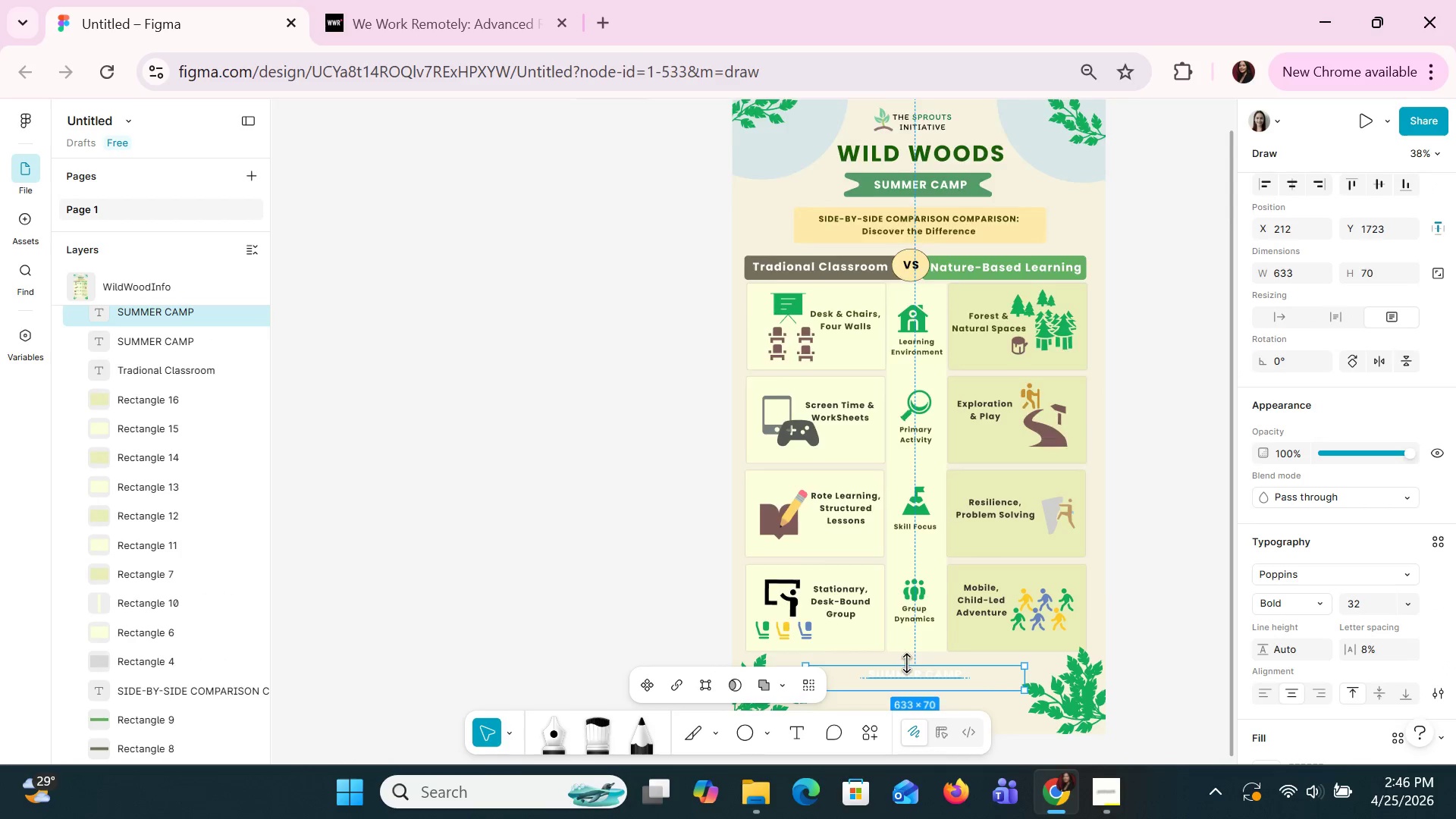 
scroll: coordinate [908, 664], scroll_direction: down, amount: 1.0
 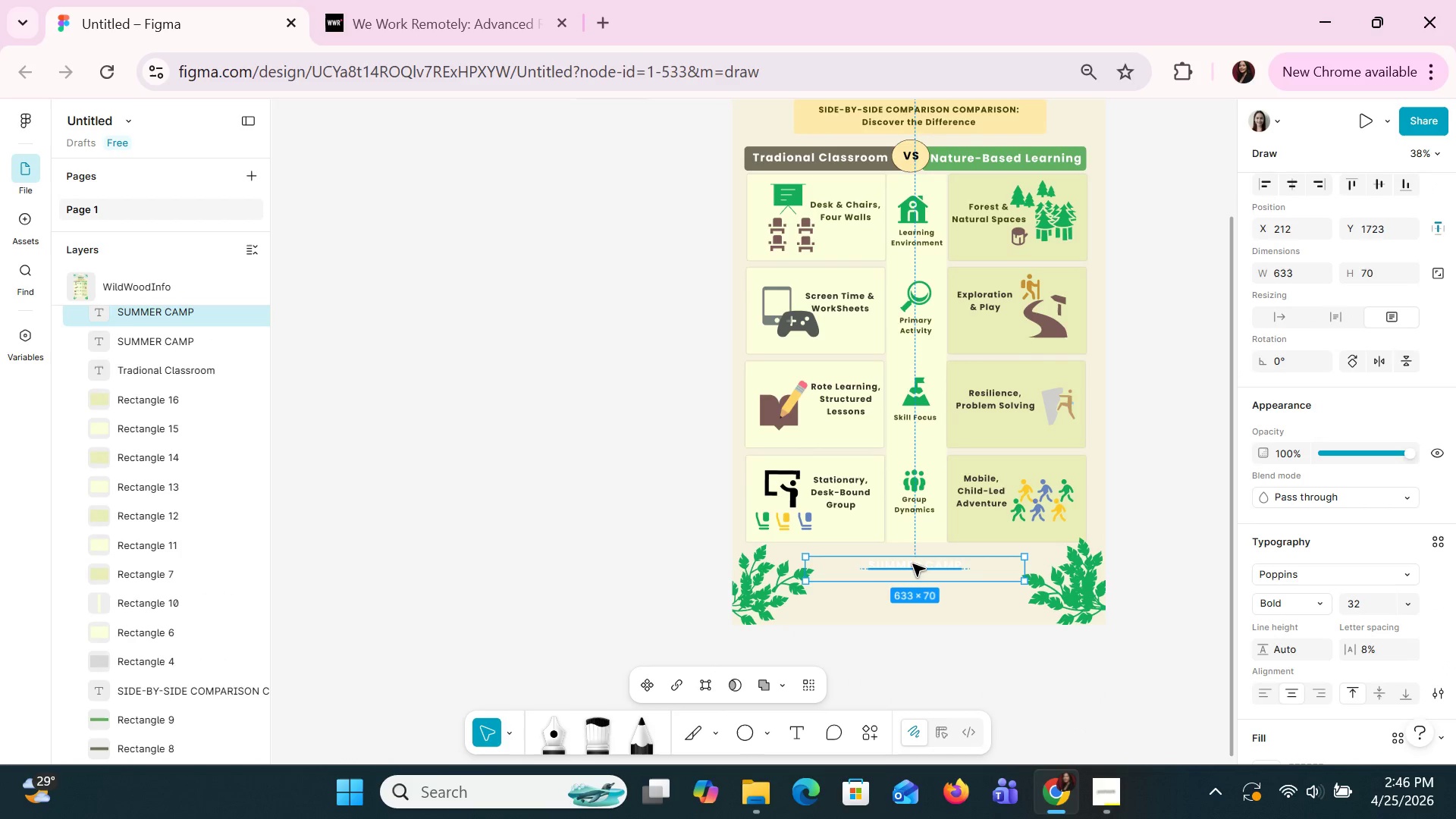 
double_click([912, 563])
 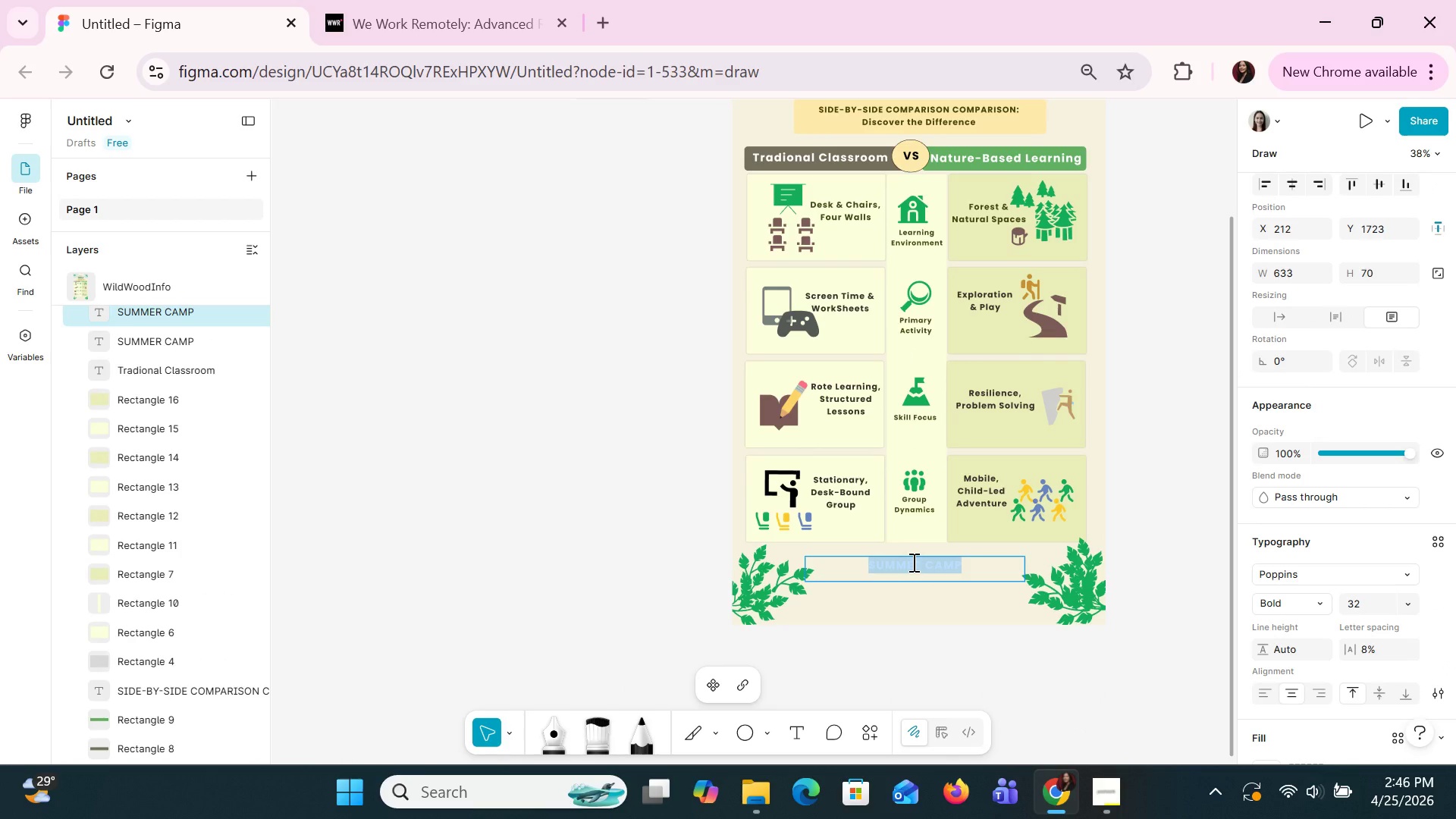 
wait(8.3)
 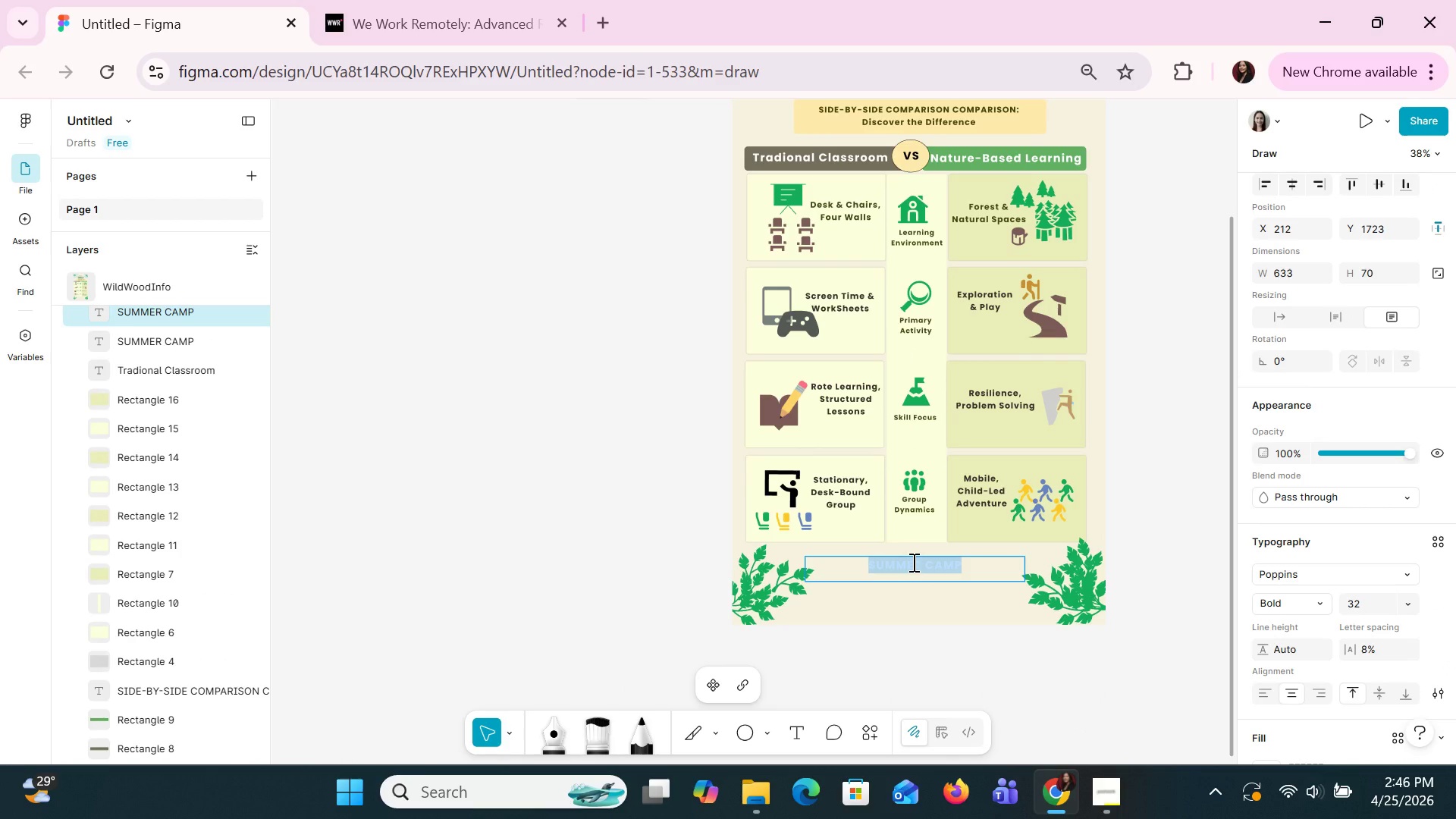 
type(Nature shapes growth.)
 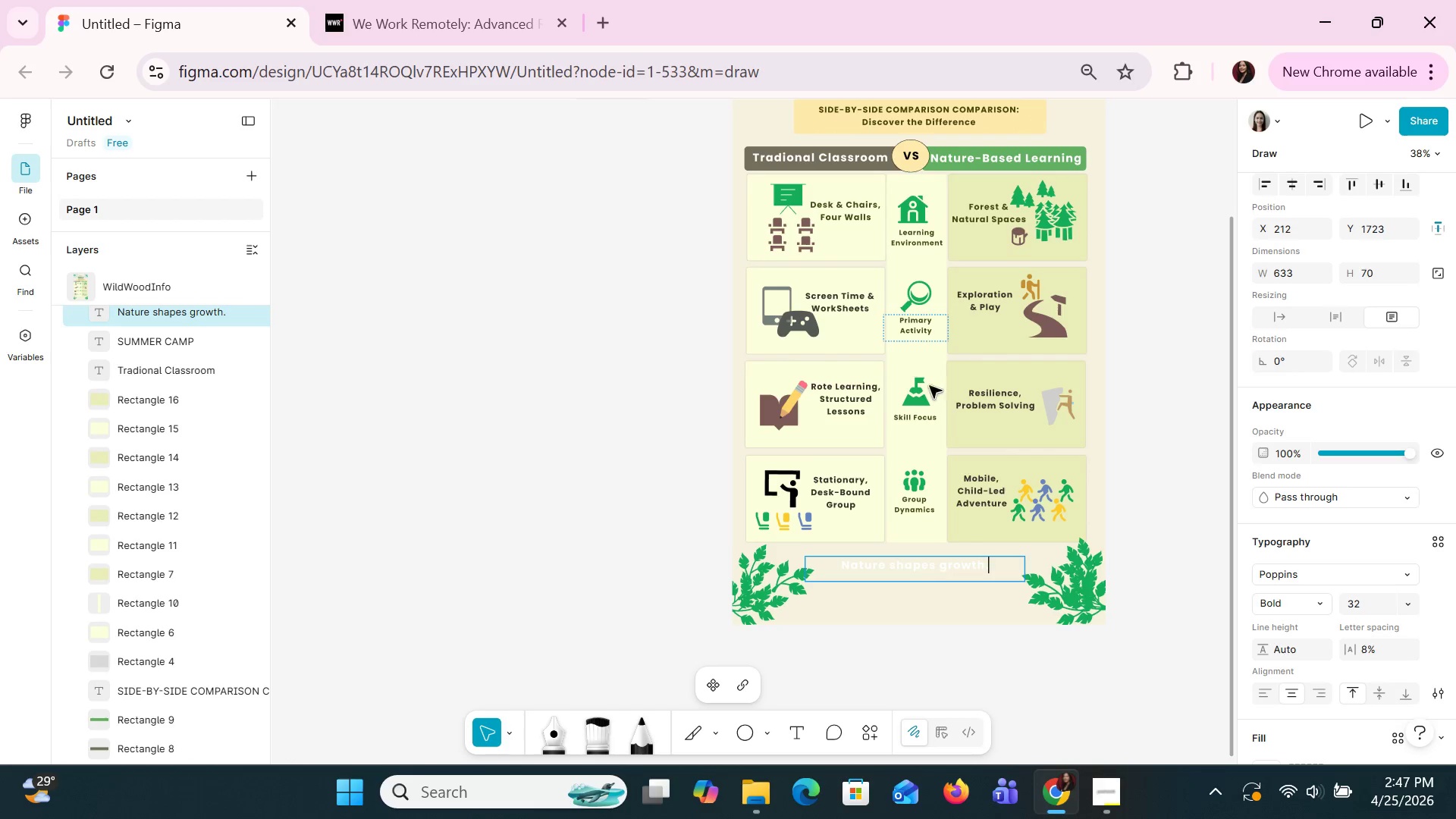 
left_click([930, 621])
 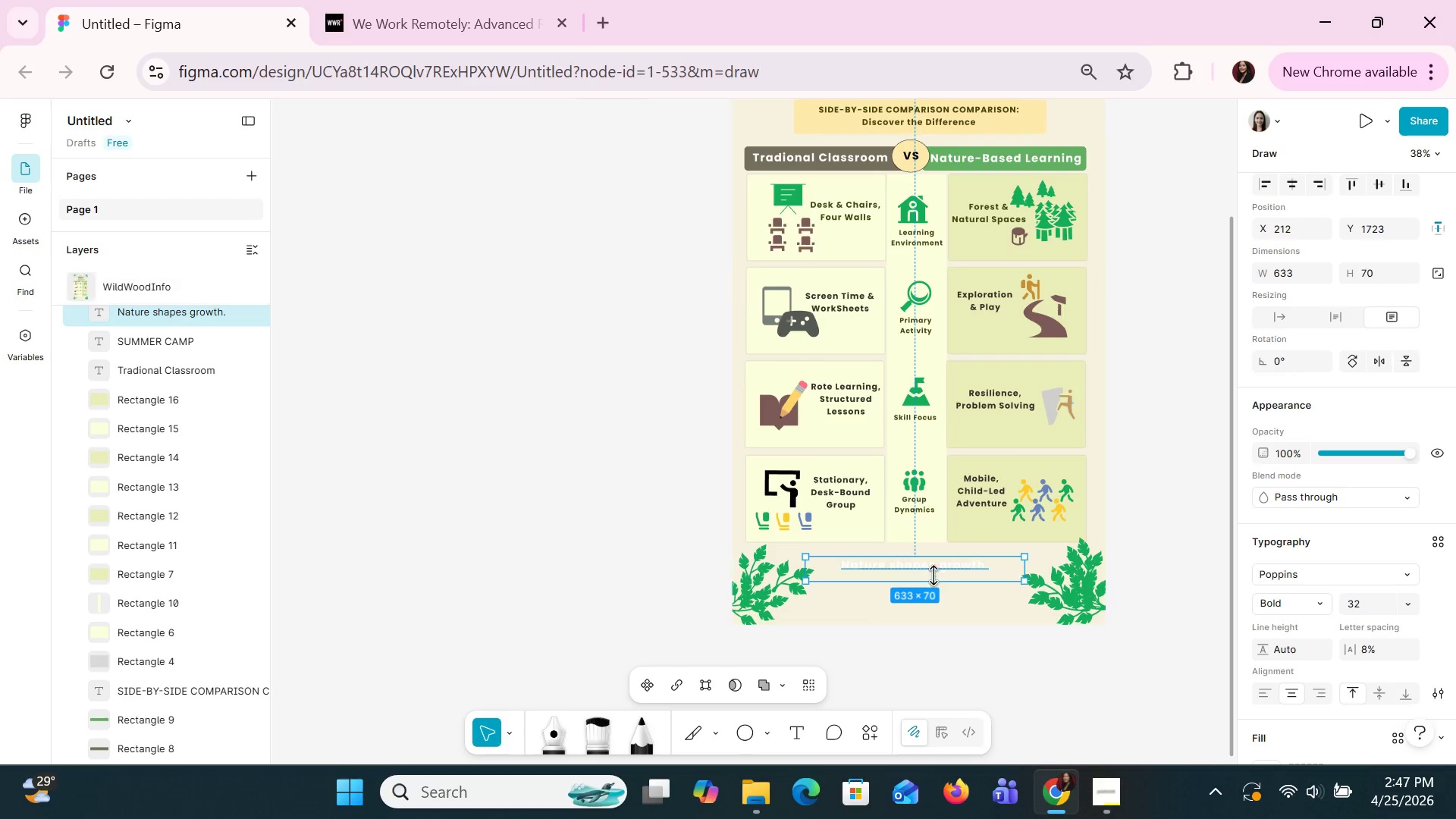 
left_click([934, 576])
 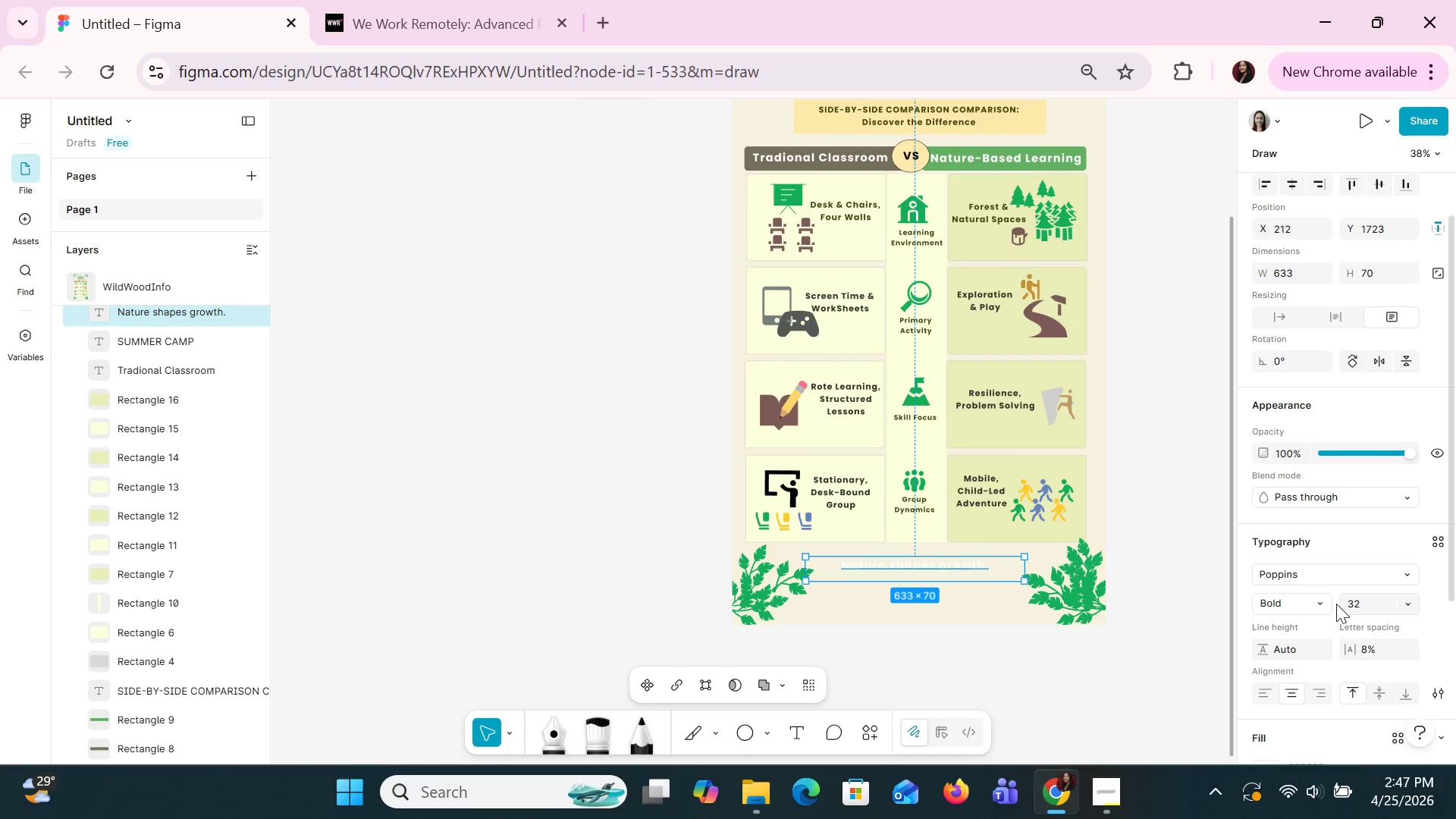 
left_click([1323, 605])
 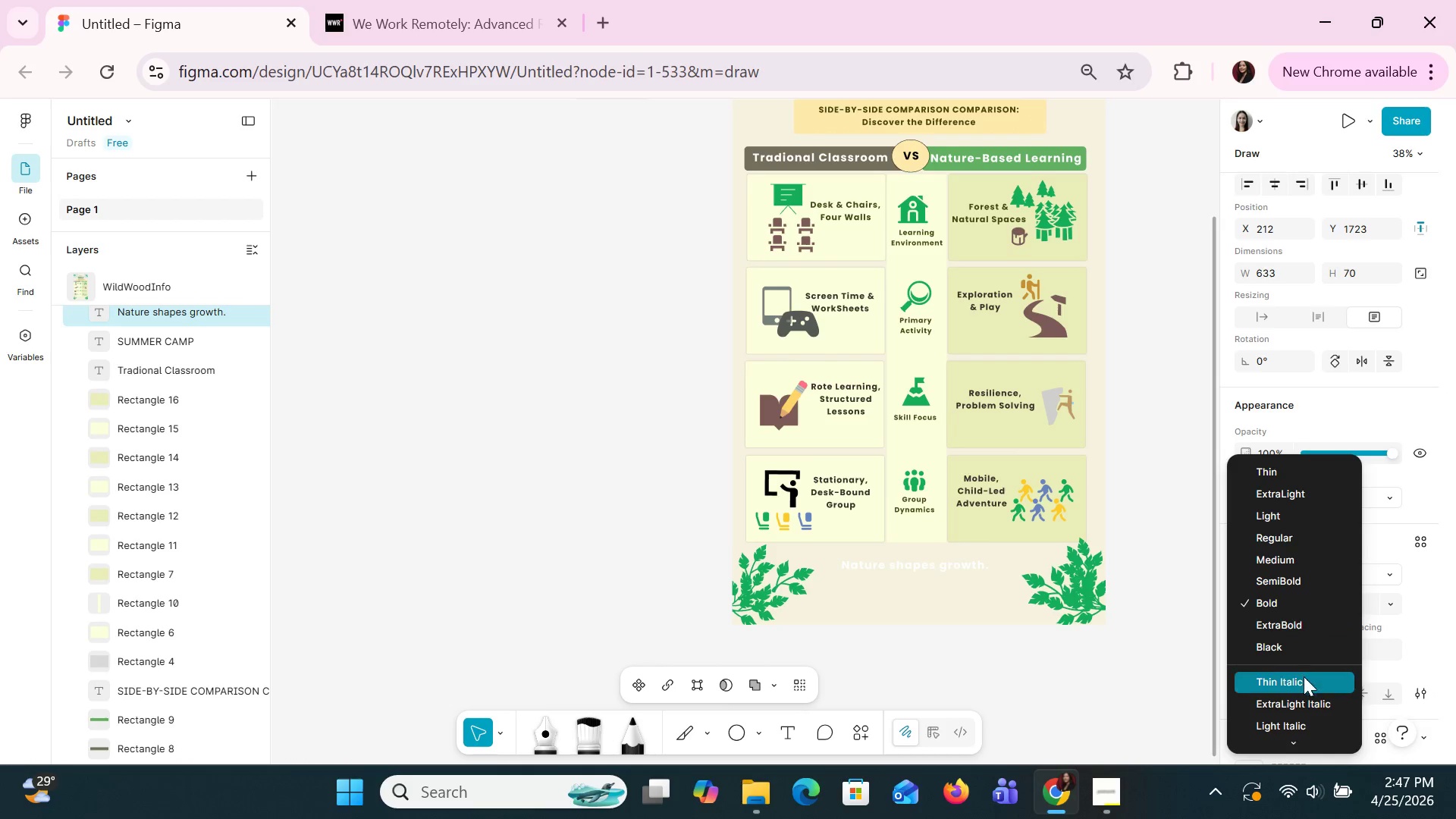 
left_click([1304, 676])
 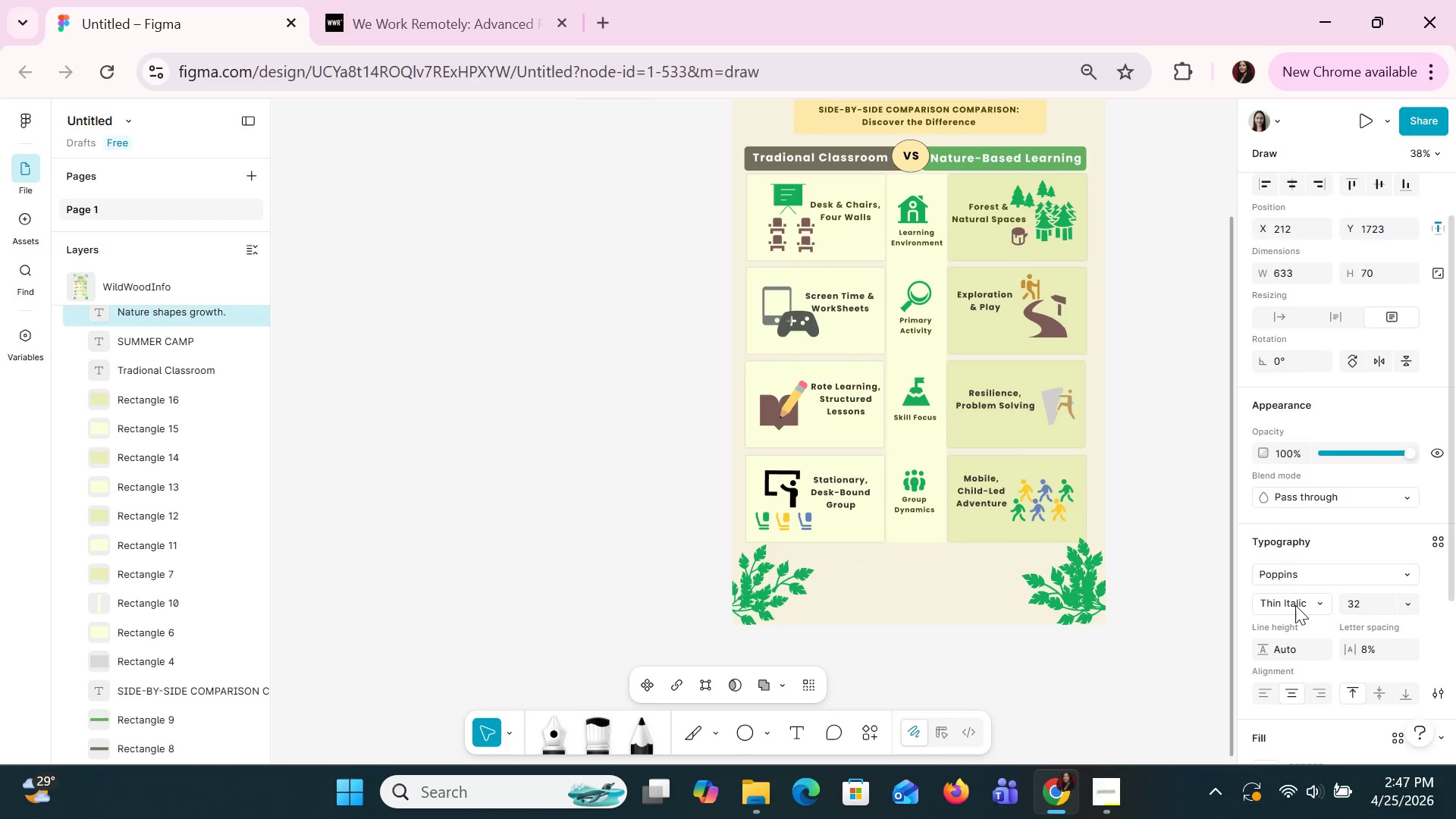 
left_click([1304, 602])
 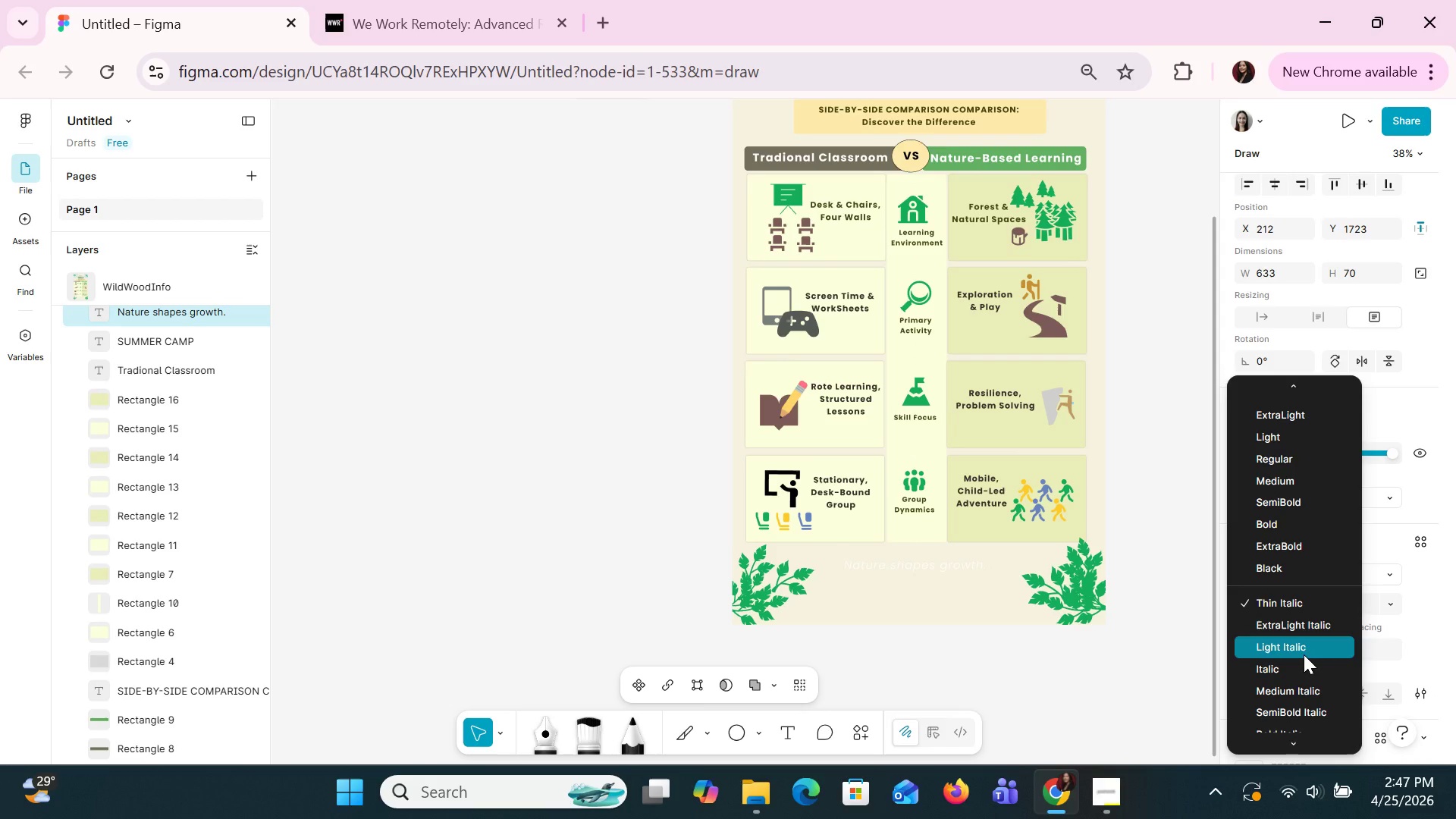 
wait(5.41)
 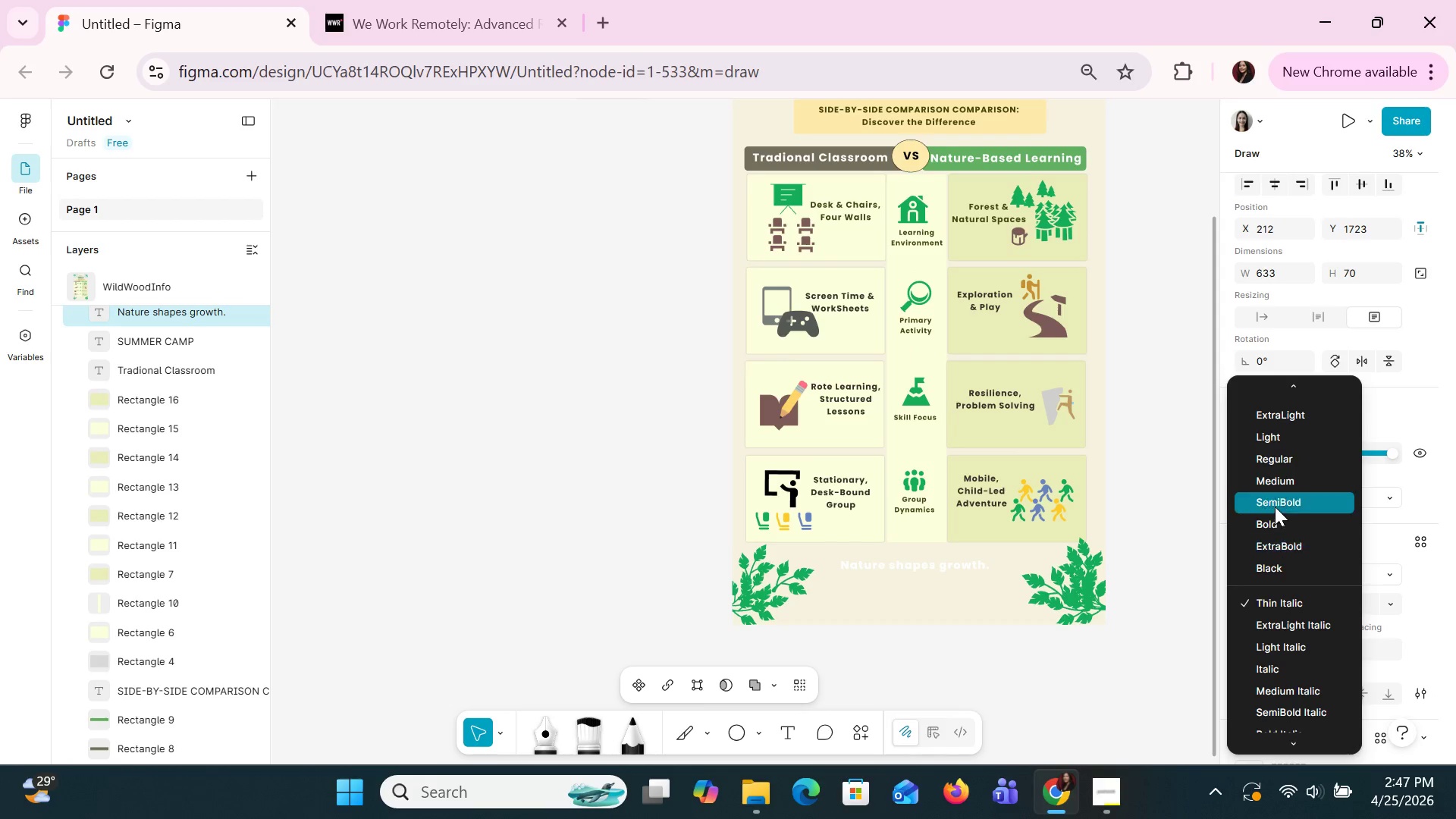 
scroll: coordinate [1308, 653], scroll_direction: down, amount: 1.0
 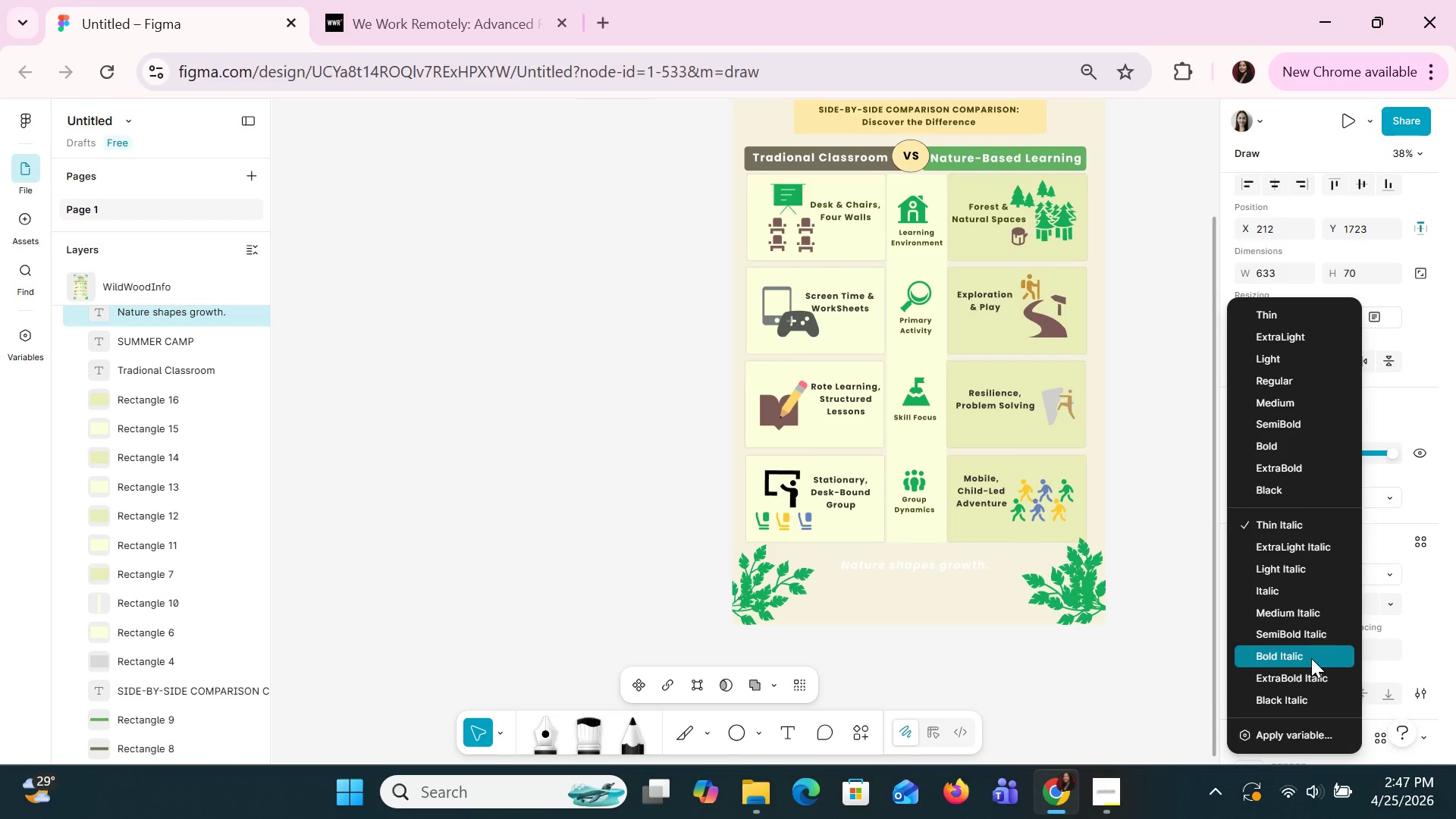 
left_click([1307, 634])
 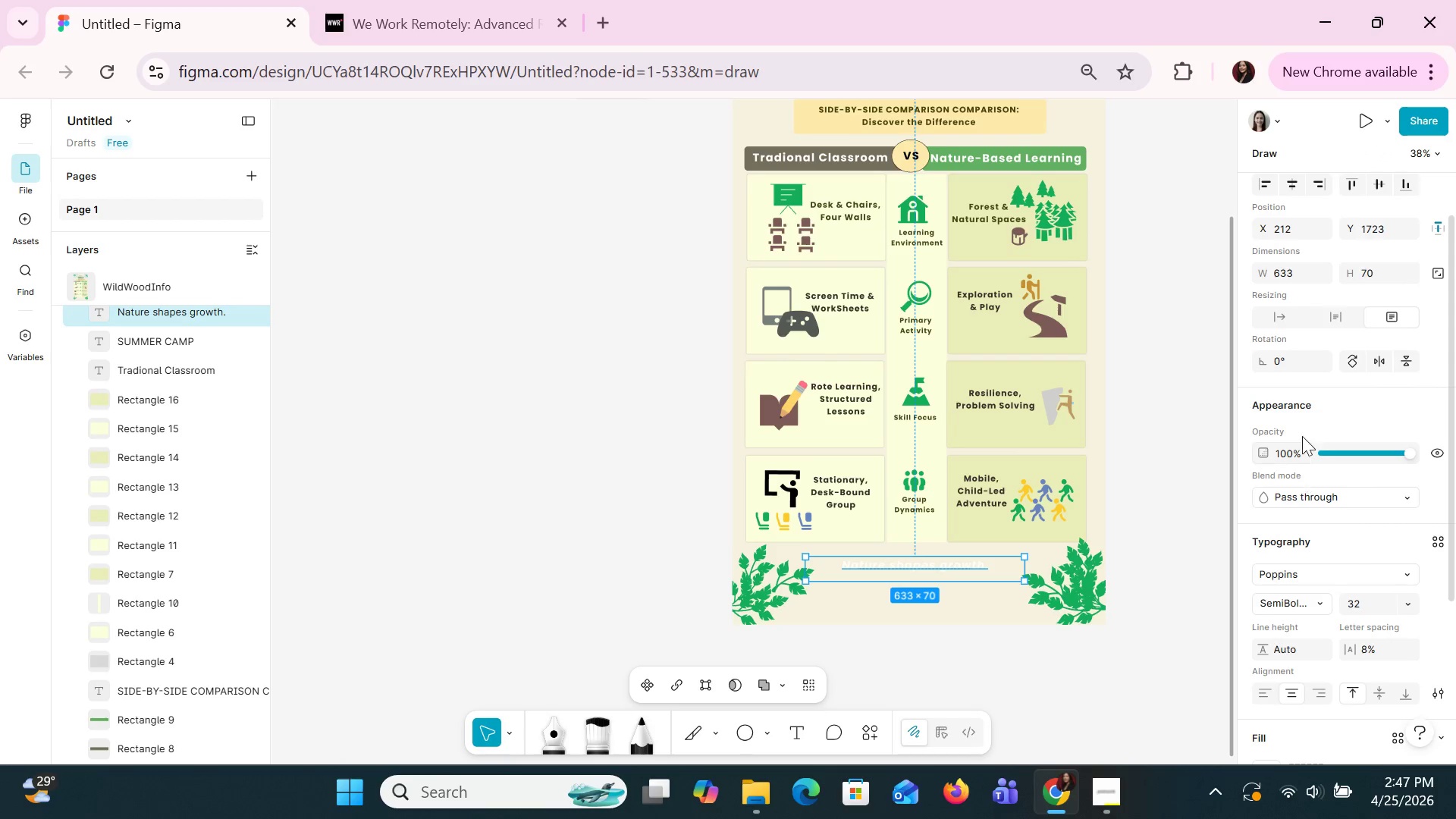 
scroll: coordinate [1338, 546], scroll_direction: down, amount: 2.0
 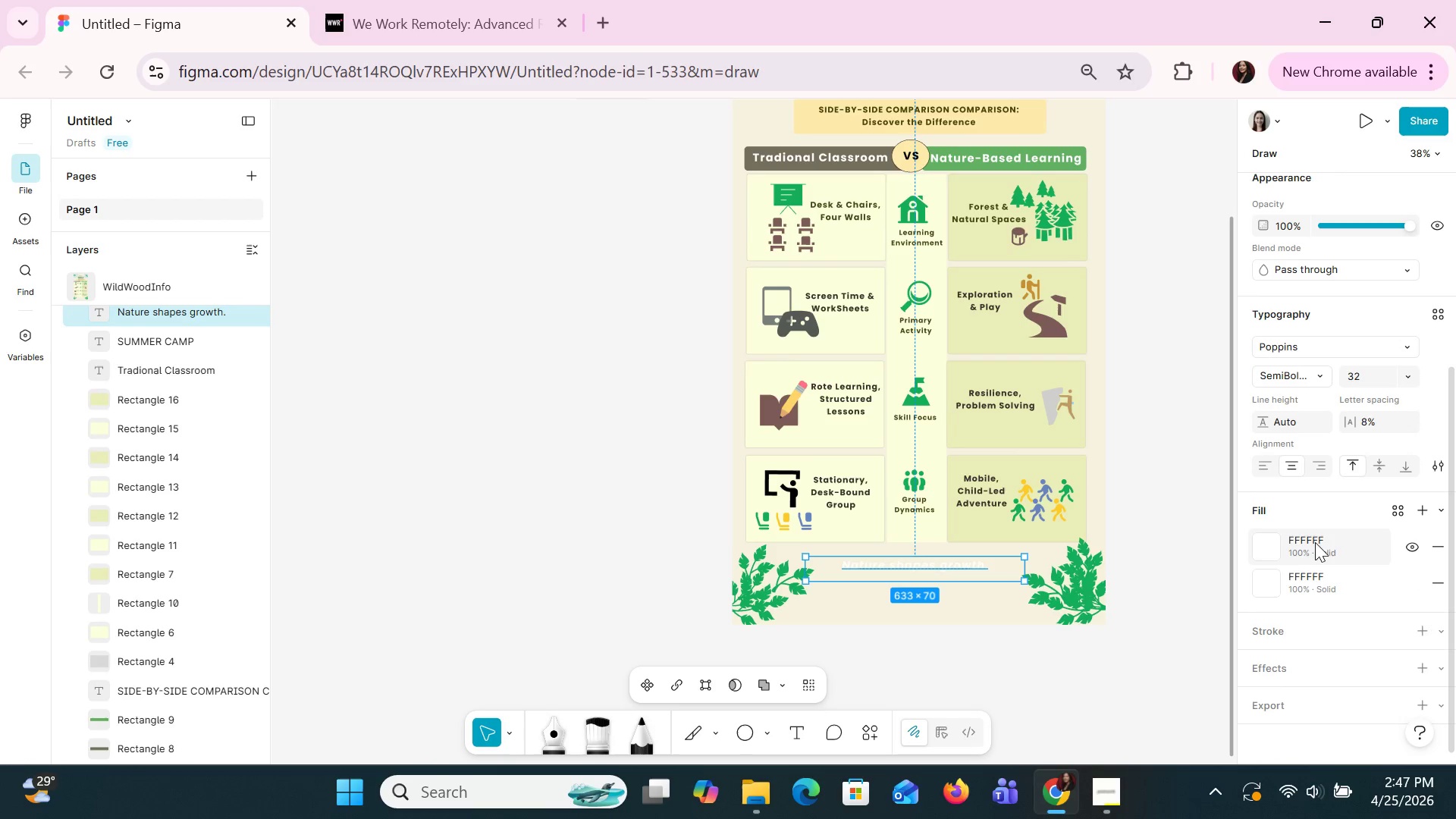 
left_click([1310, 540])
 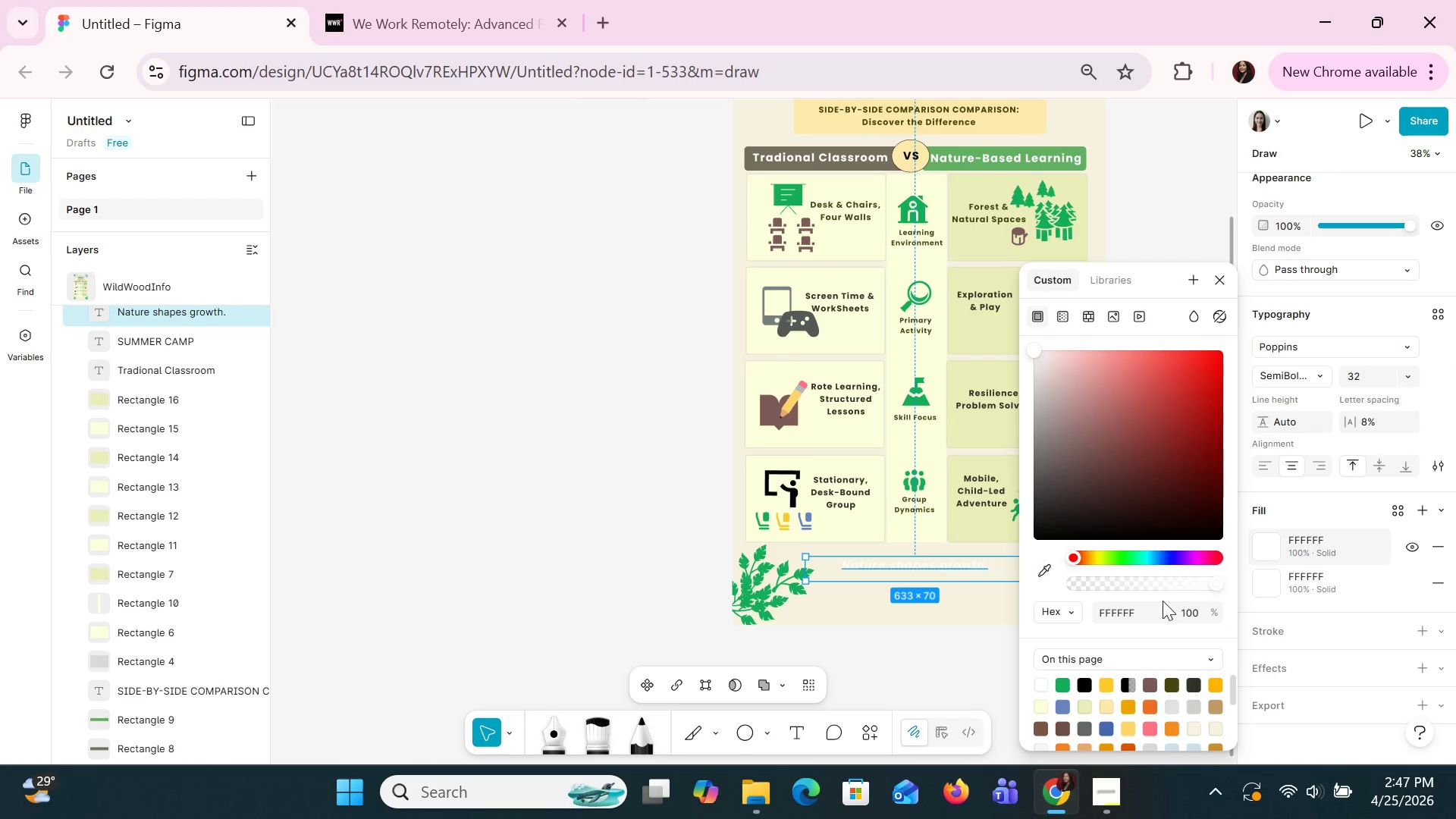 
left_click([1141, 615])
 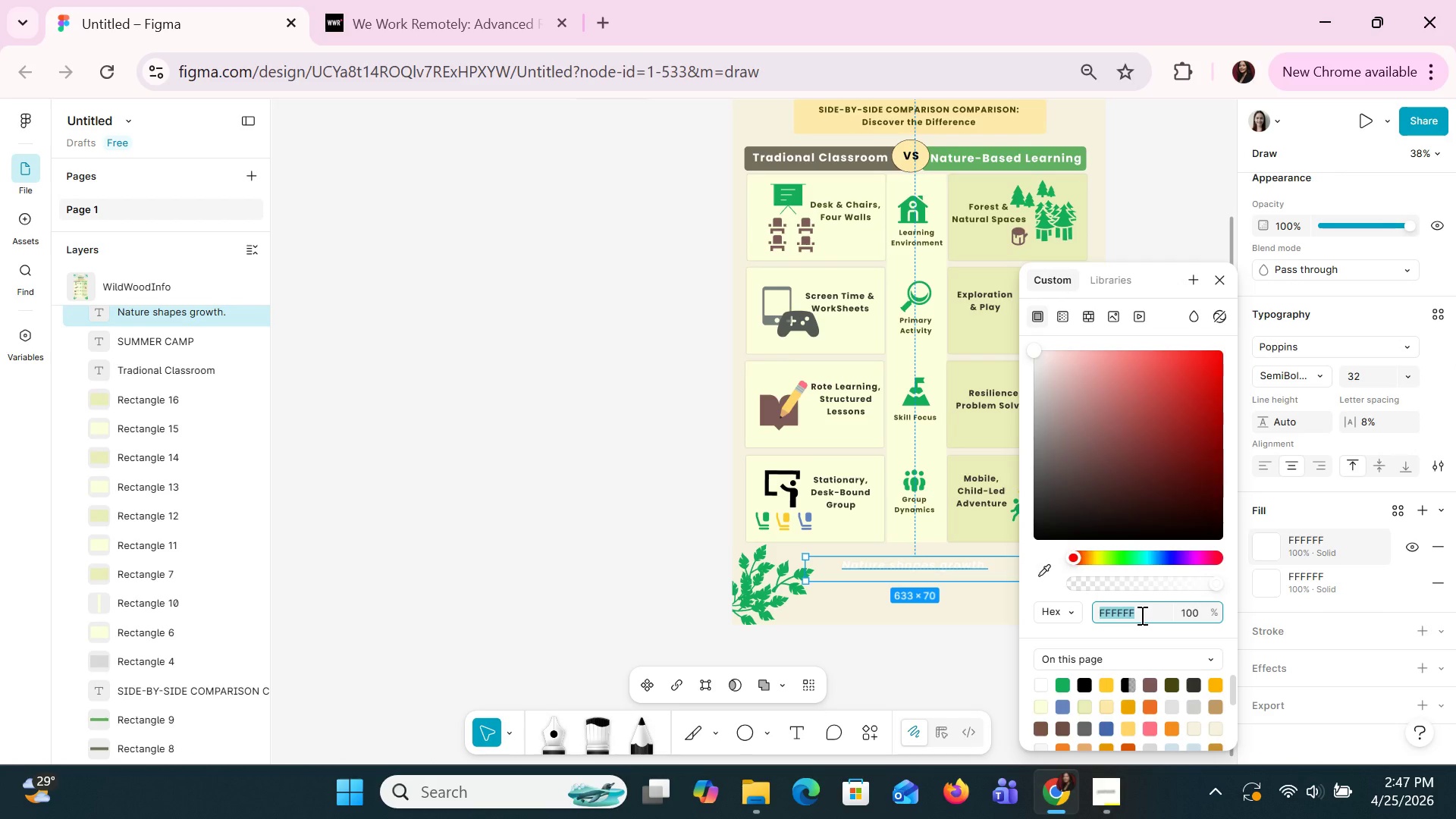 
type(ge)
key(Backspace)
type(reen)
 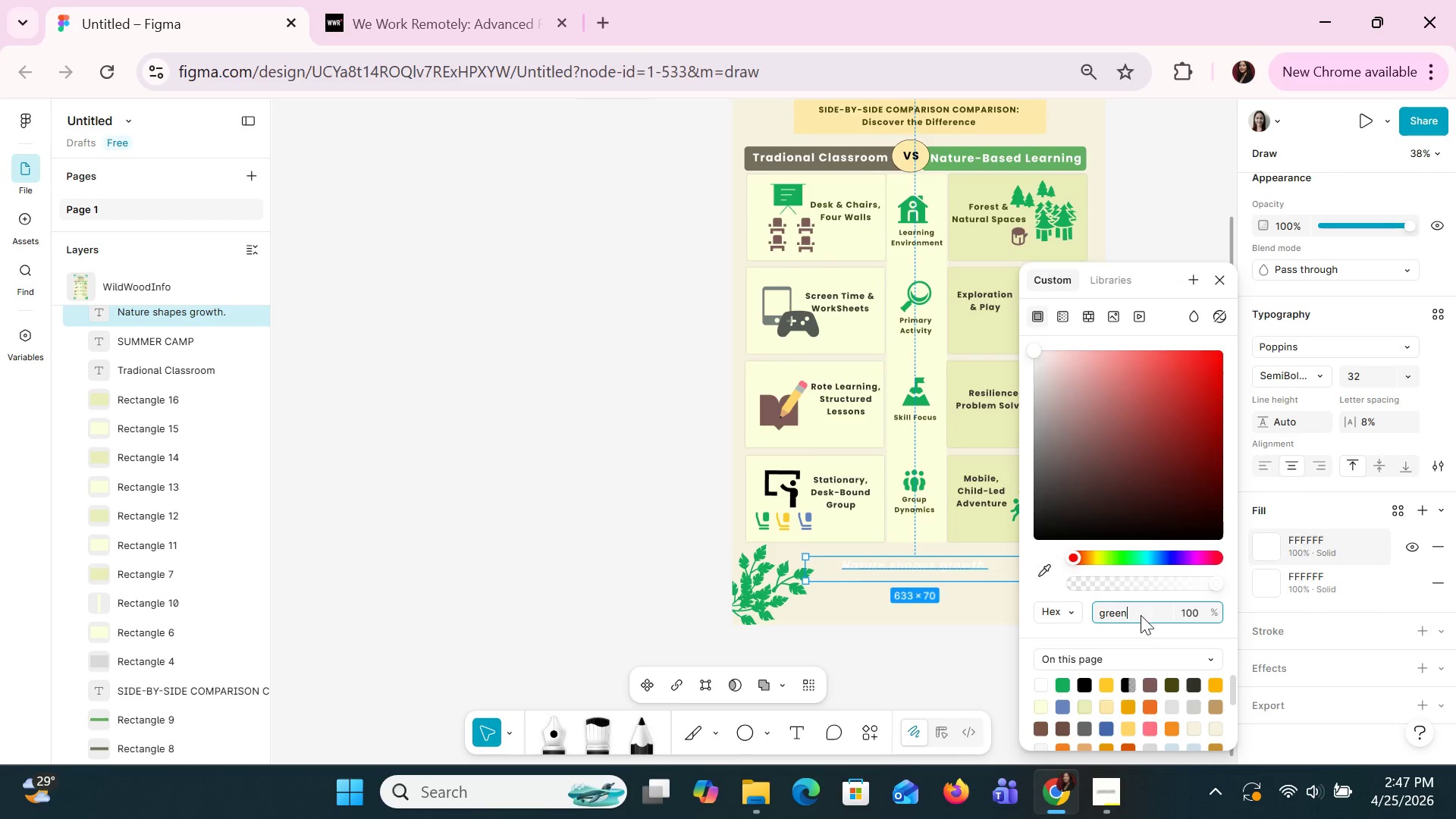 
key(Enter)
 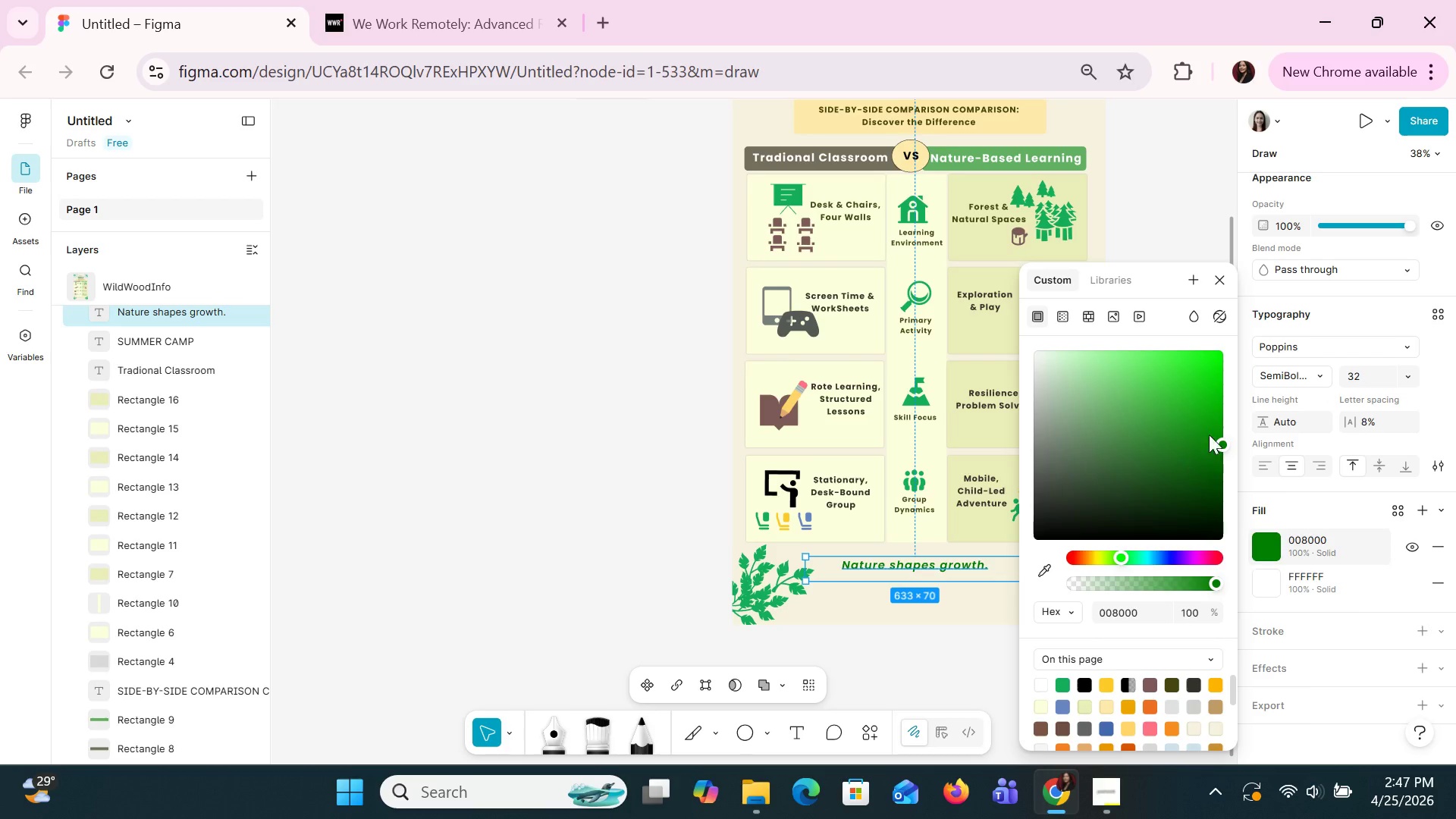 
left_click_drag(start_coordinate=[1216, 443], to_coordinate=[1194, 471])
 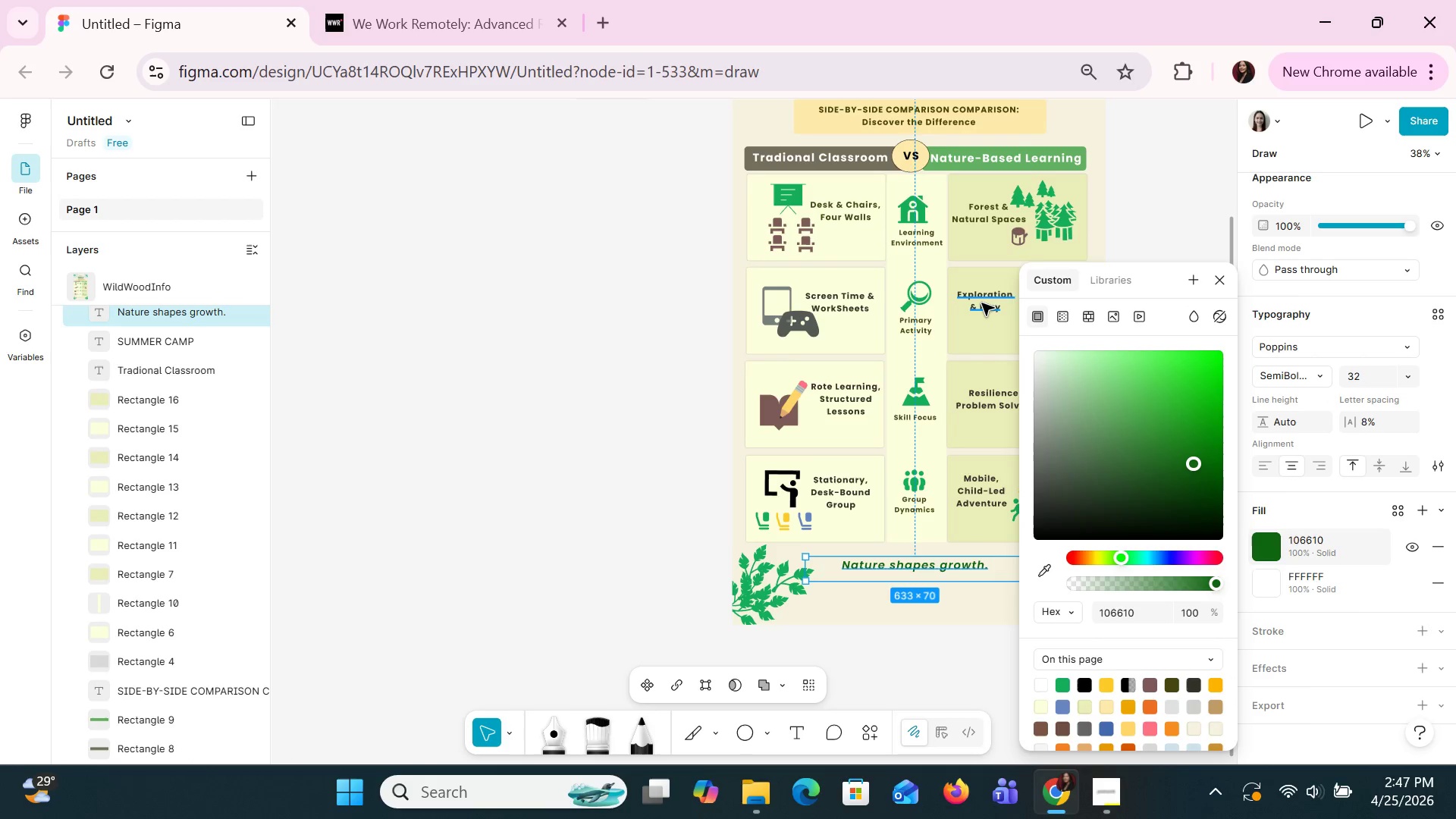 
scroll: coordinate [981, 303], scroll_direction: up, amount: 2.0
 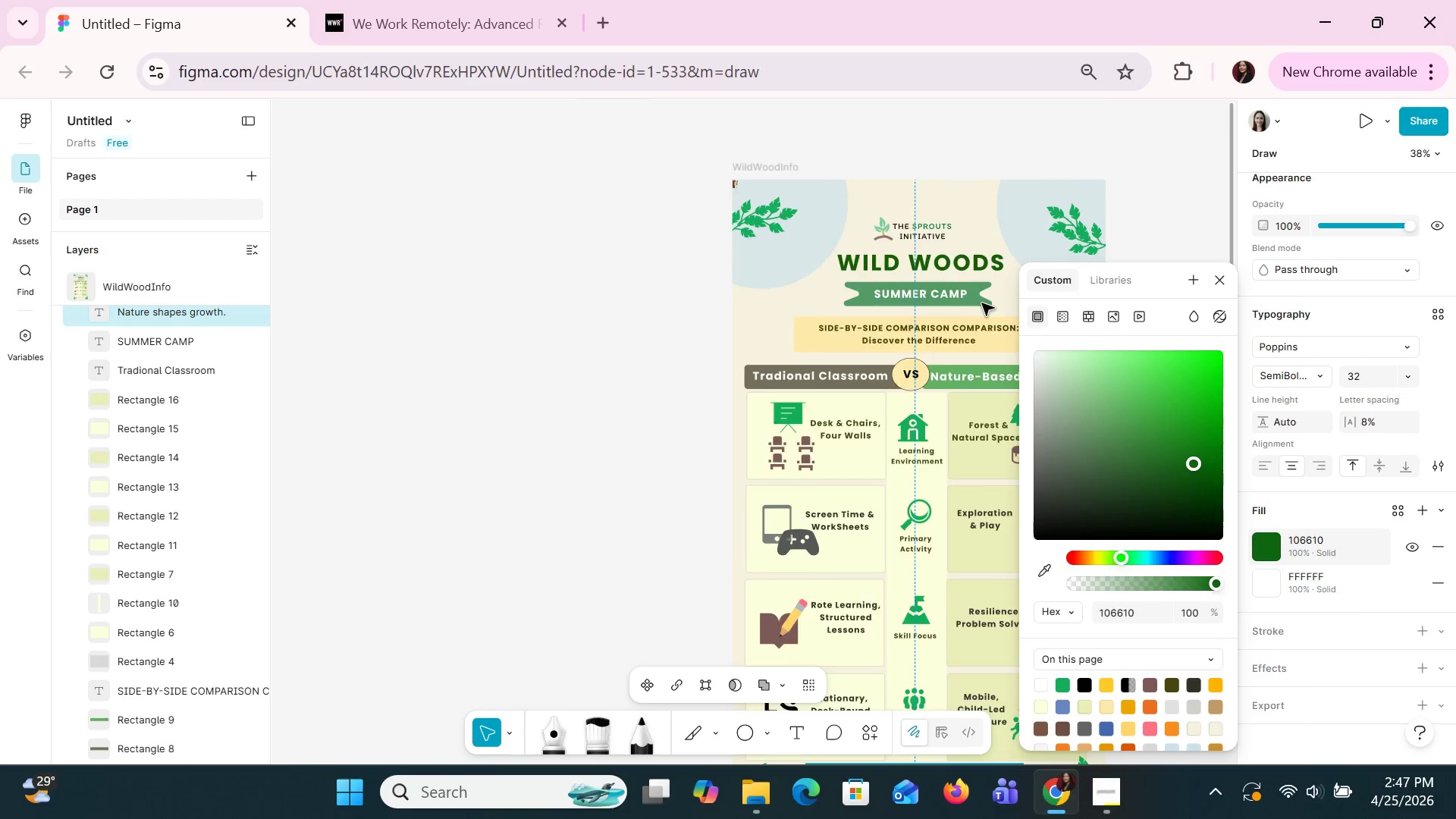 
scroll: coordinate [981, 303], scroll_direction: down, amount: 1.0
 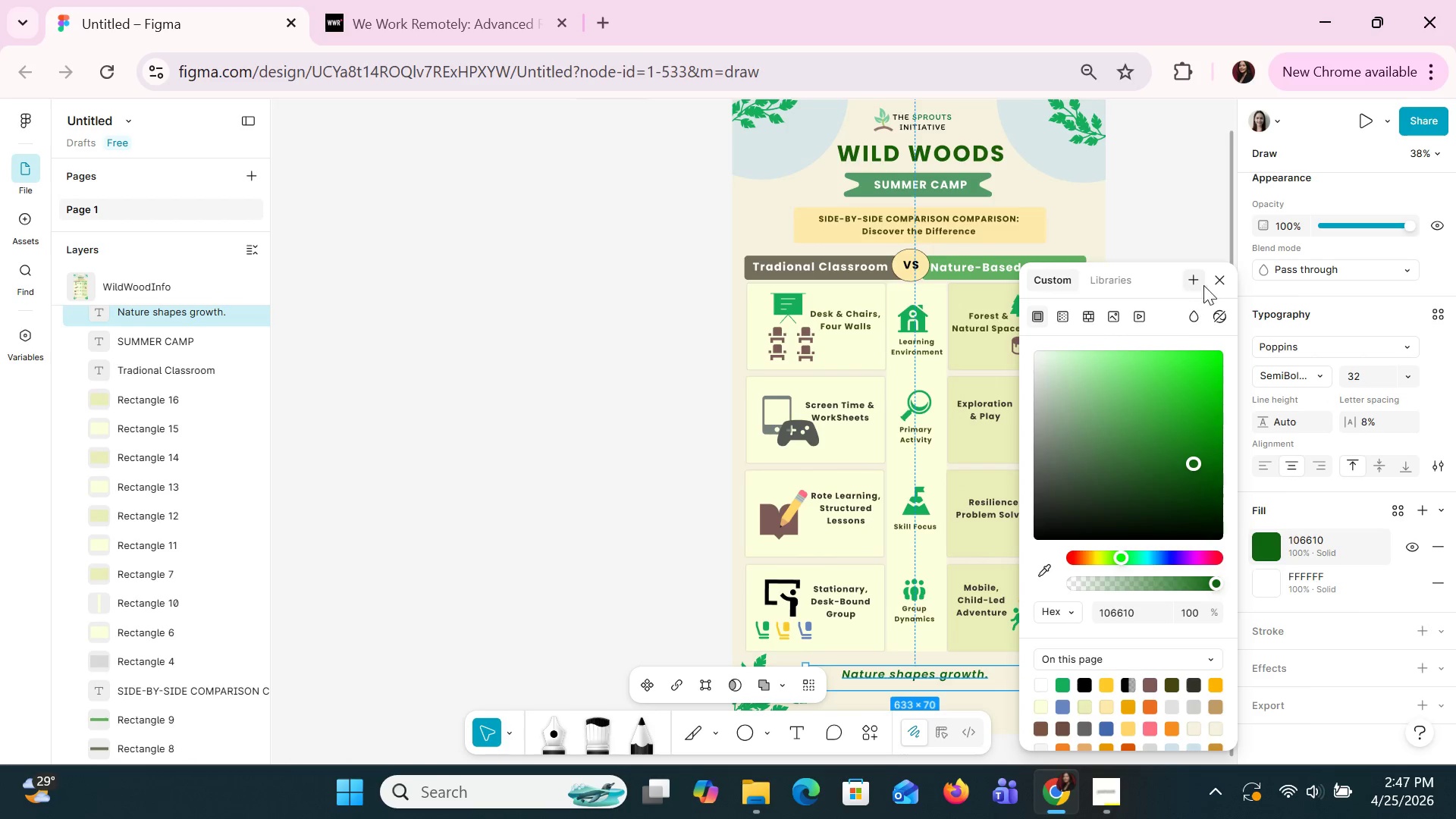 
left_click([1210, 281])
 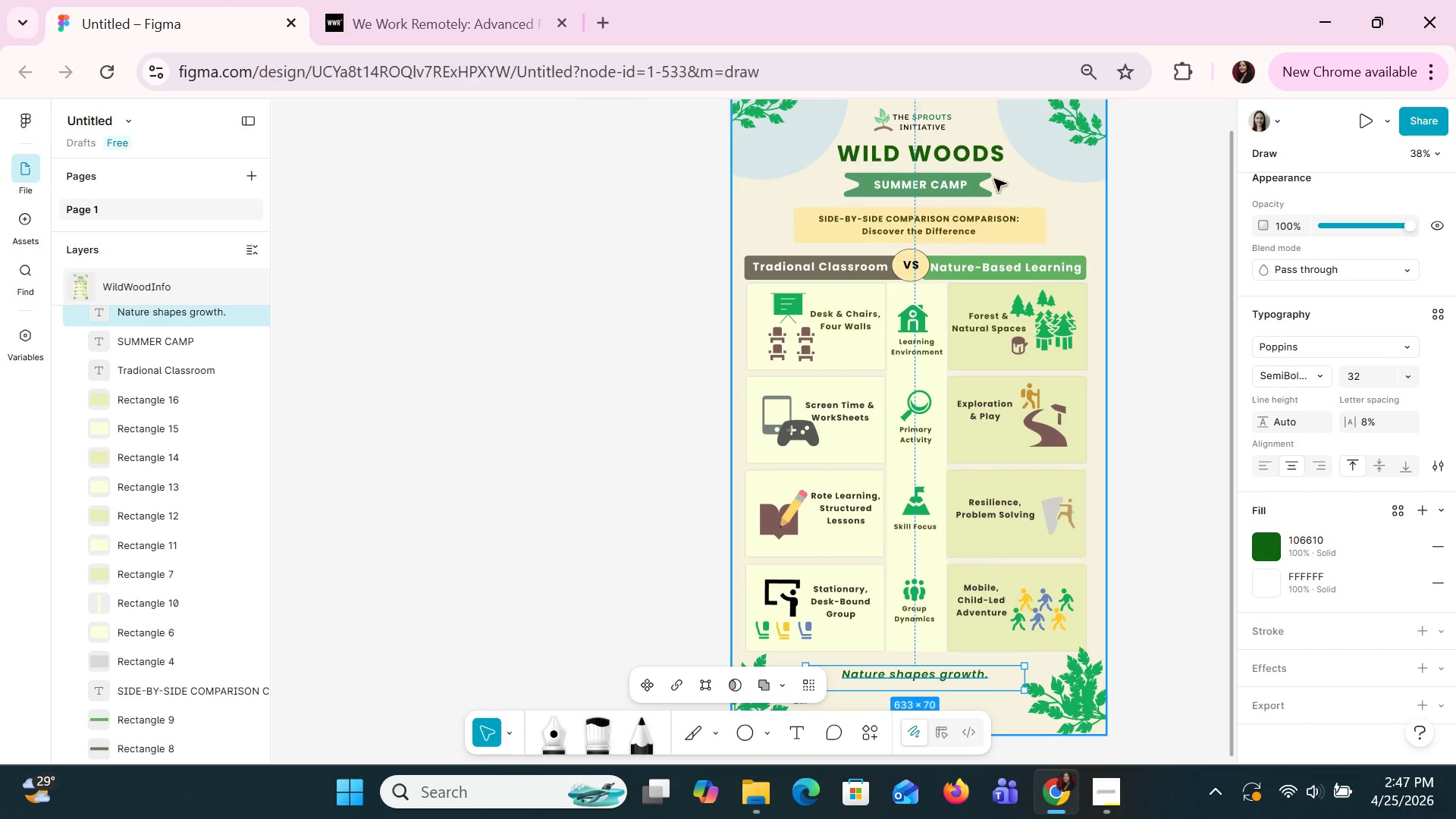 
left_click([979, 166])
 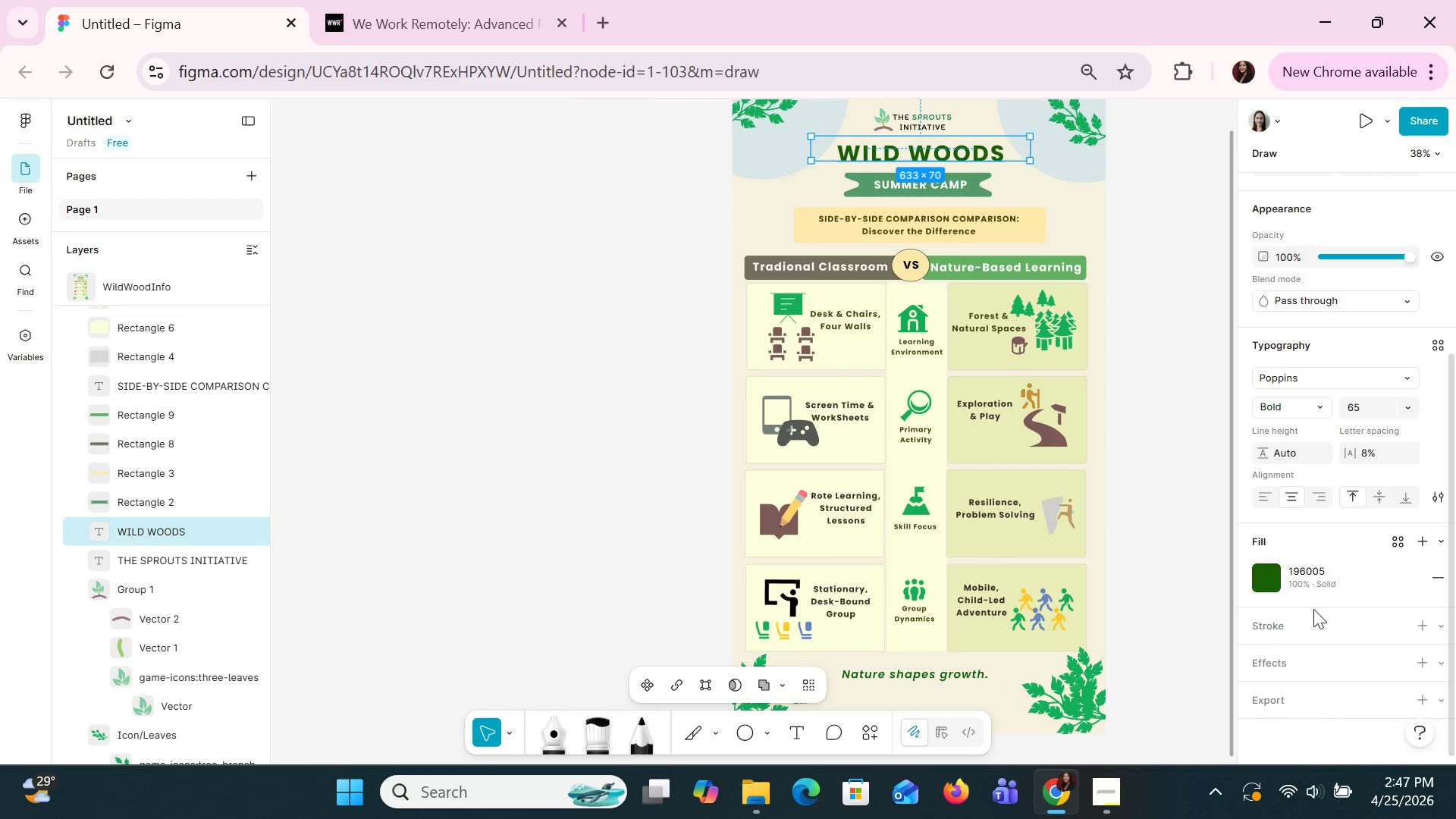 
left_click([1313, 566])
 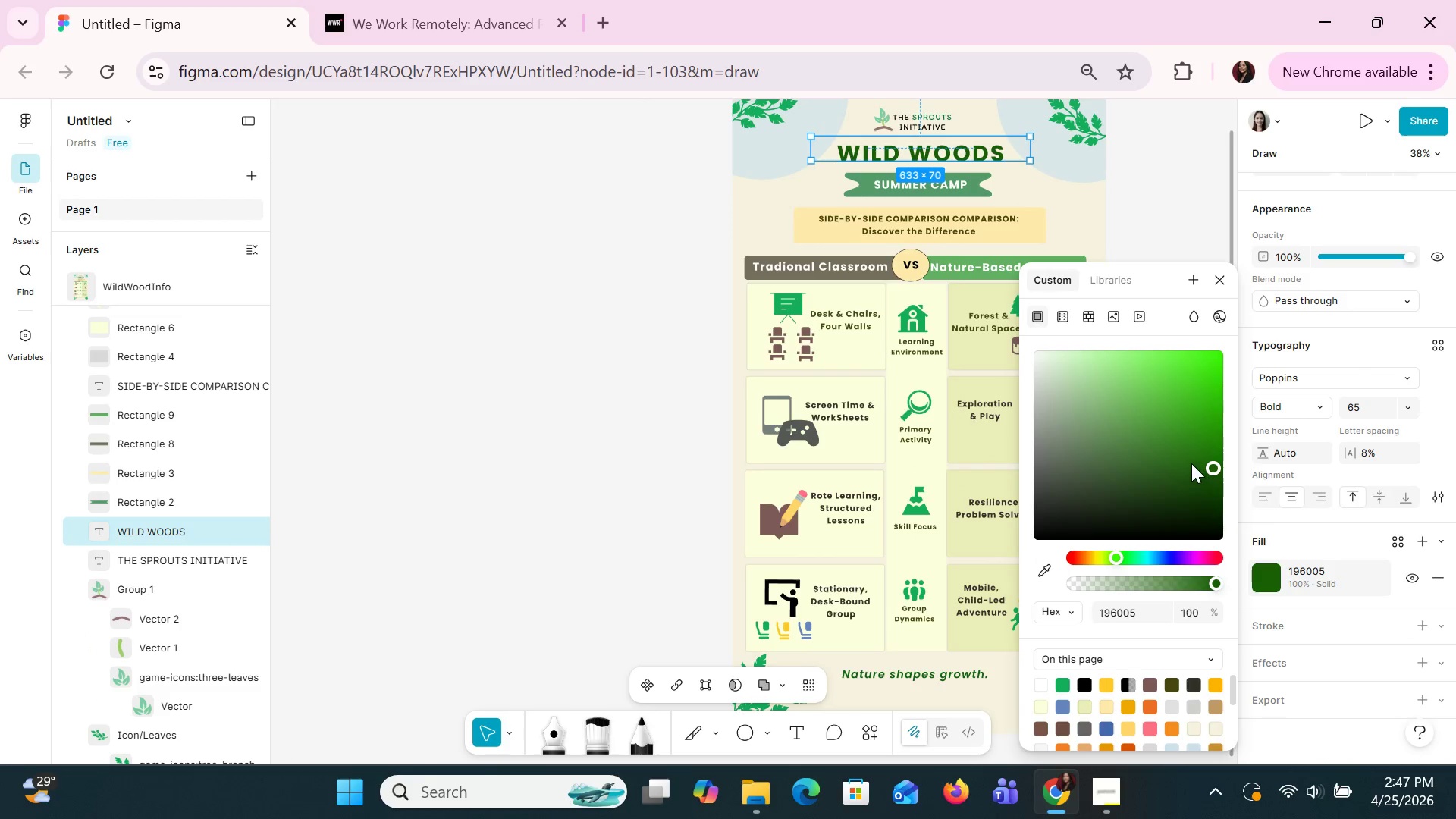 
left_click([1185, 463])
 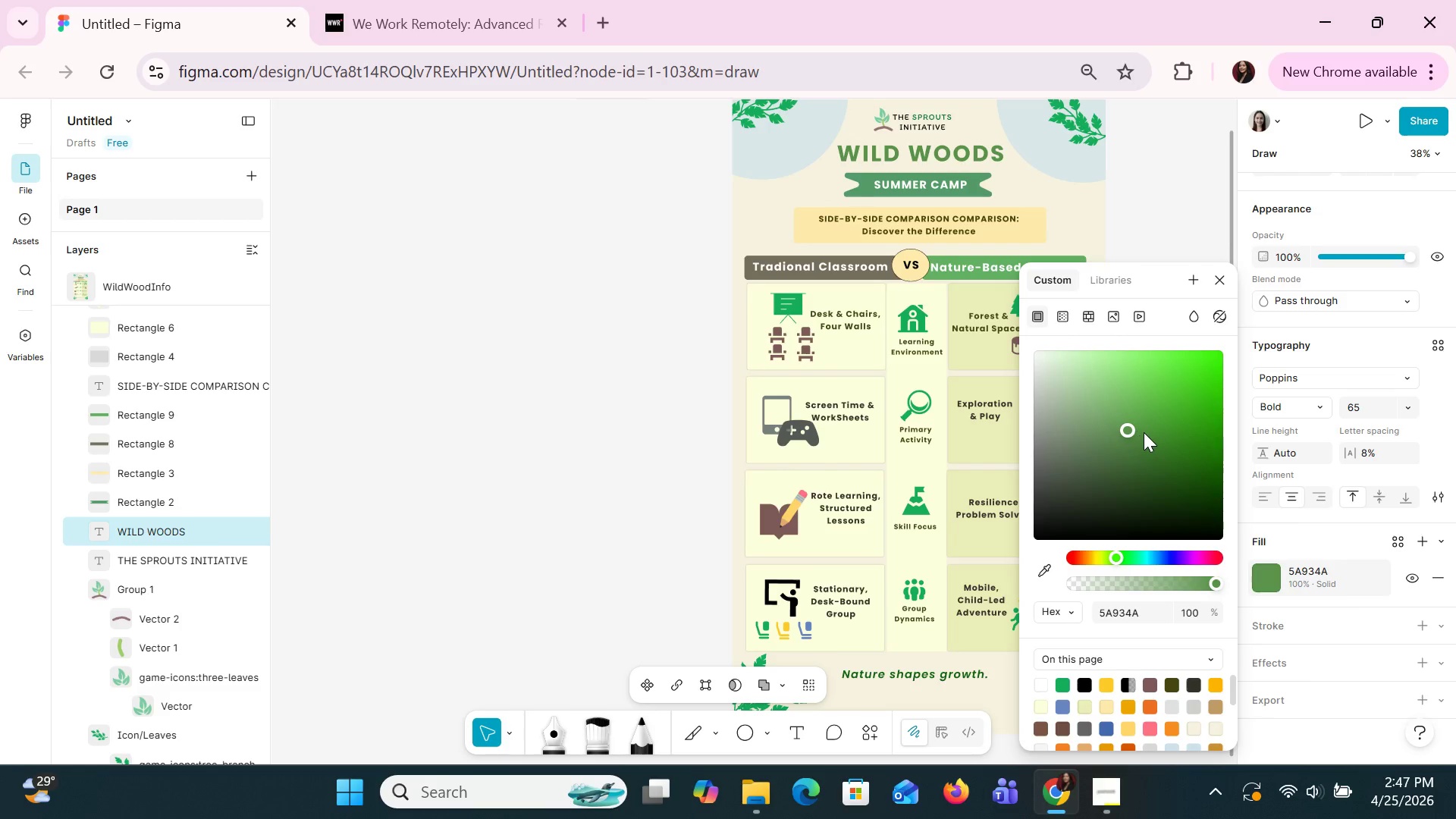 
left_click_drag(start_coordinate=[1120, 428], to_coordinate=[1210, 474])
 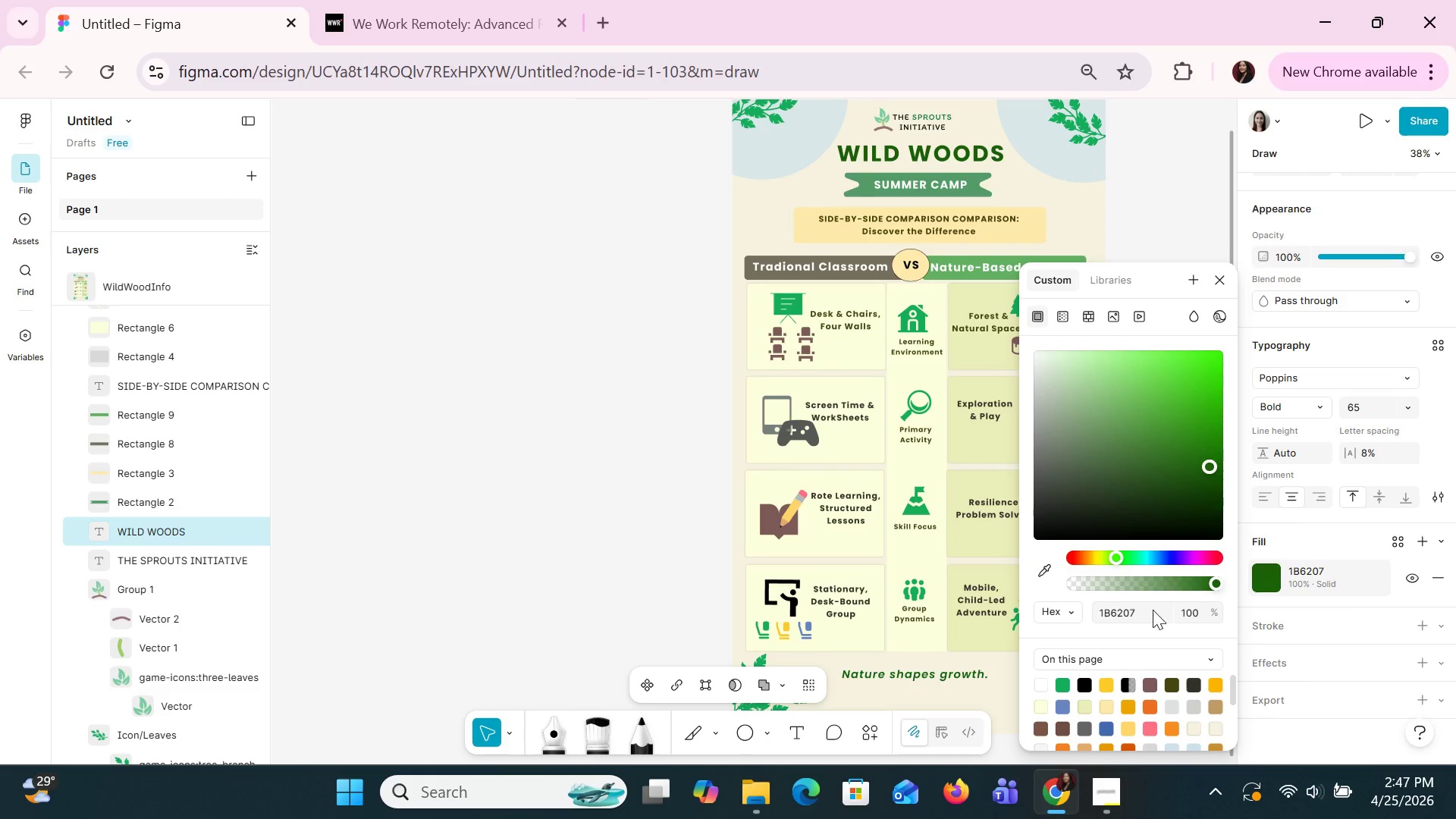 
left_click([1140, 617])
 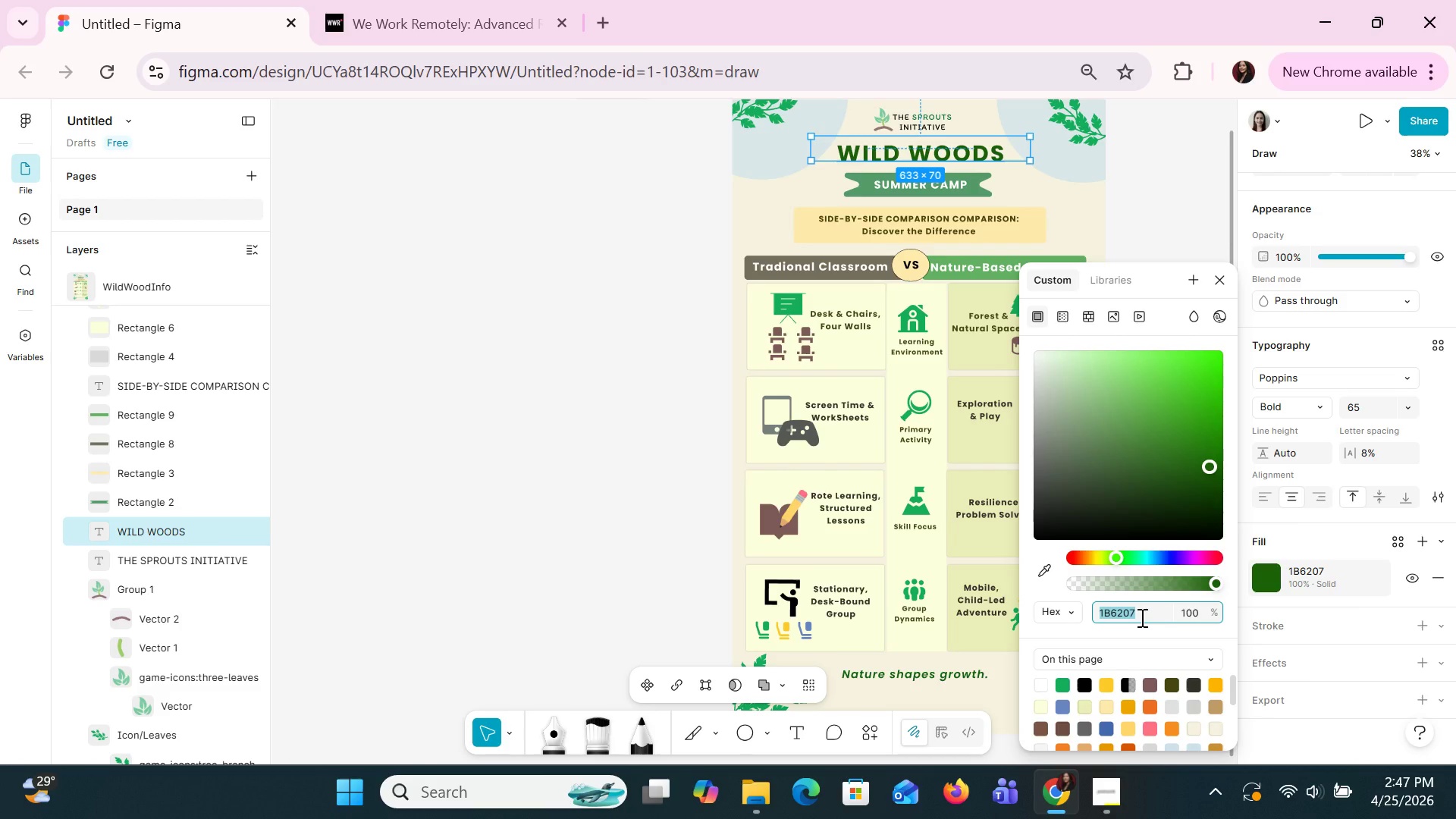 
key(Control+C)
 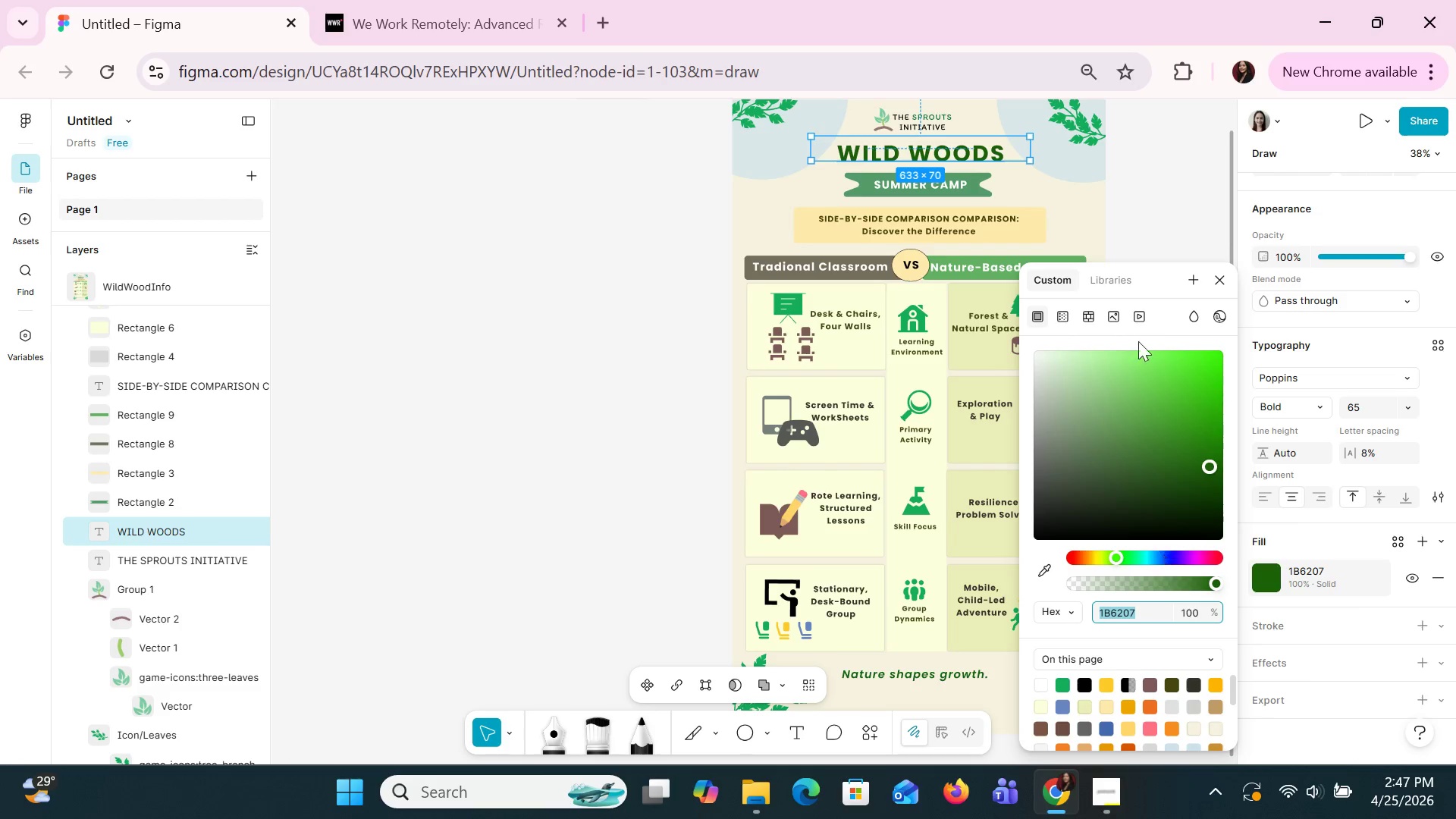 
key(Control+C)
 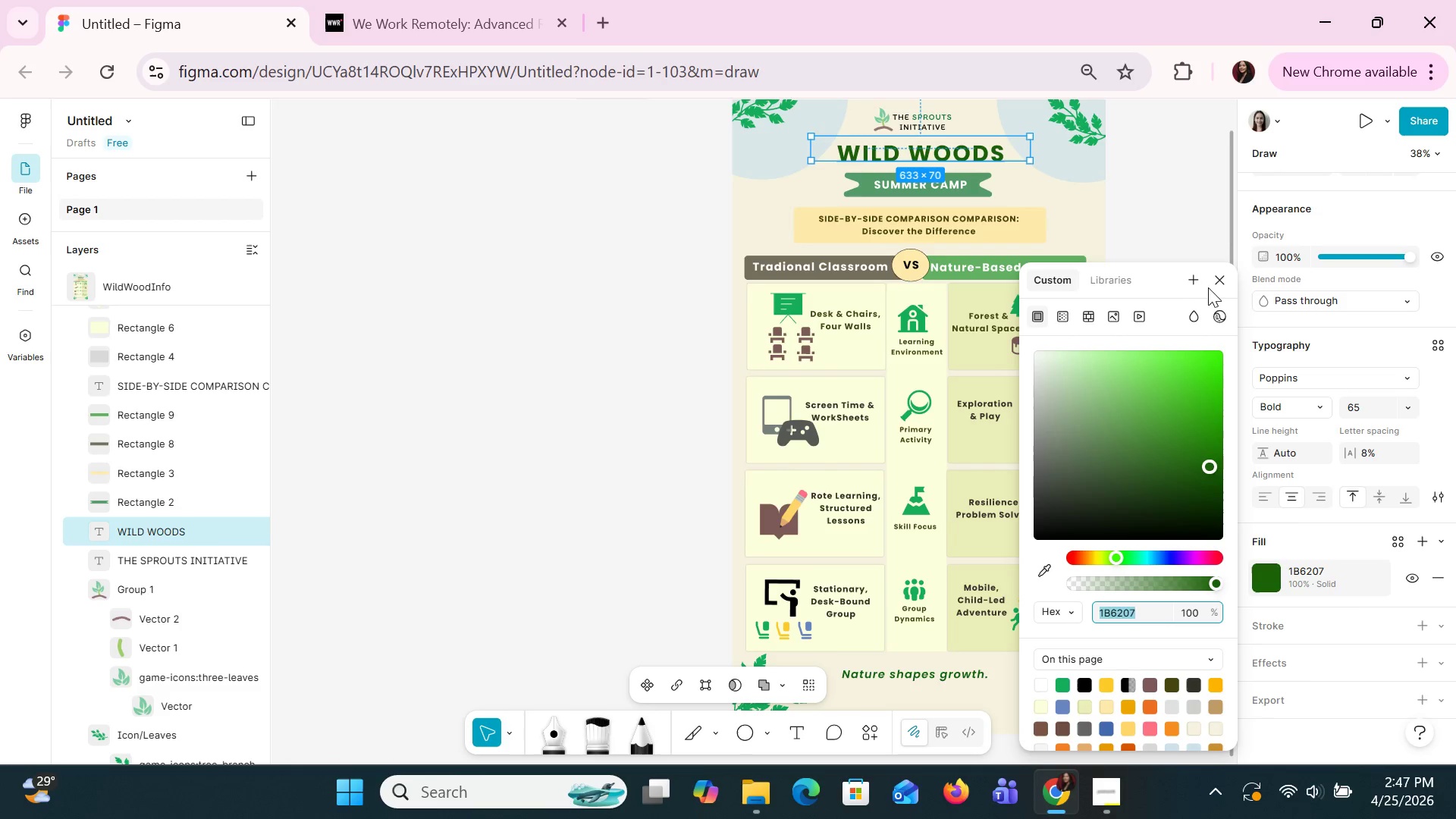 
left_click([1211, 286])
 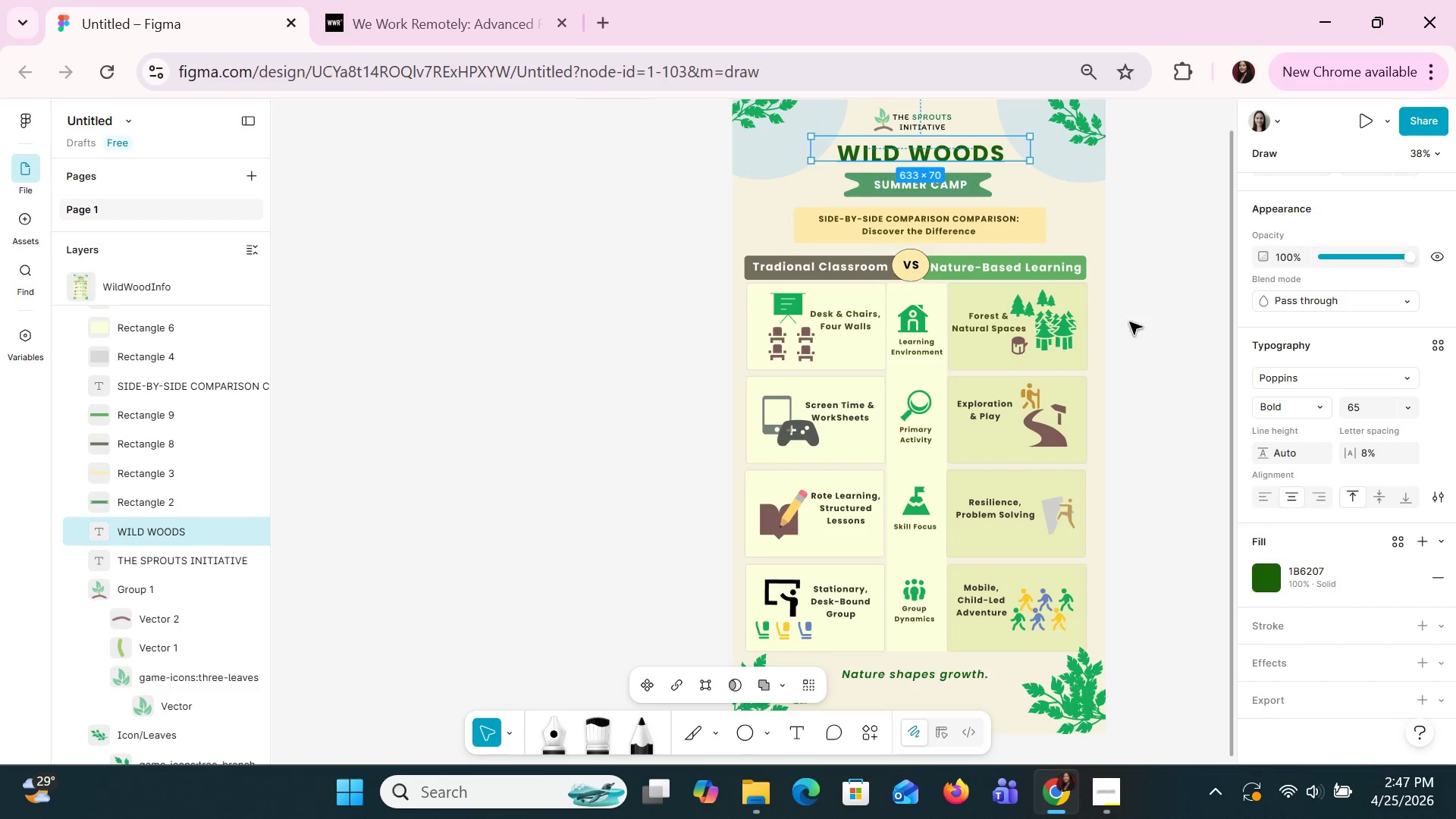 
scroll: coordinate [1009, 399], scroll_direction: down, amount: 1.0
 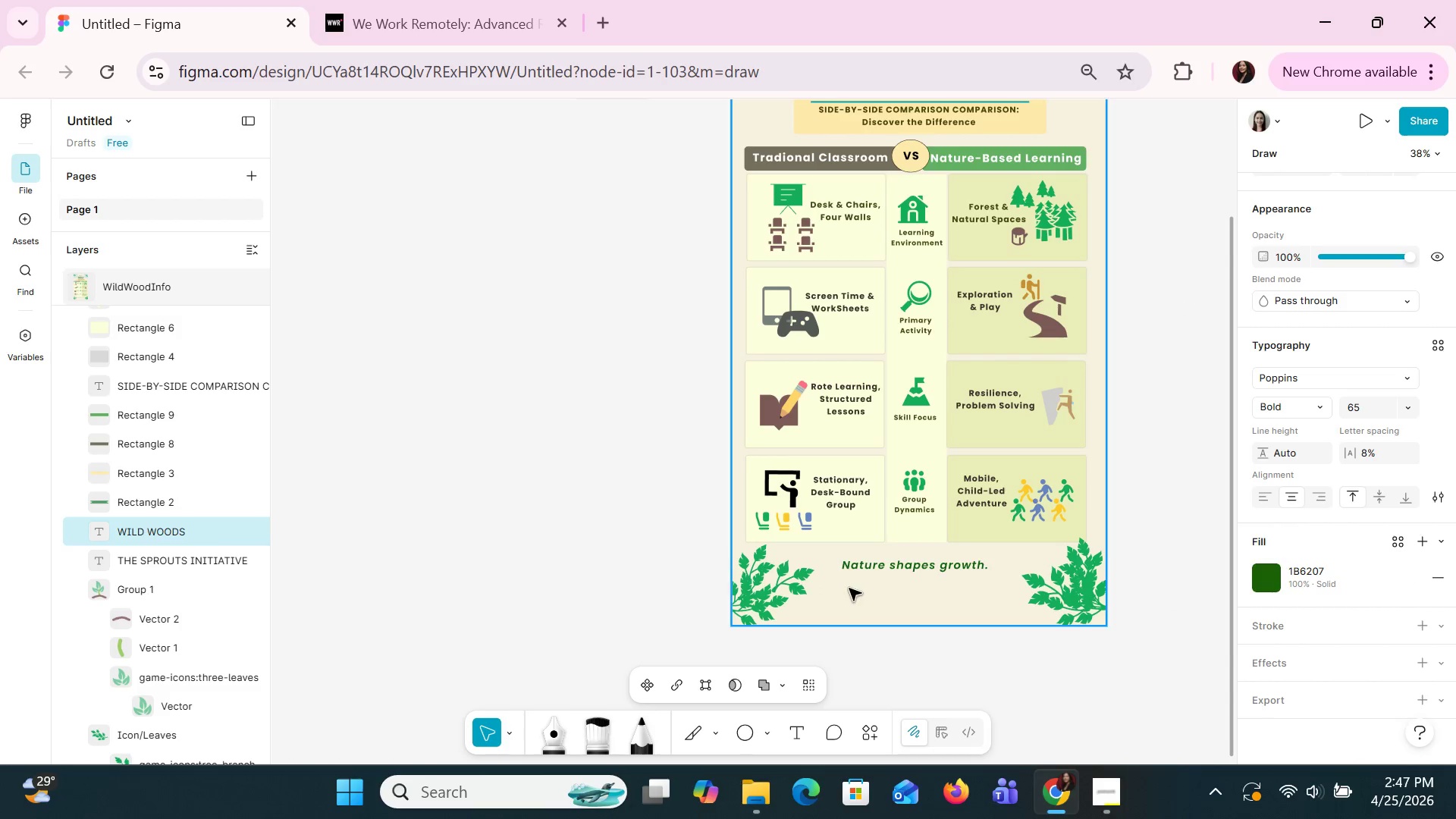 
left_click([866, 574])
 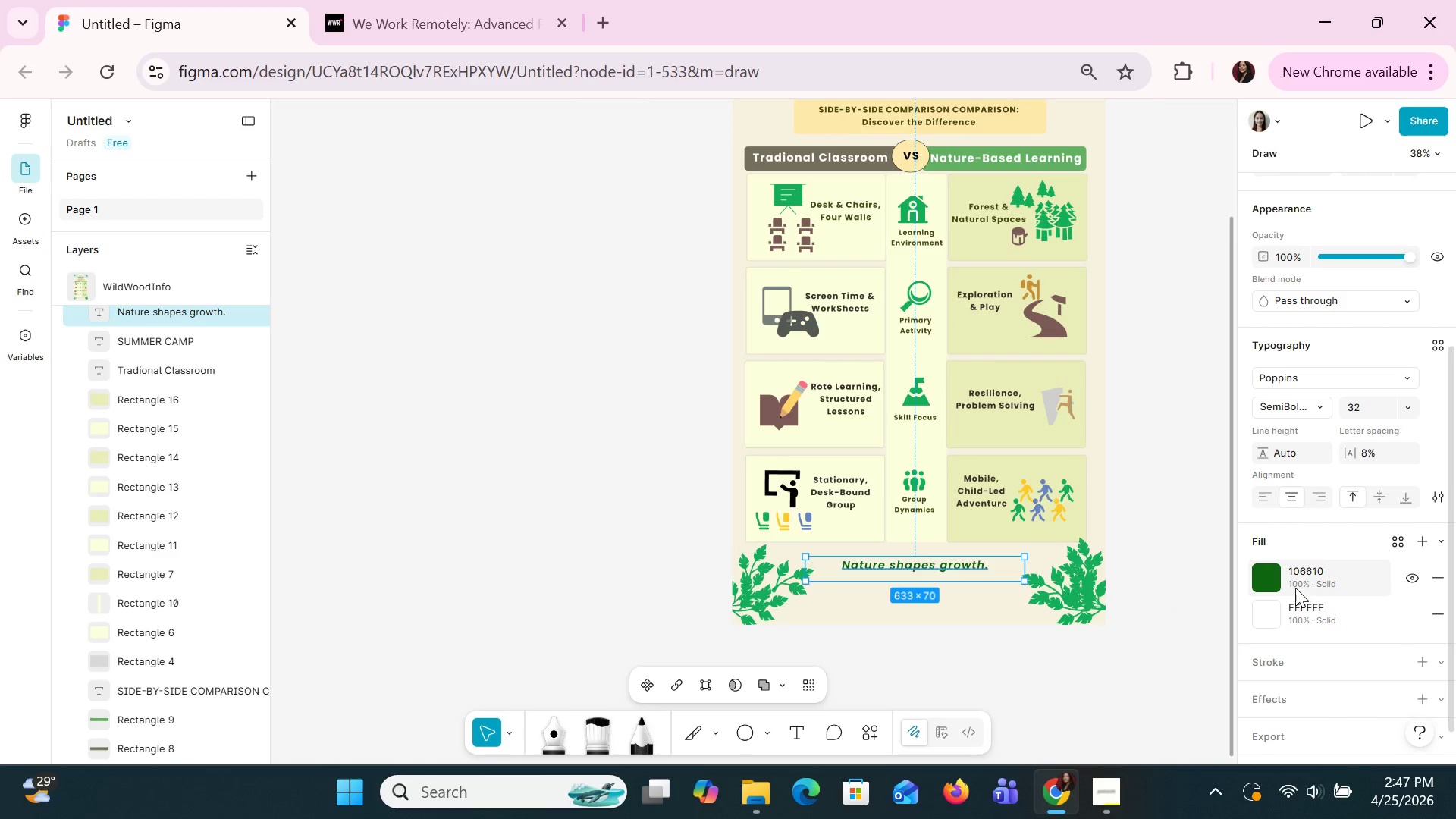 
left_click([1295, 587])
 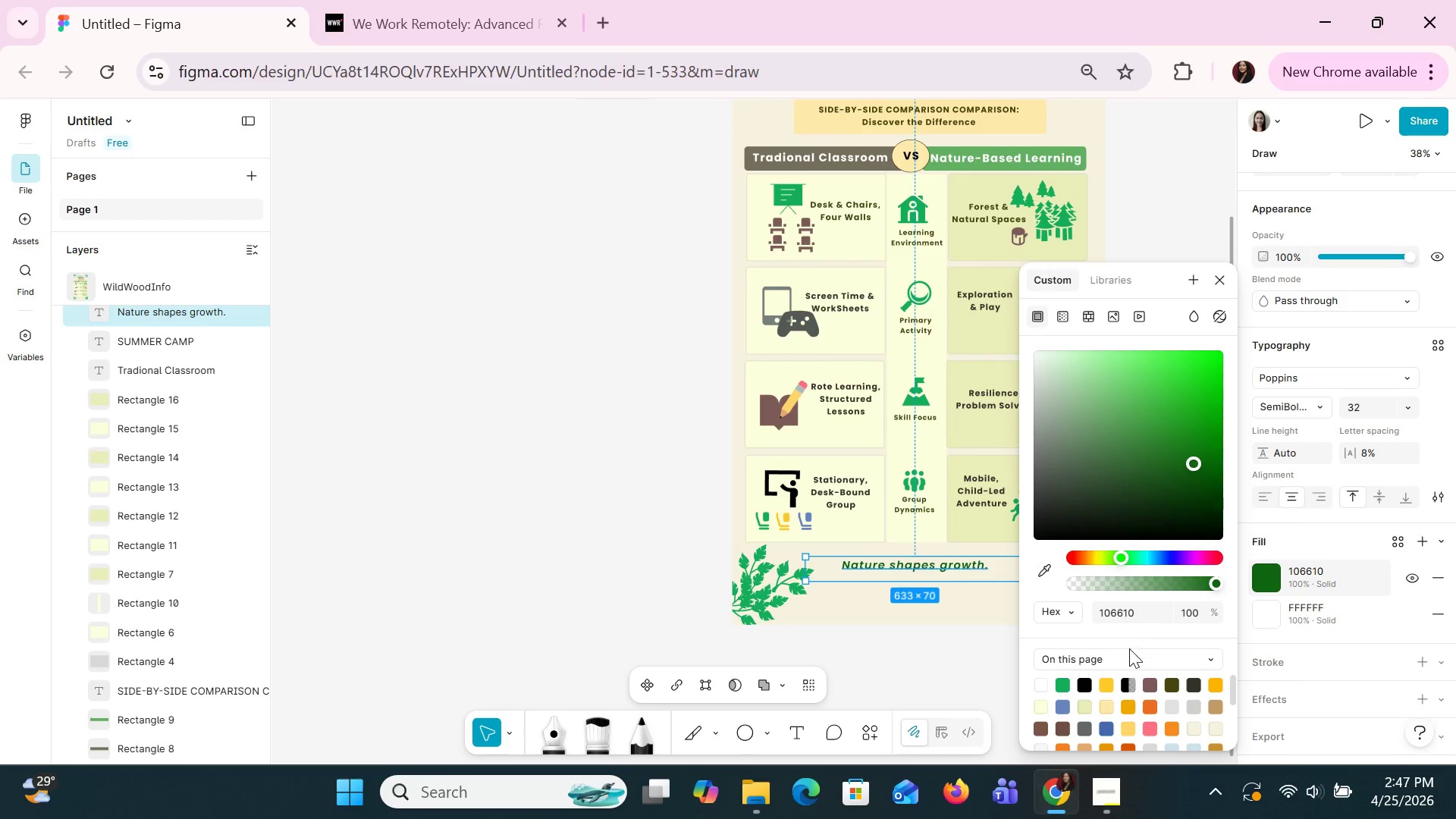 
left_click([1124, 655])
 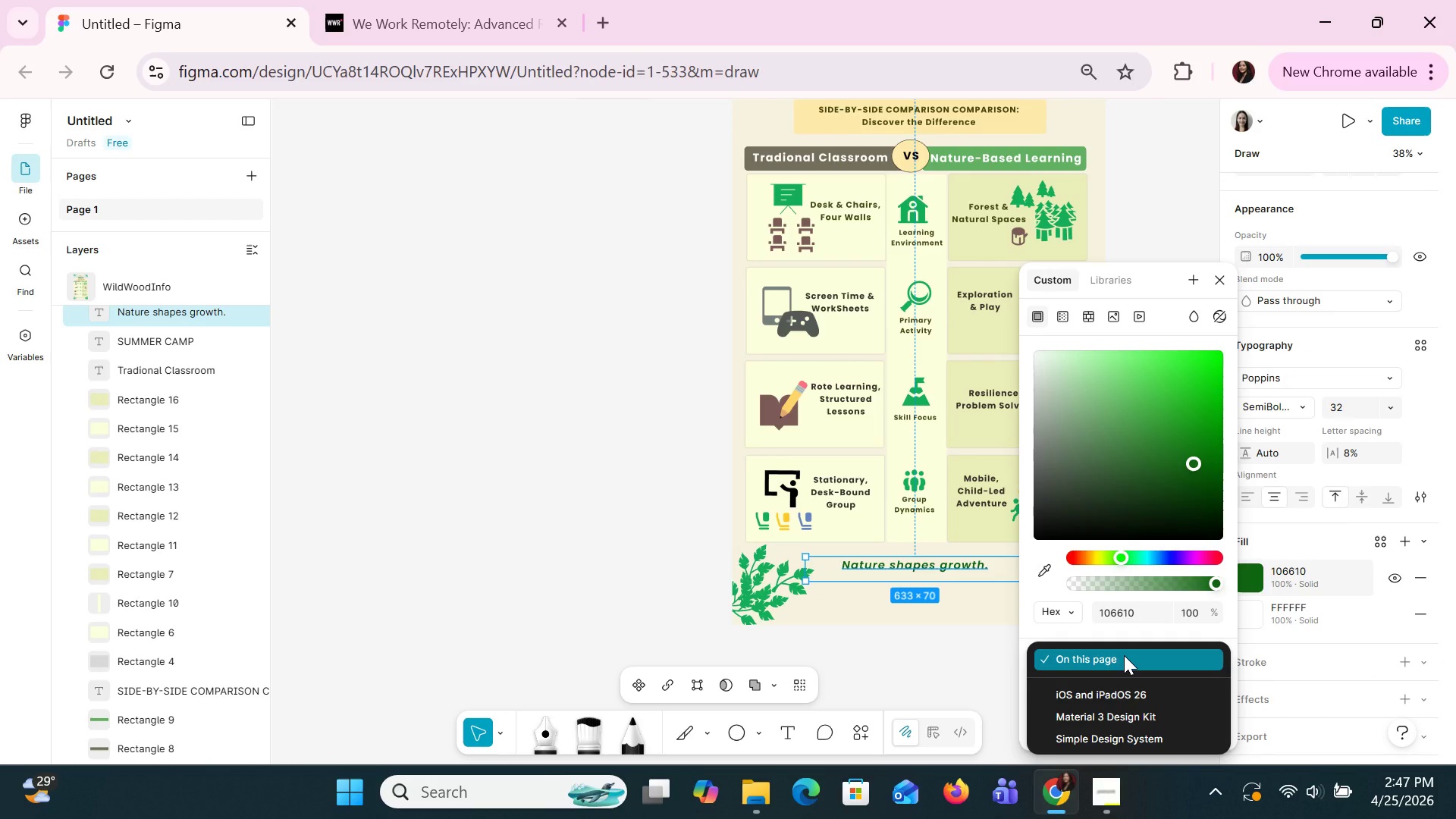 
hold_key(key=ControlLeft, duration=0.7)
 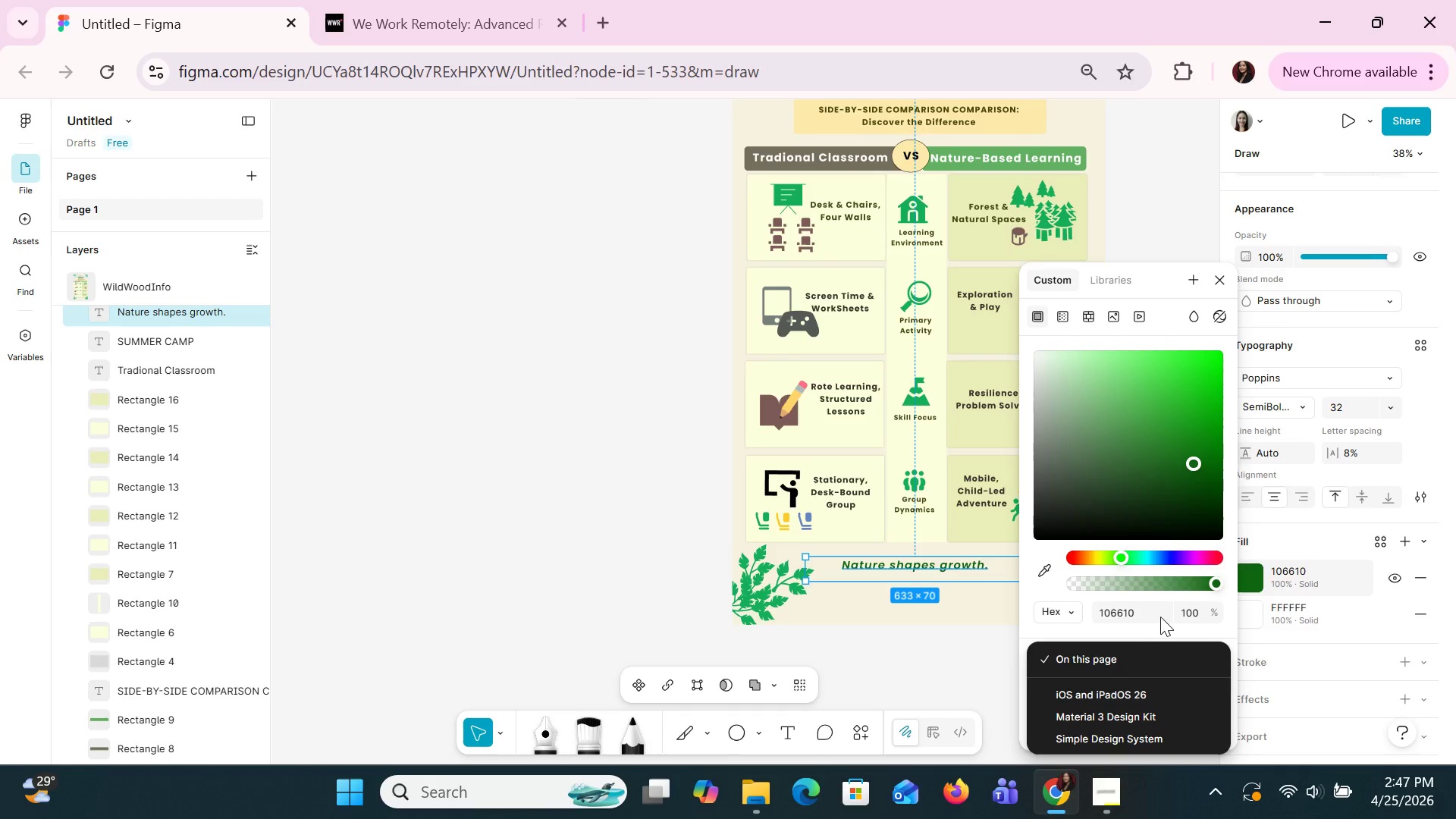 
left_click([1157, 613])
 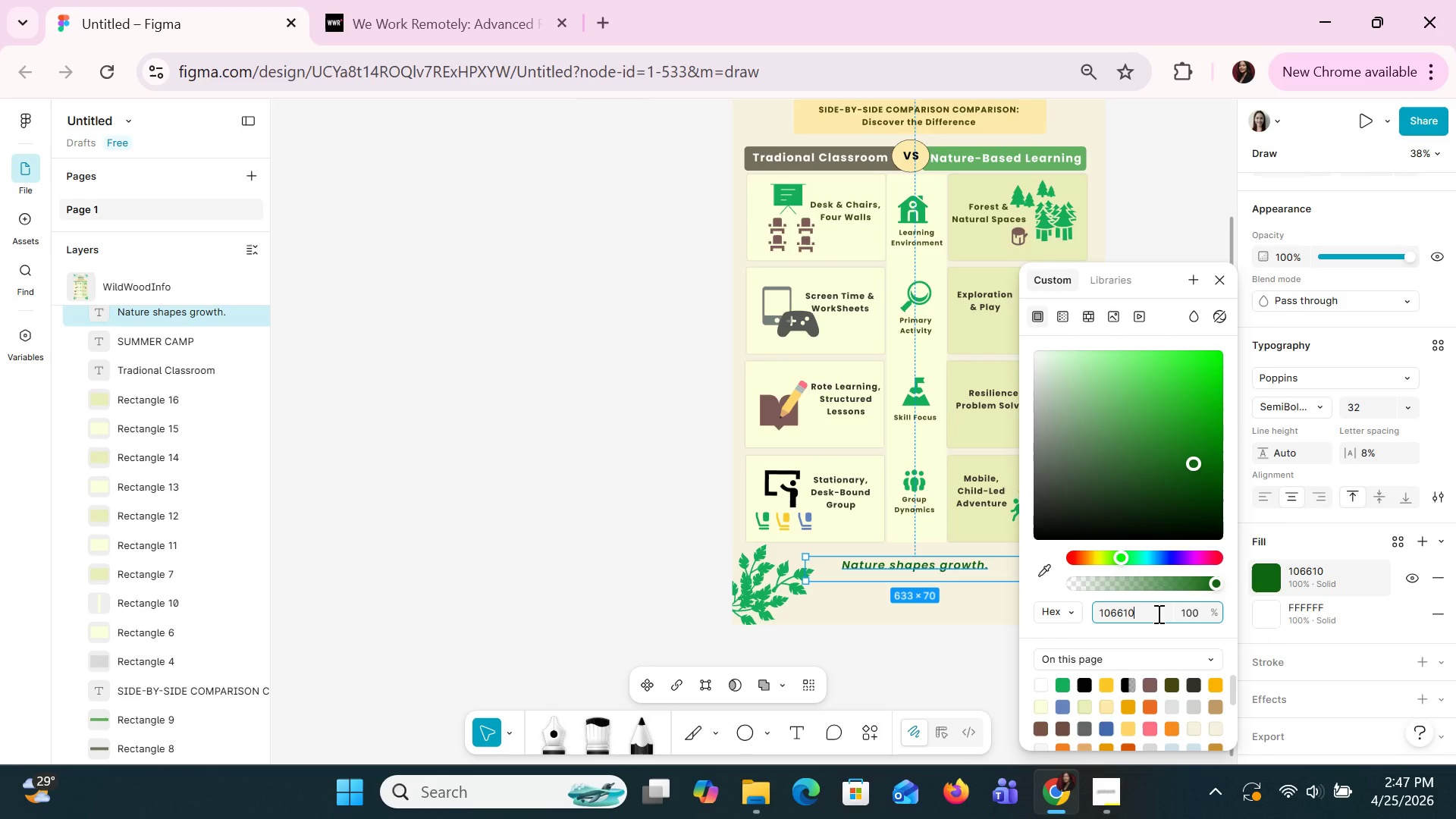 
hold_key(key=ControlLeft, duration=0.42)
left_click([1157, 613])
 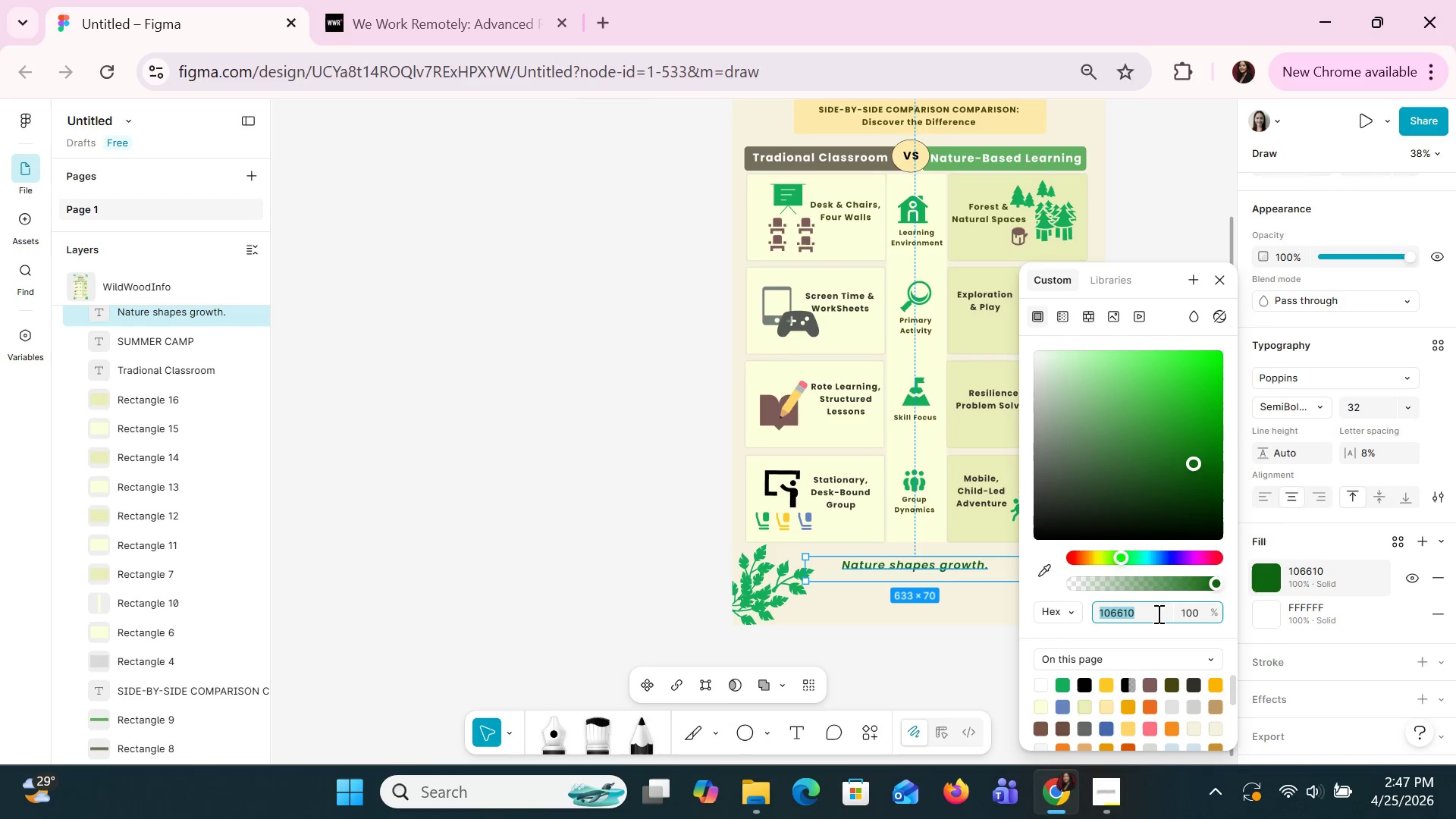 
double_click([1157, 613])
 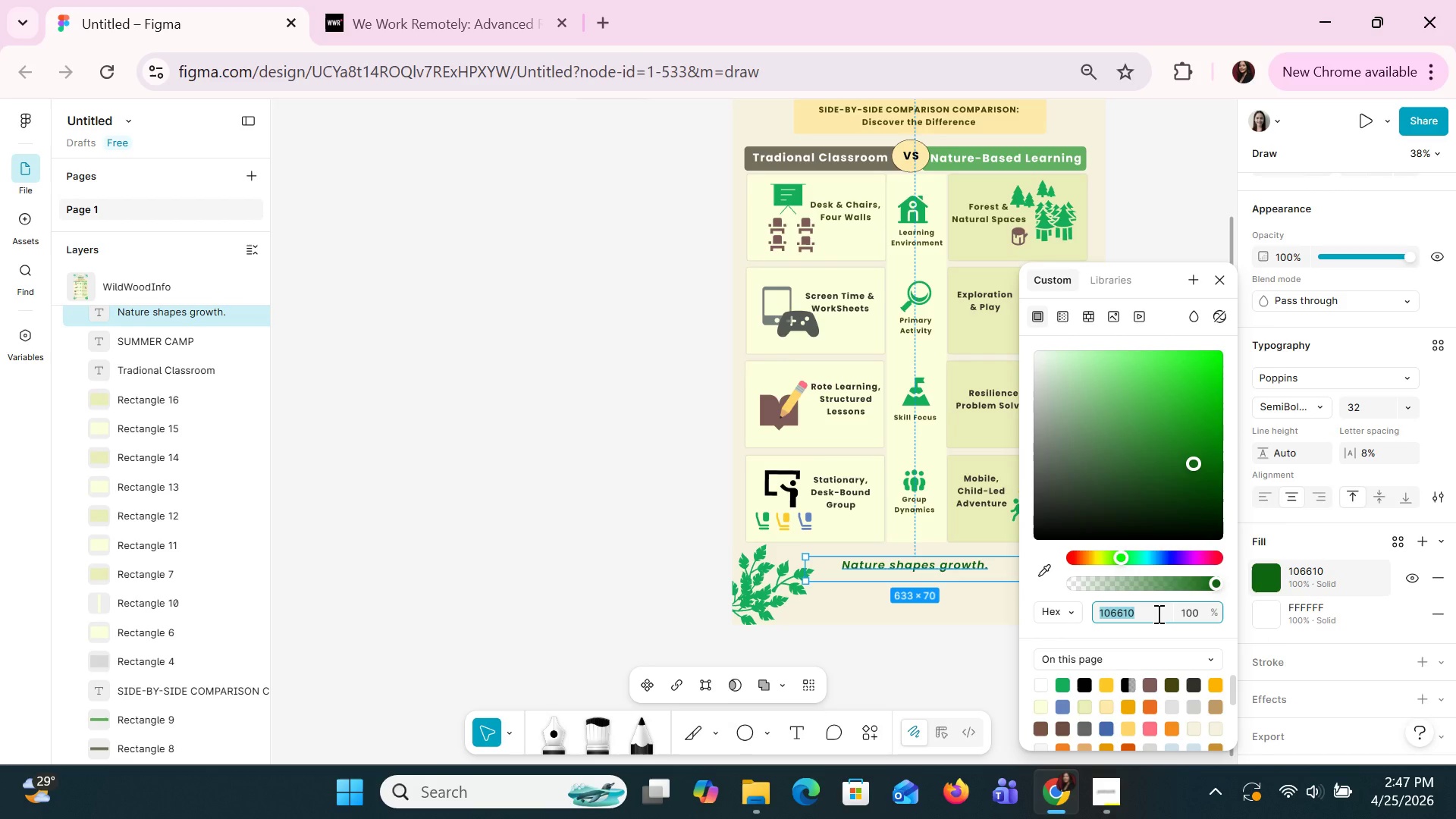 
key(Control+V)
 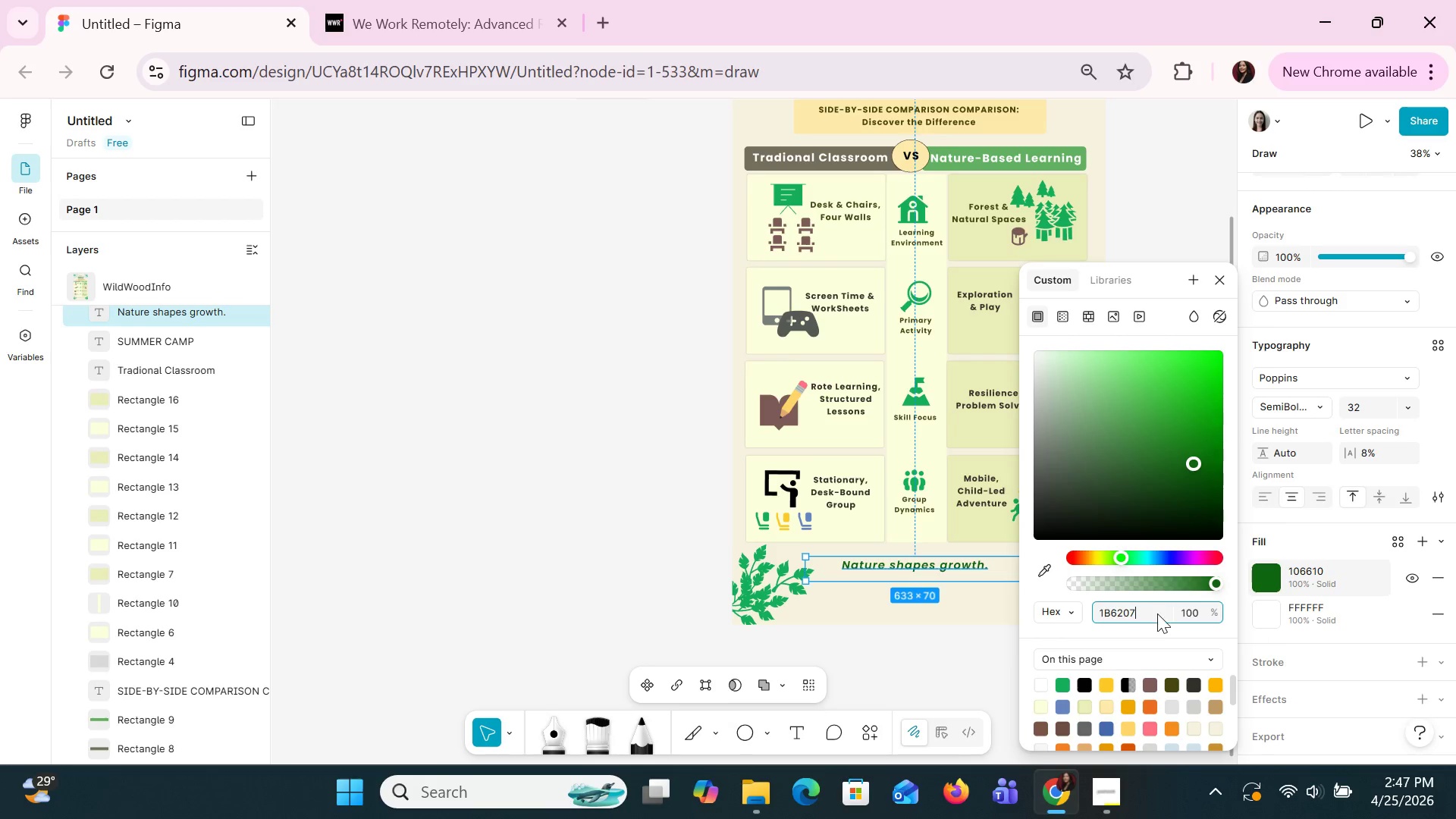 
key(Enter)
 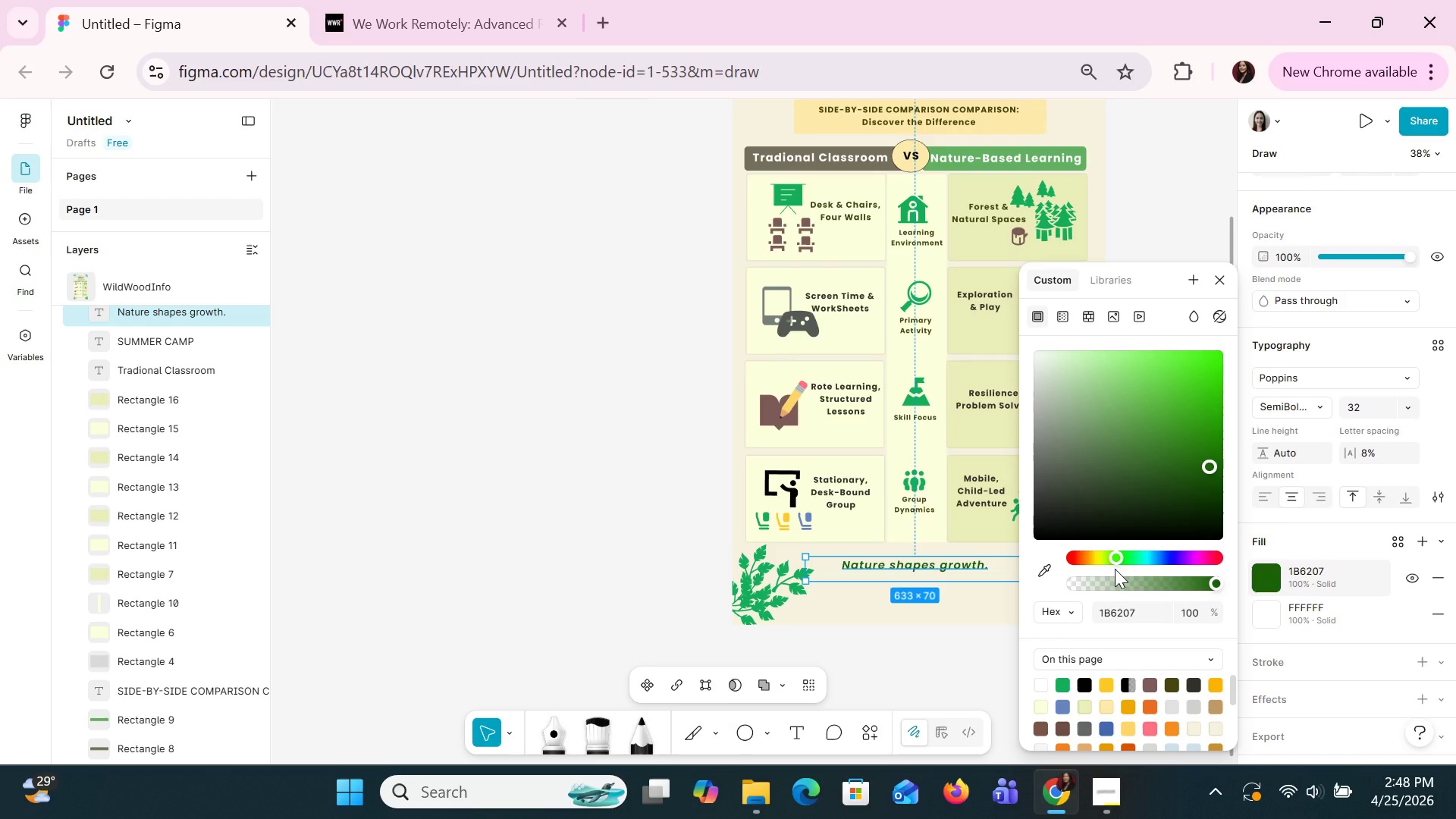 
wait(8.17)
 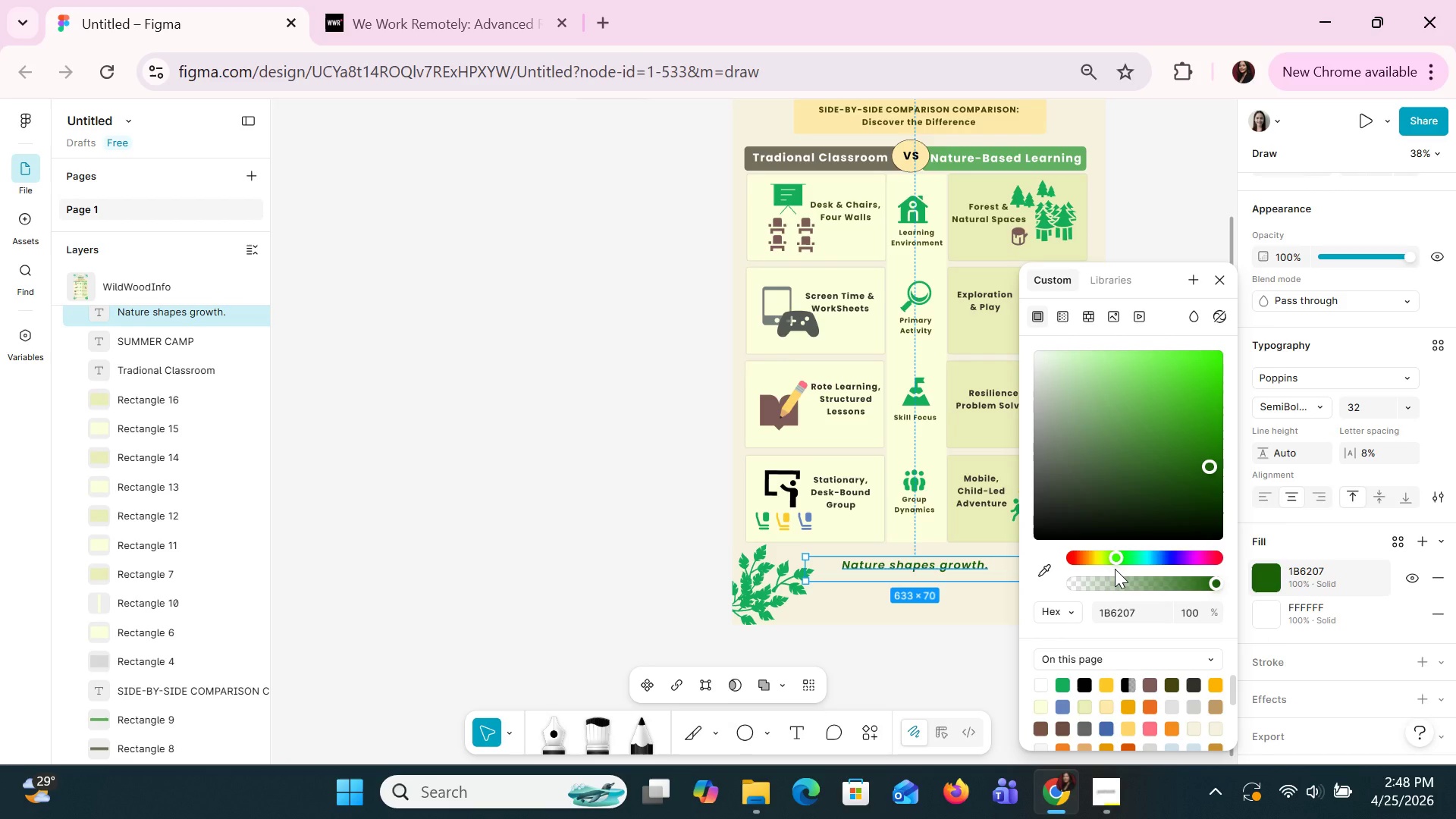 
scroll: coordinate [1074, 330], scroll_direction: up, amount: 1.0
 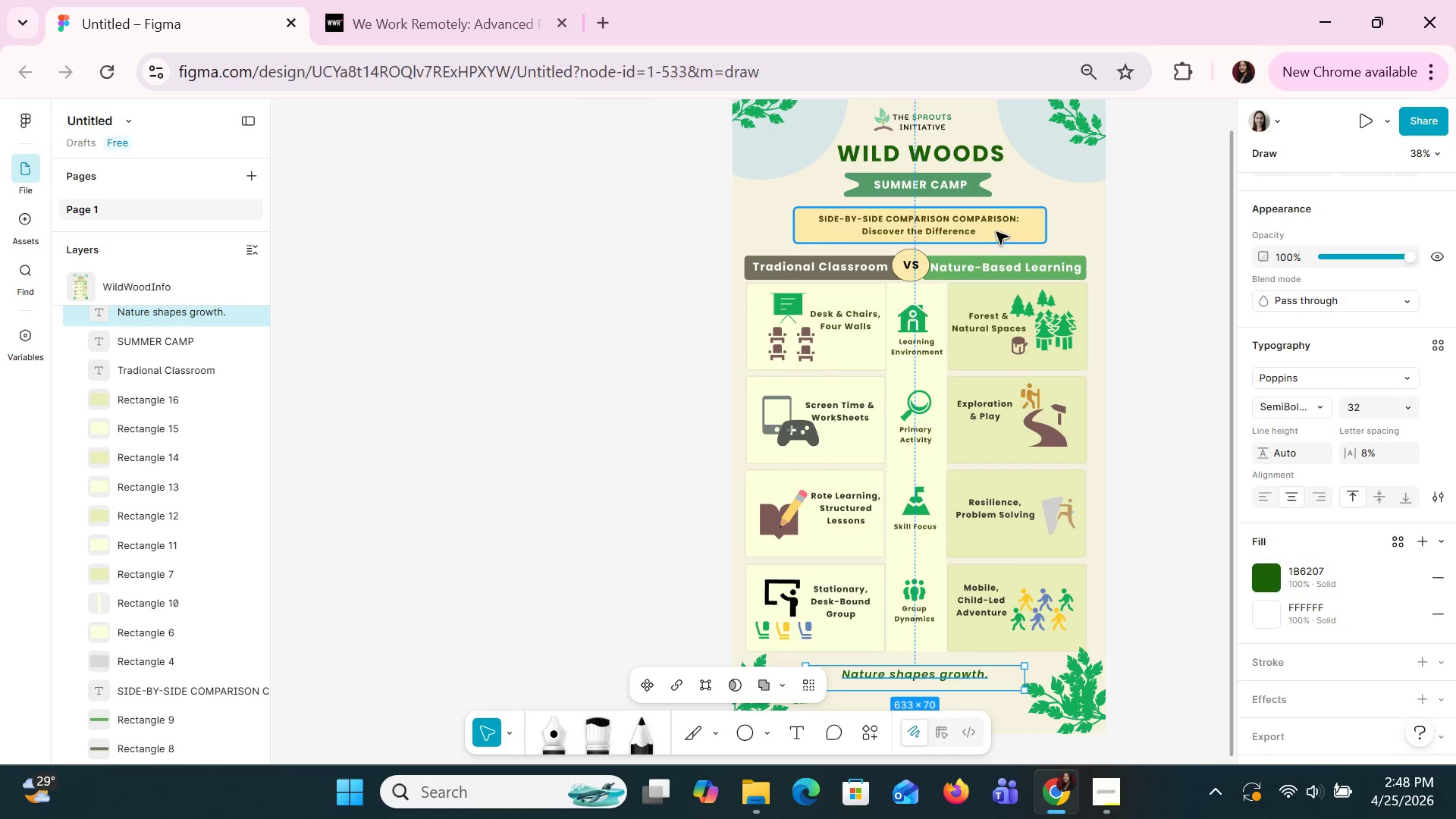 
left_click([994, 221])
 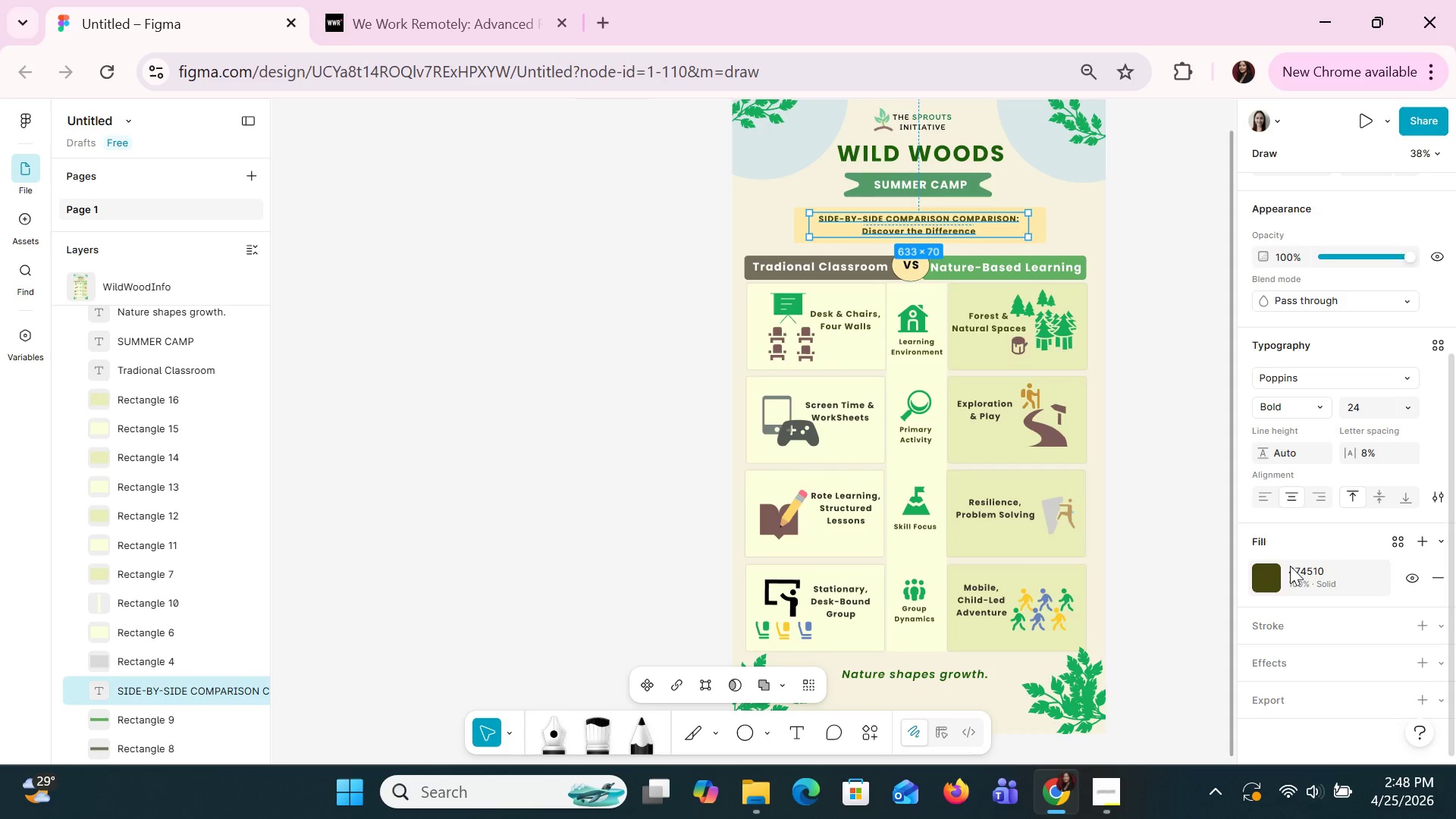 
left_click([1268, 584])
 